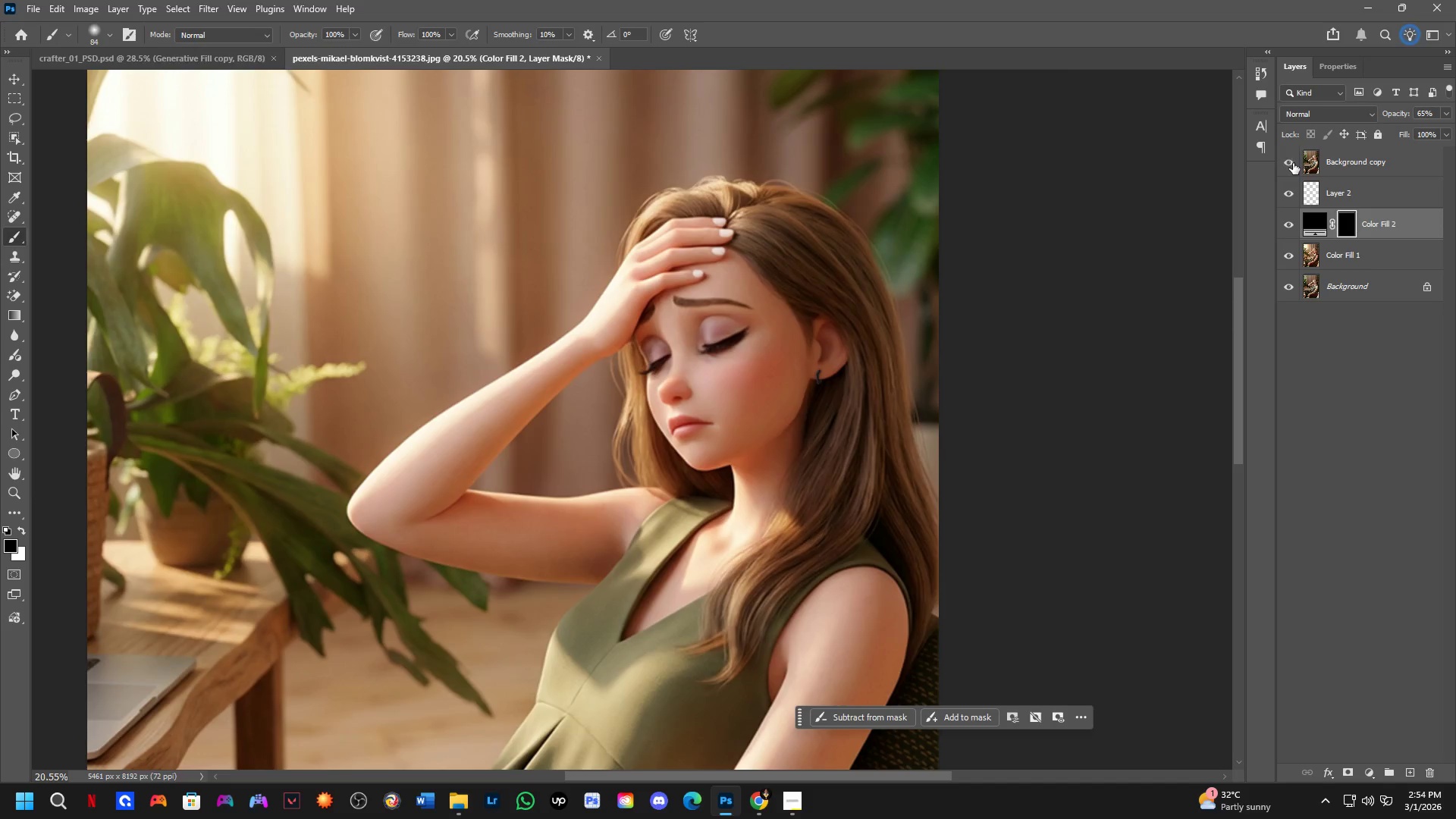 
double_click([1293, 163])
 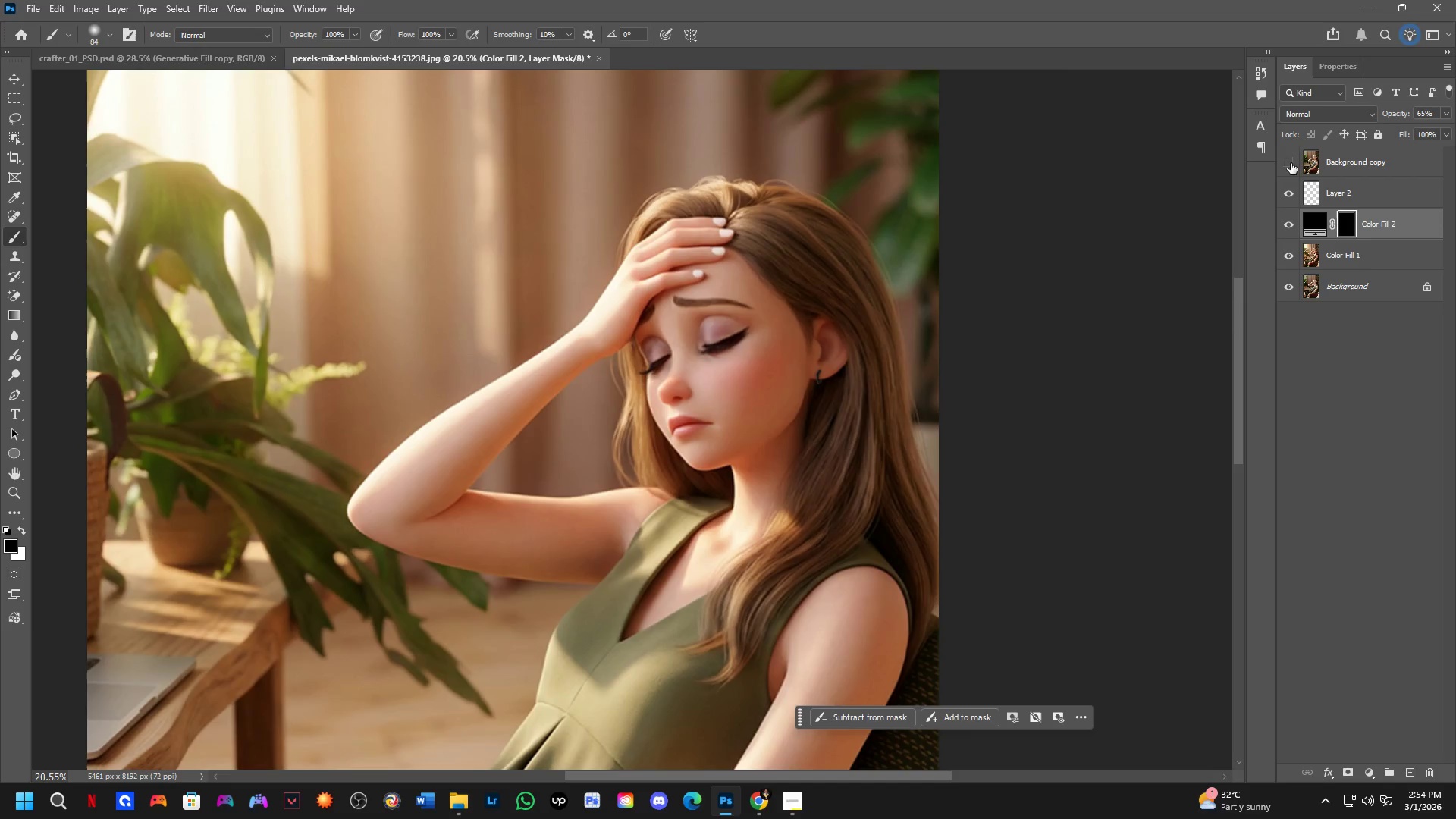 
left_click([1291, 163])
 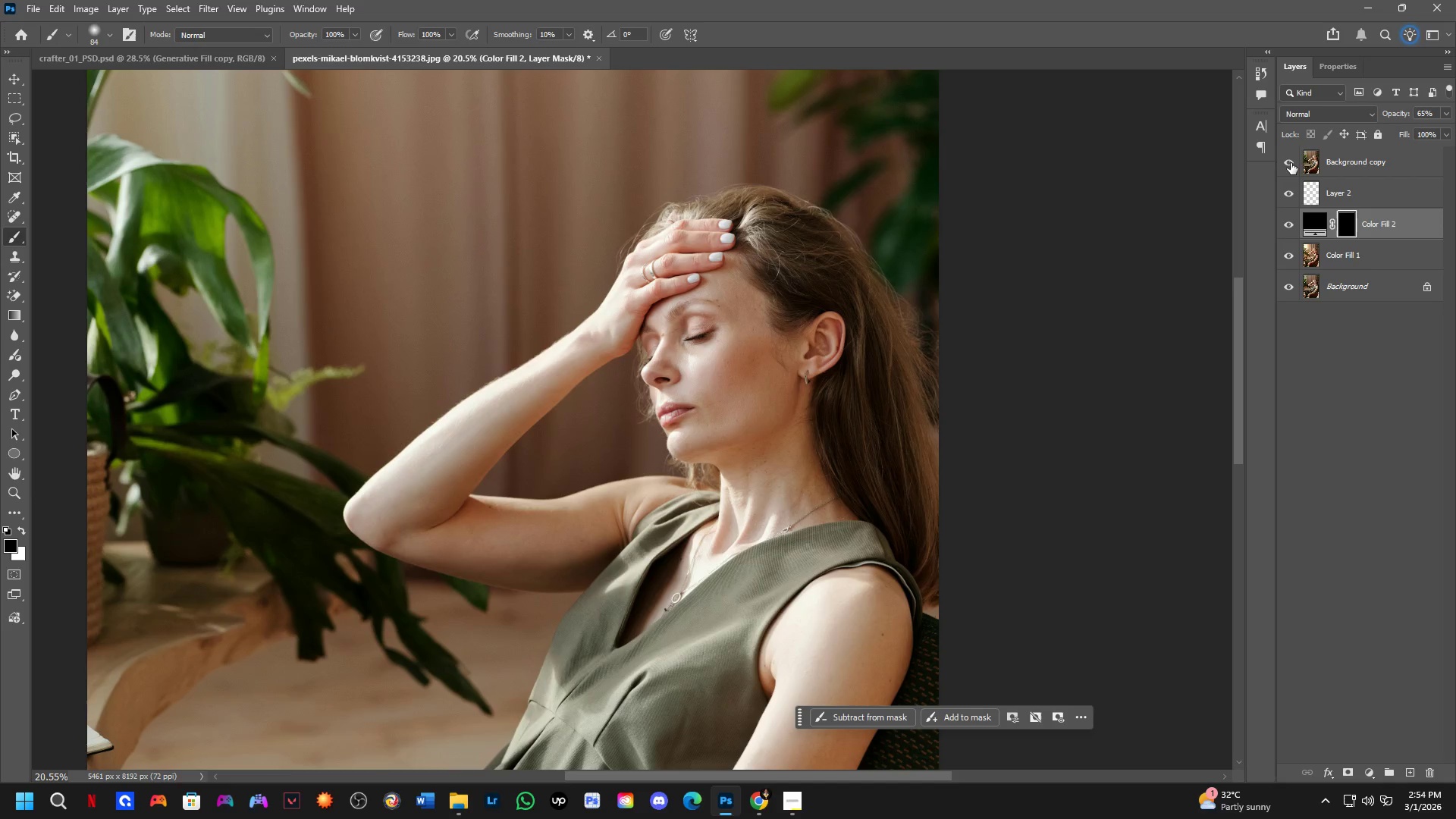 
left_click([1291, 163])
 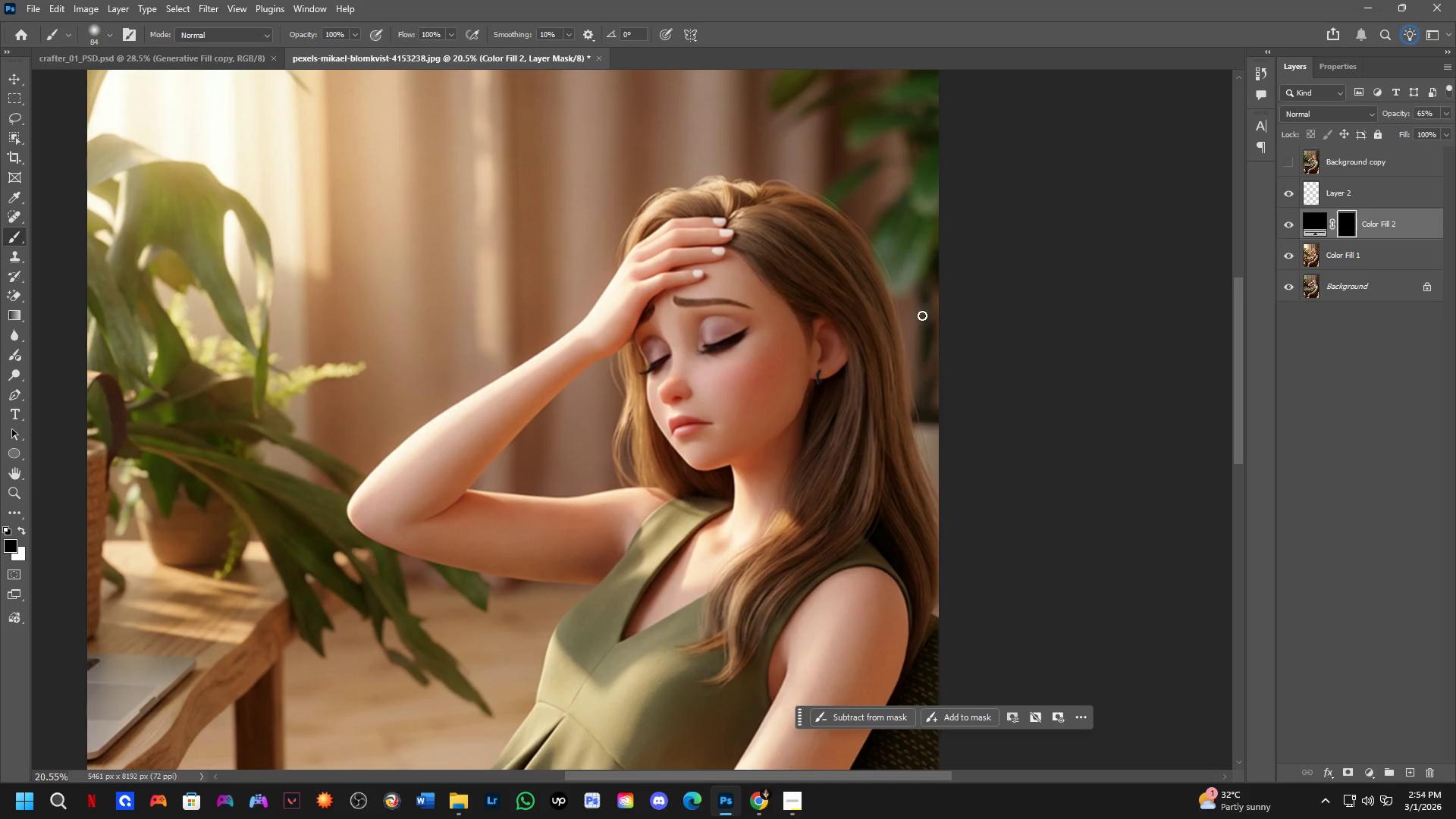 
key(Shift+ShiftLeft)
 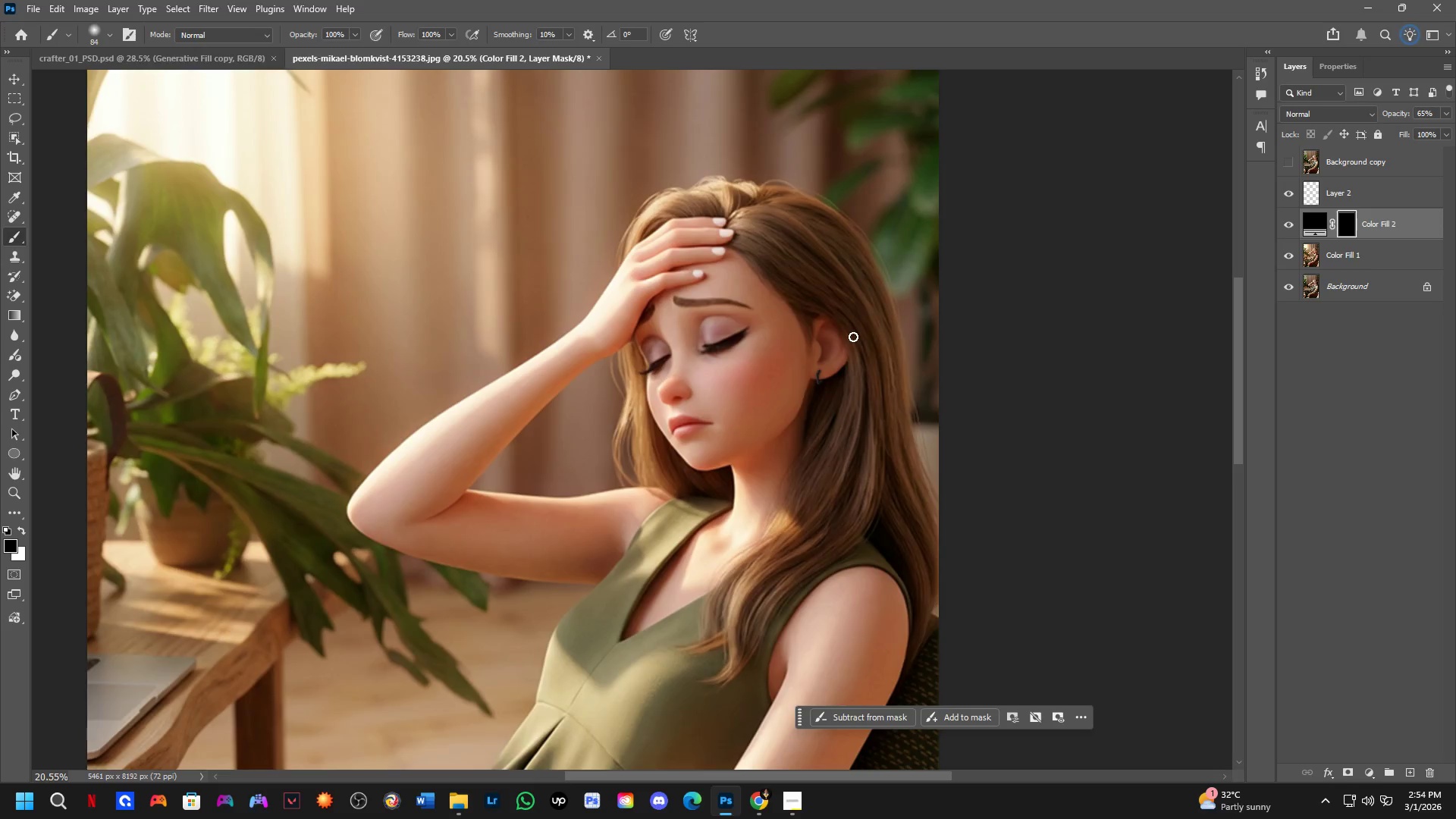 
scroll: coordinate [864, 342], scroll_direction: down, amount: 5.0
 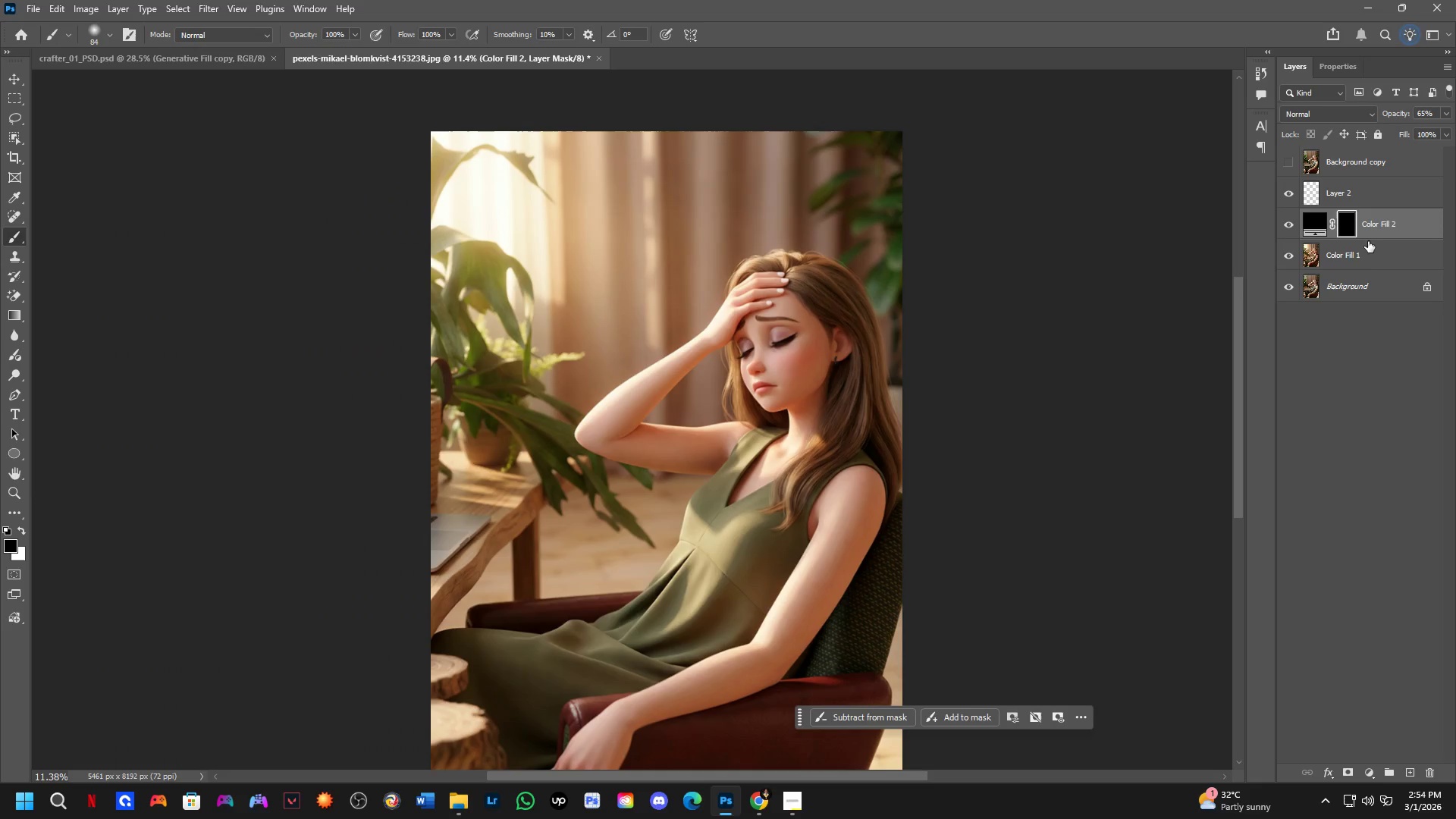 
hold_key(key=ShiftLeft, duration=0.36)
 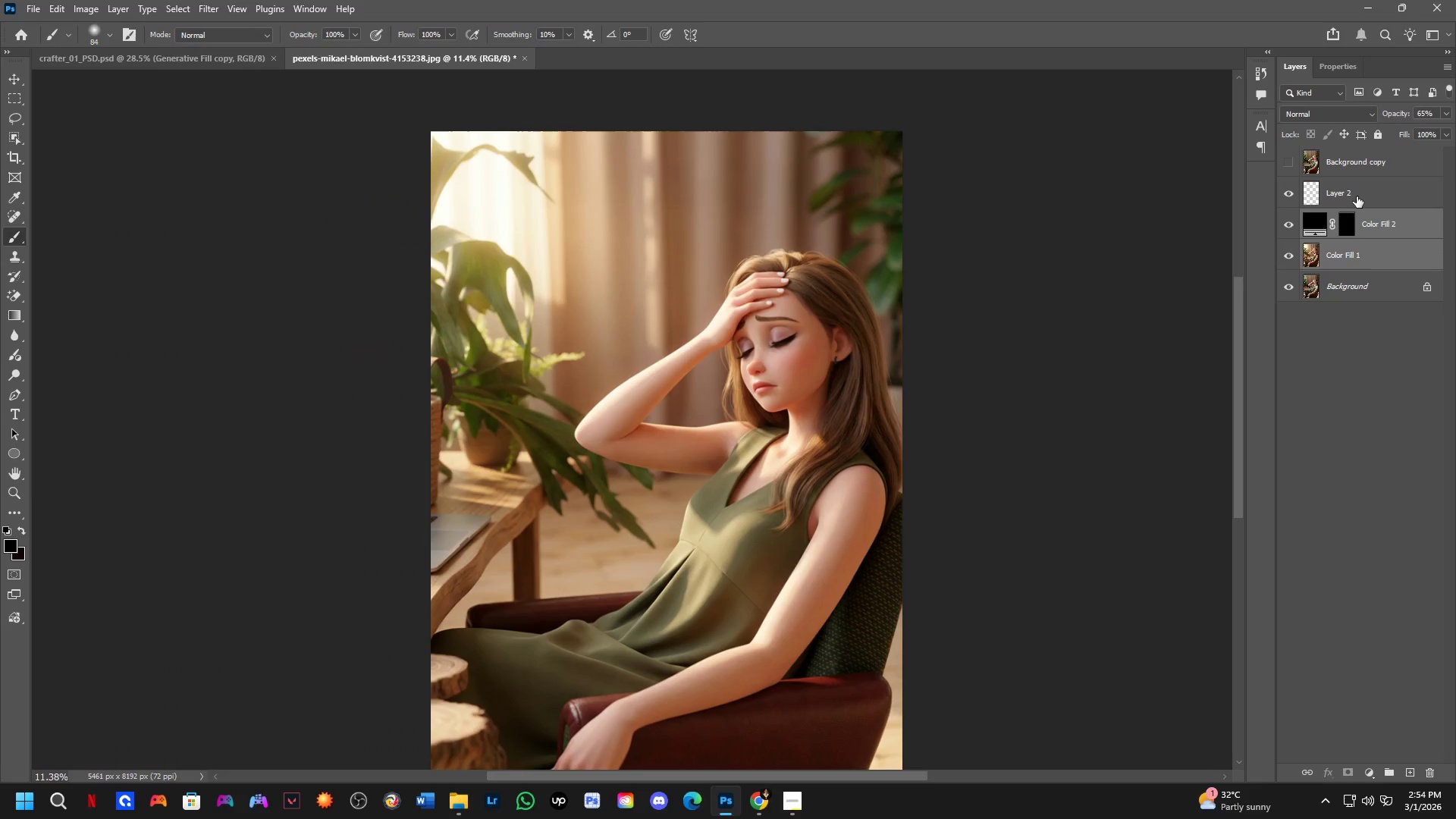 
left_click([1357, 196])
 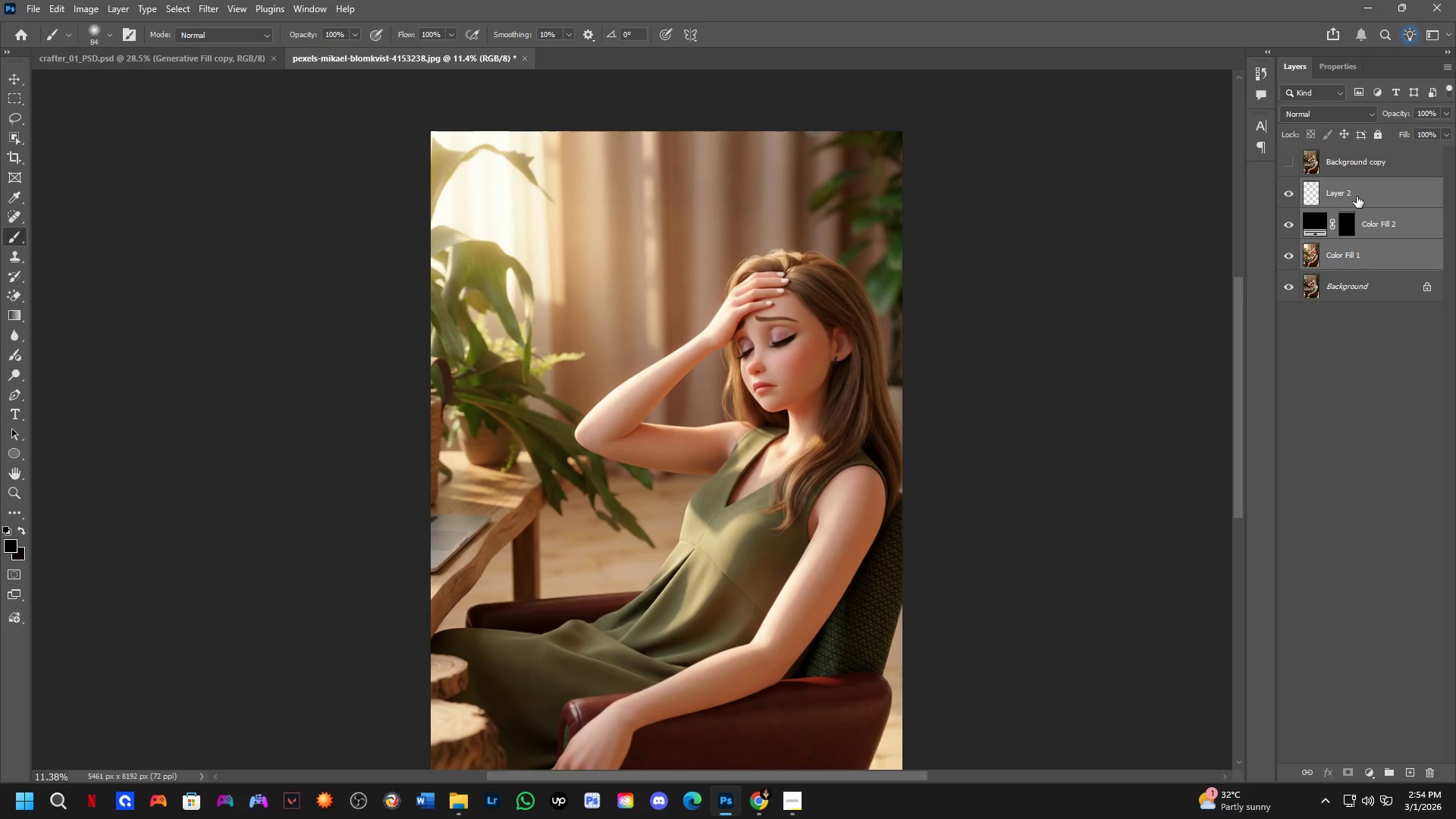 
key(Control+E)
 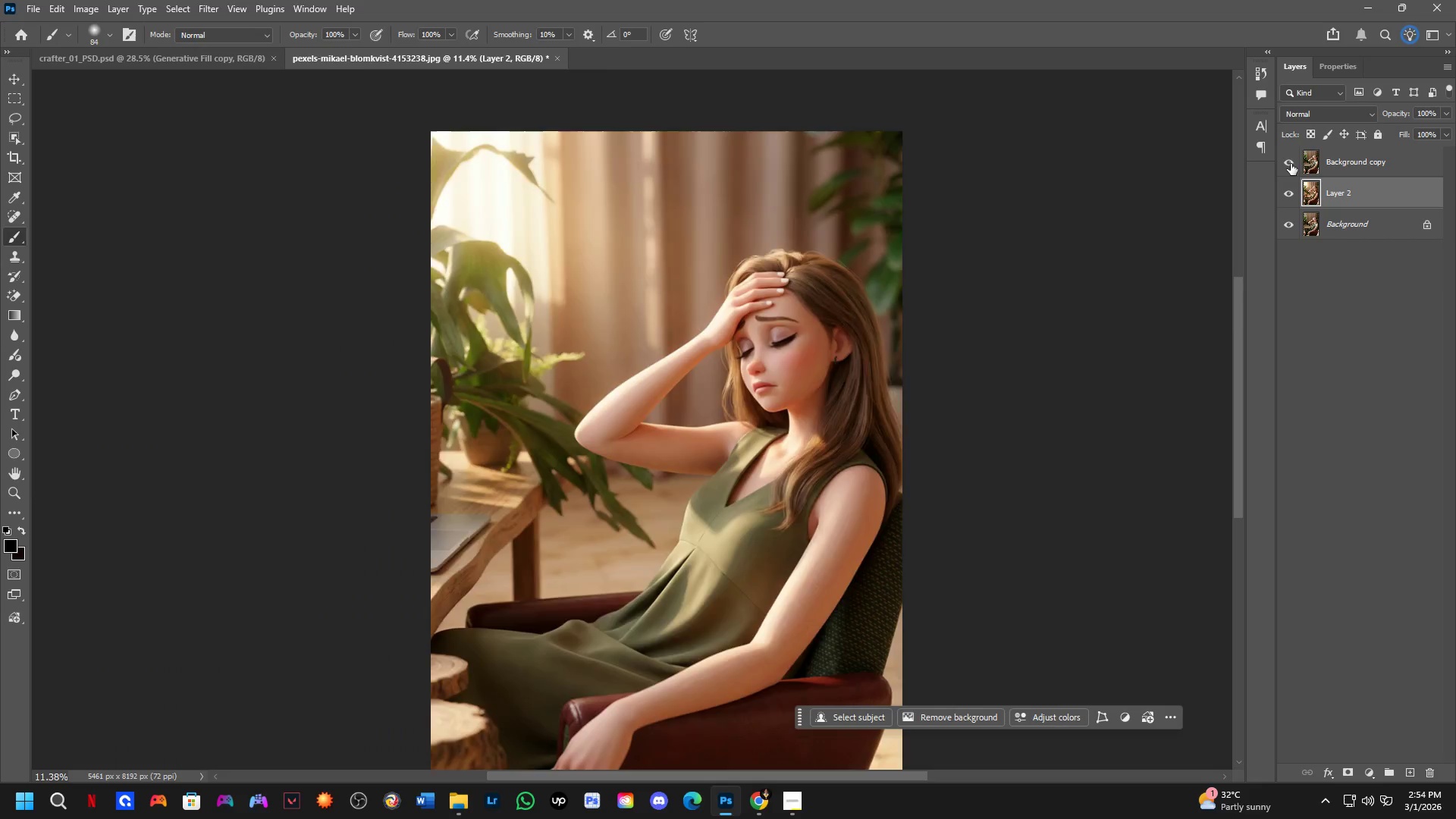 
double_click([1288, 155])
 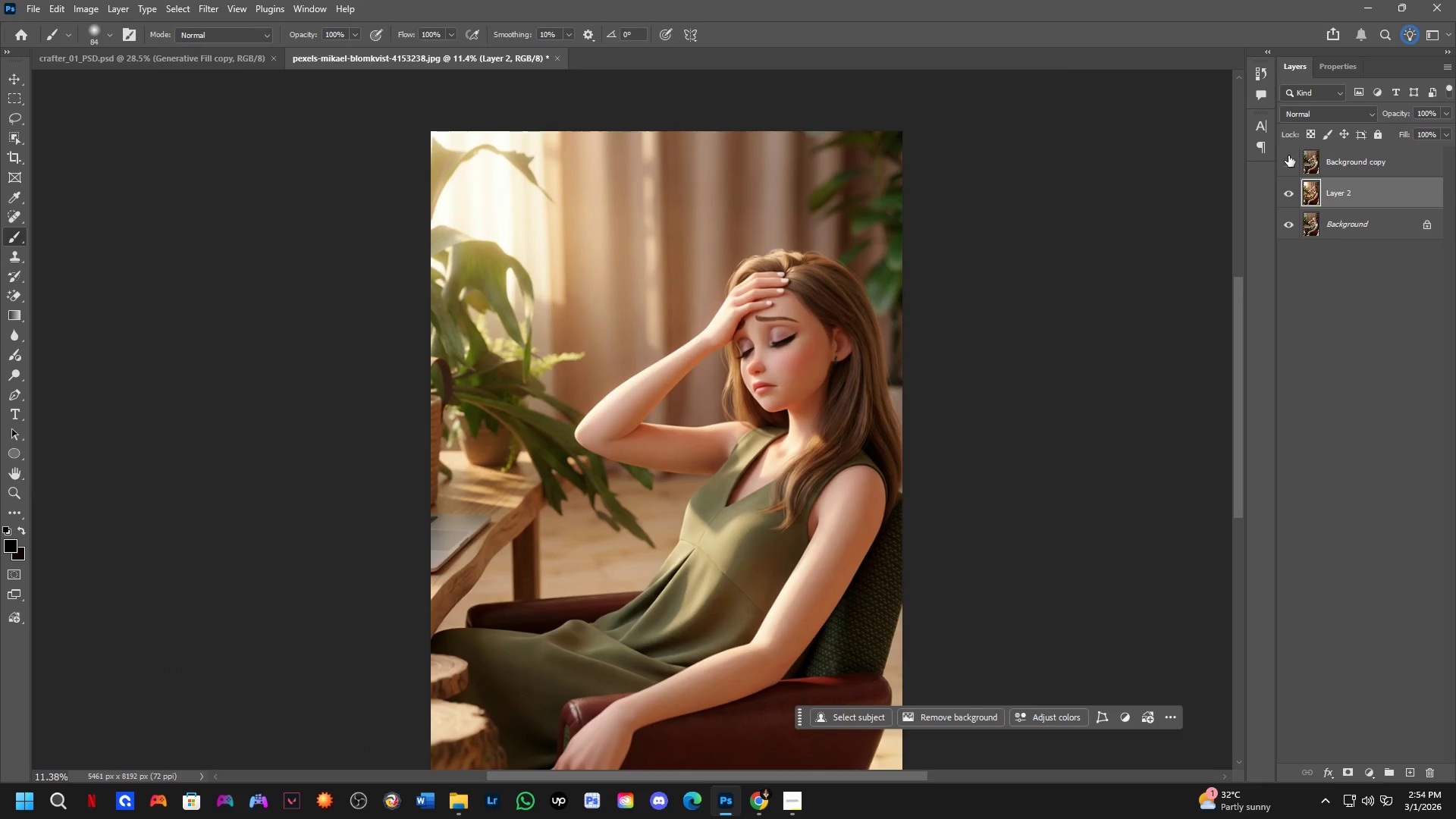 
triple_click([1288, 155])
 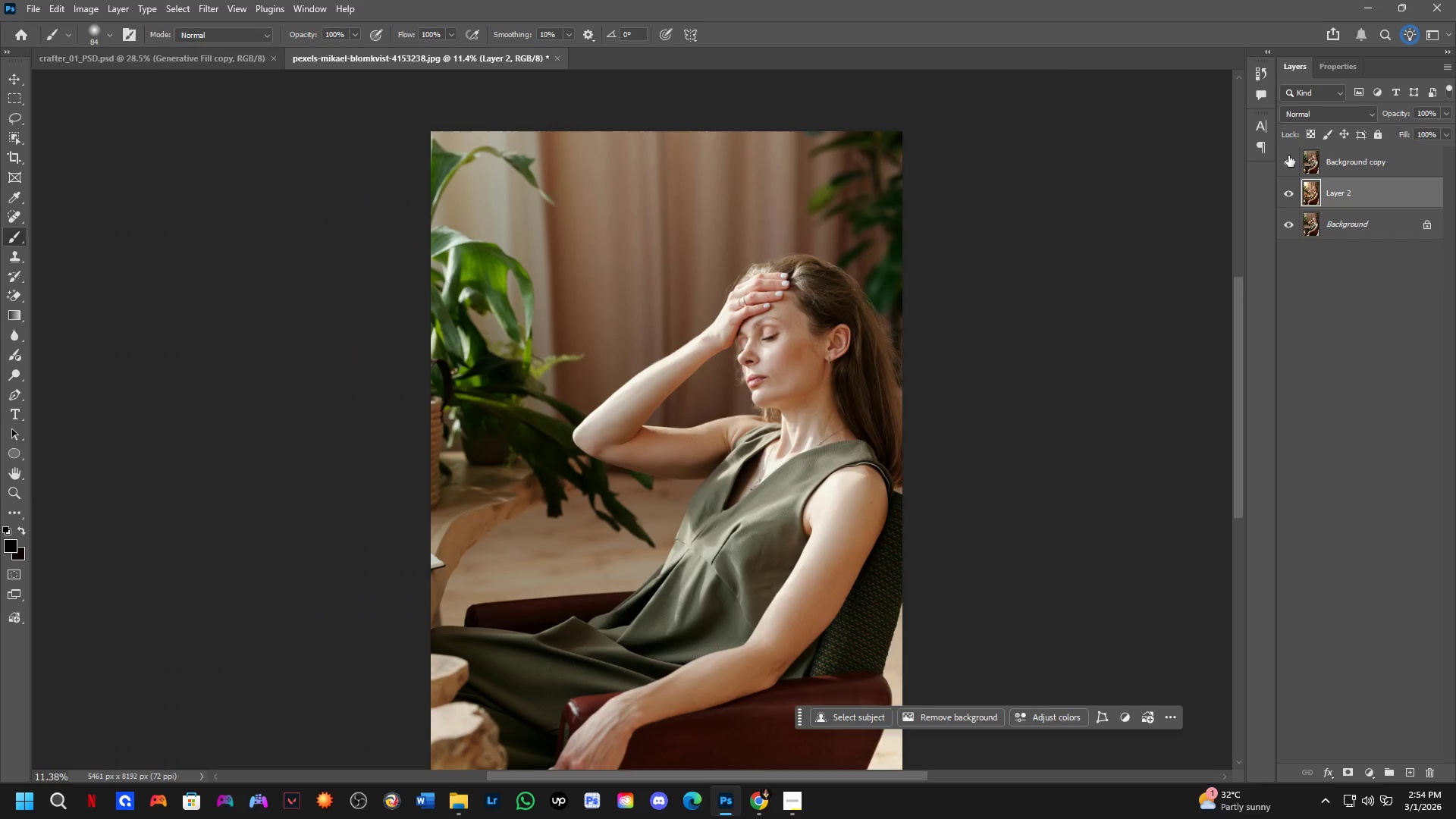 
left_click([1288, 155])
 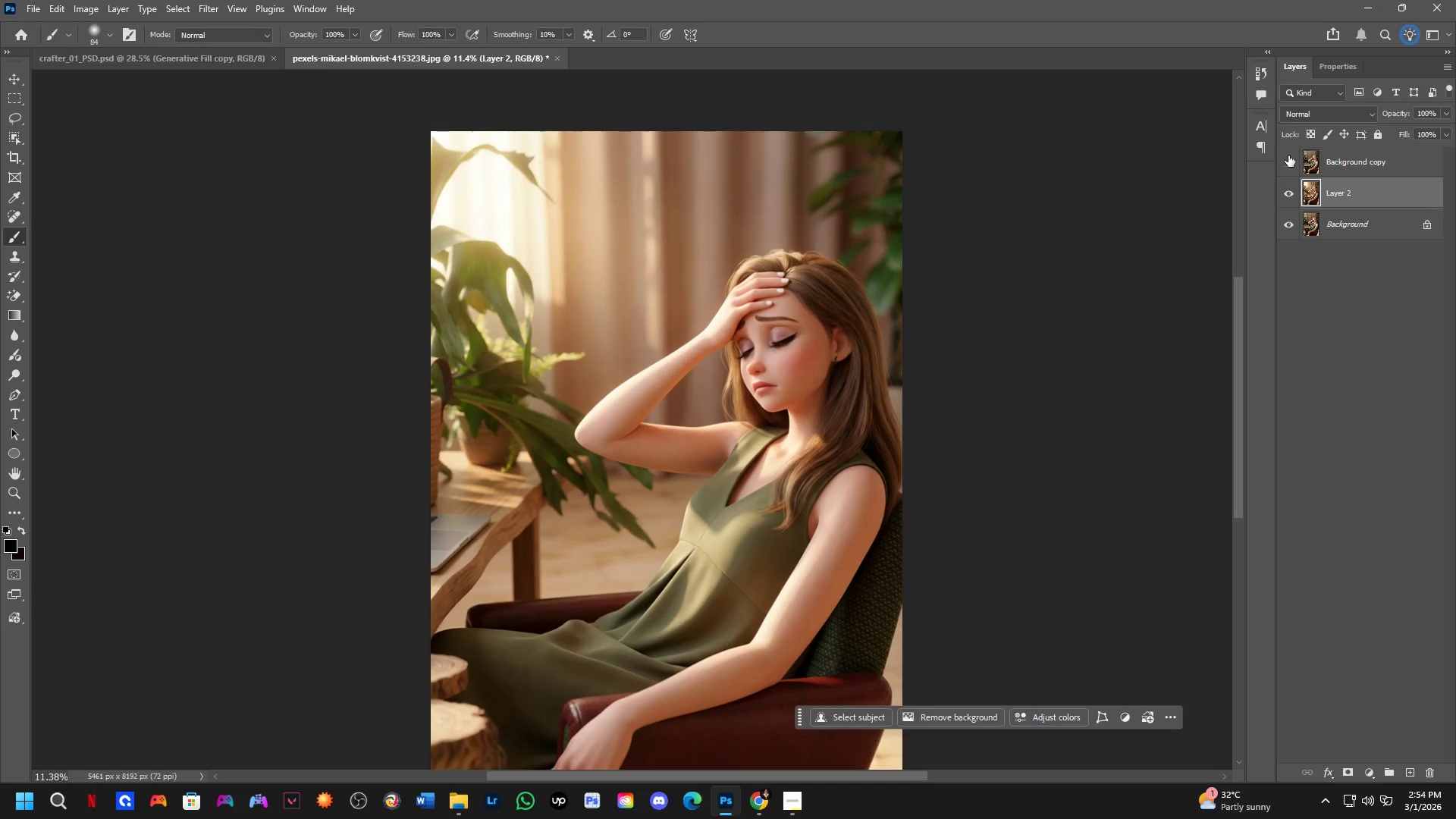 
left_click([1288, 155])
 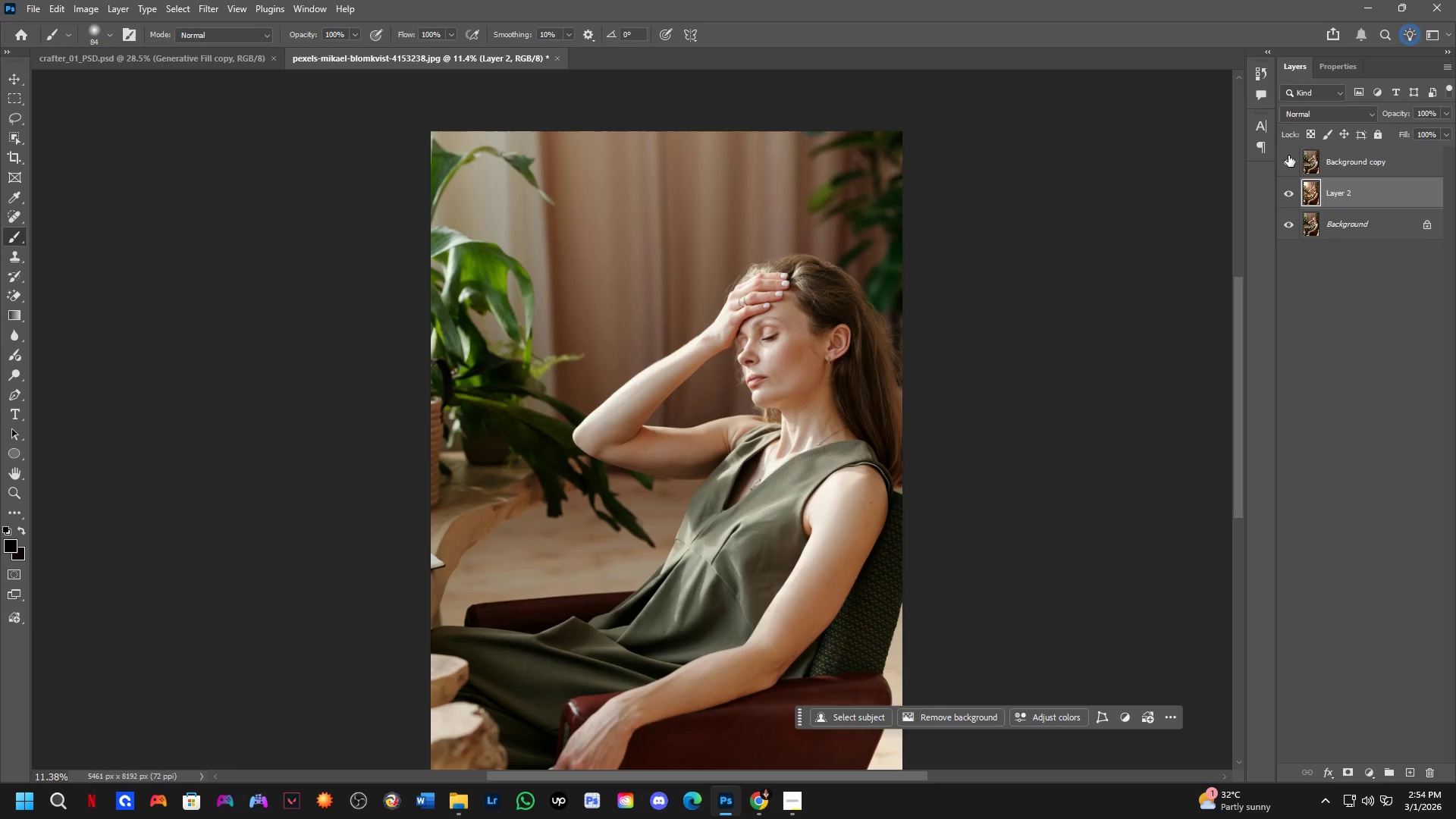 
left_click([1288, 155])
 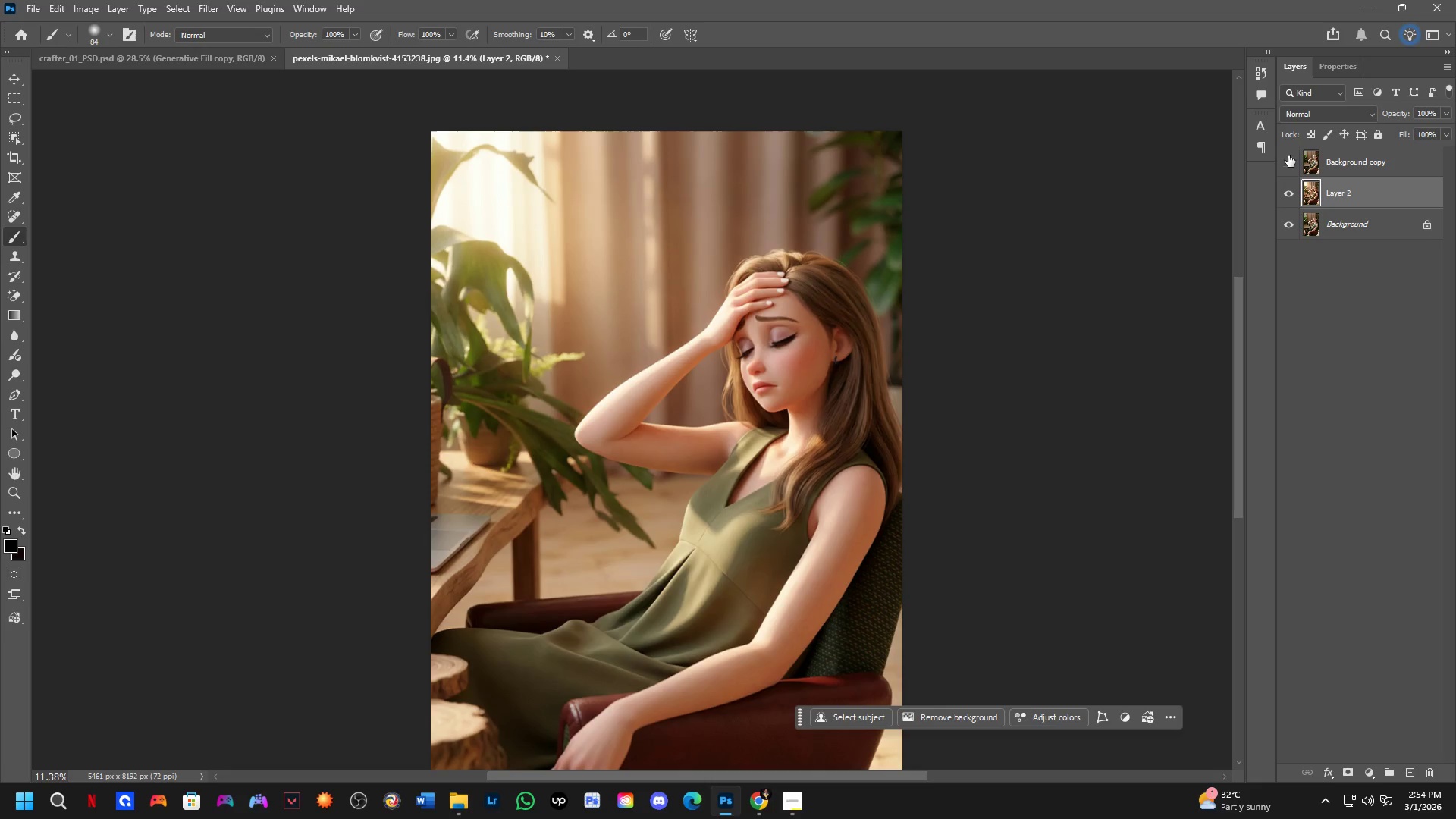 
left_click_drag(start_coordinate=[1288, 146], to_coordinate=[1288, 138])
 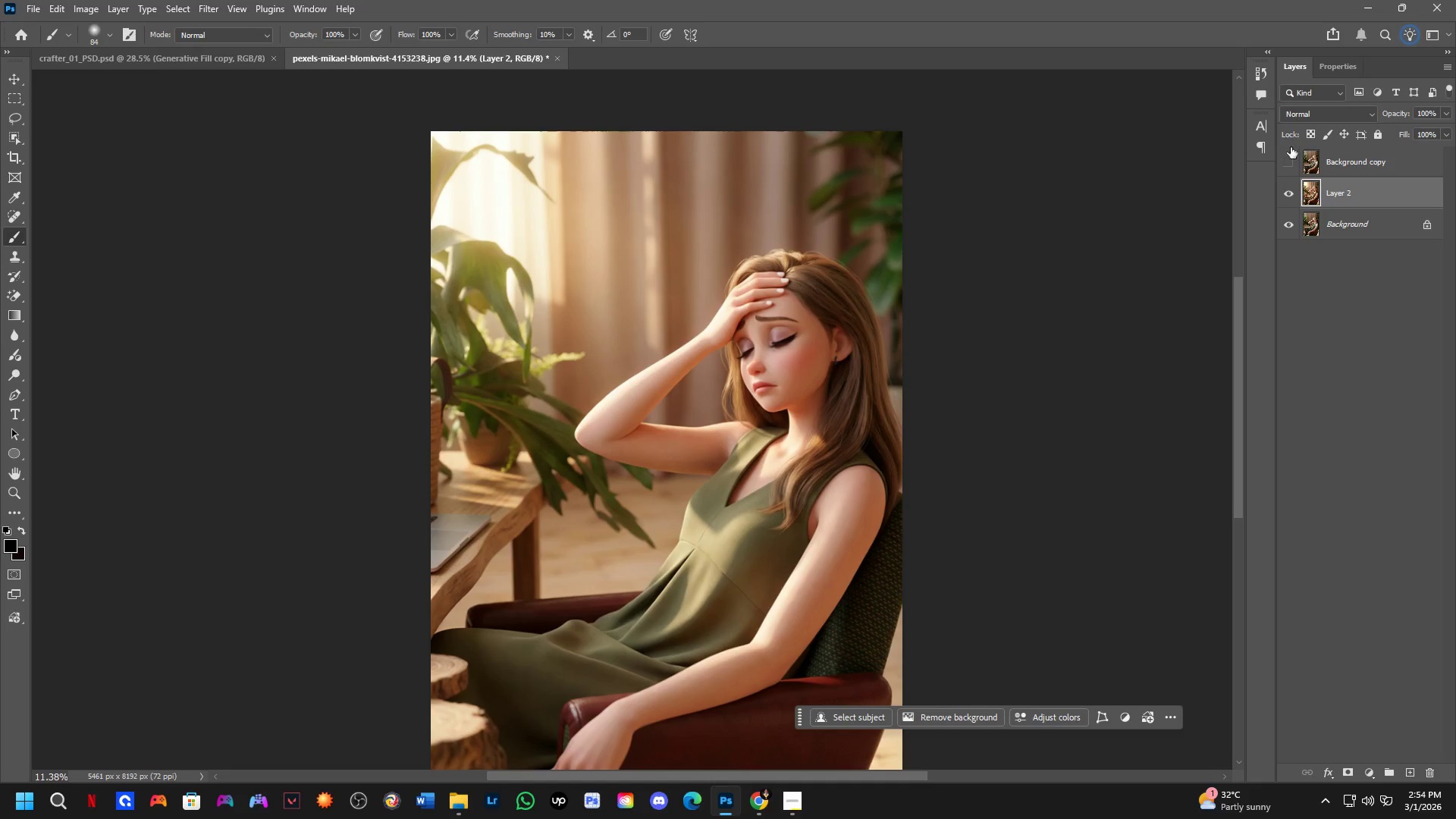 
left_click([1291, 171])
 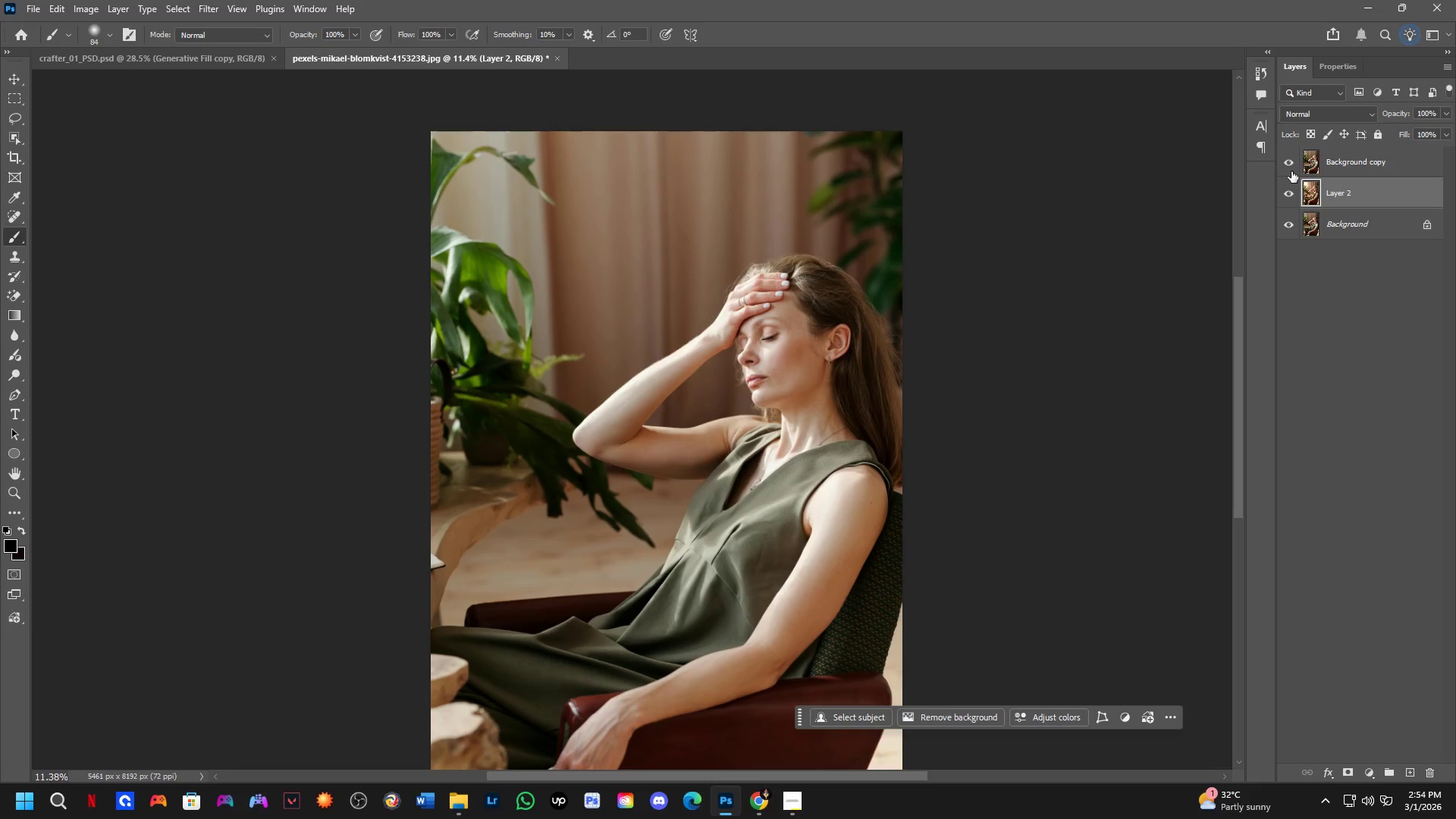 
left_click([1291, 171])
 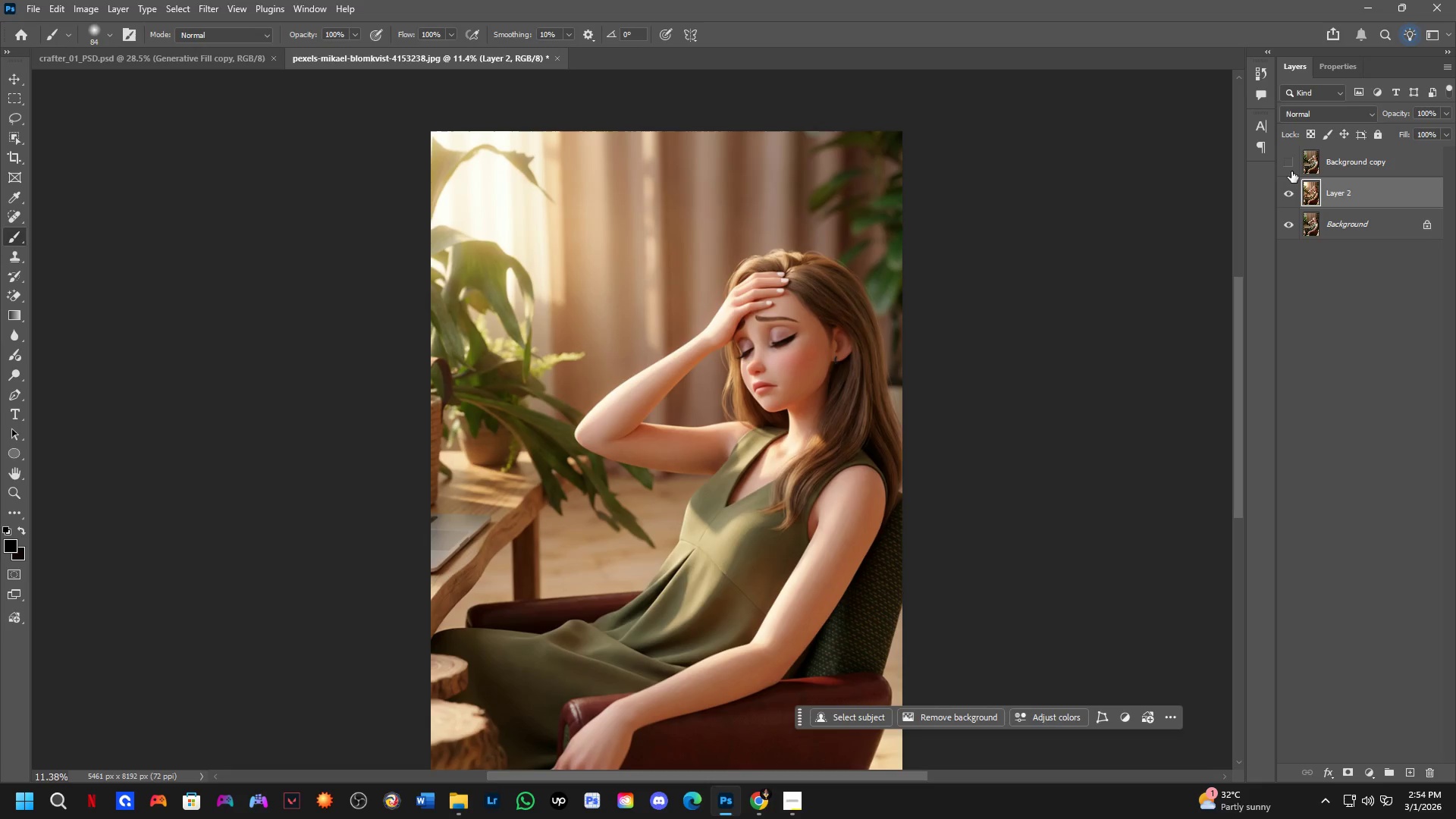 
left_click([1291, 171])
 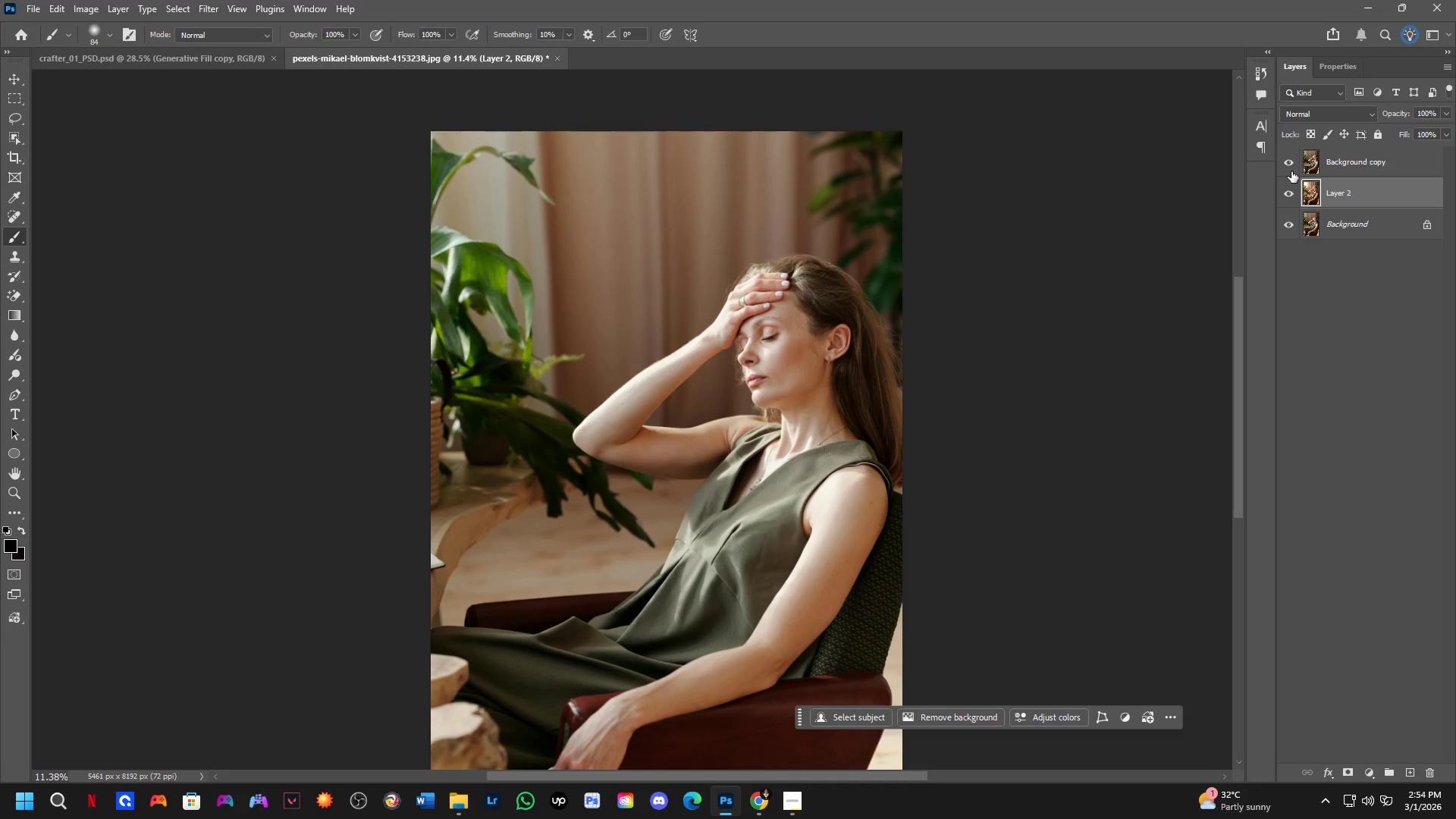 
hold_key(key=Space, duration=0.55)
 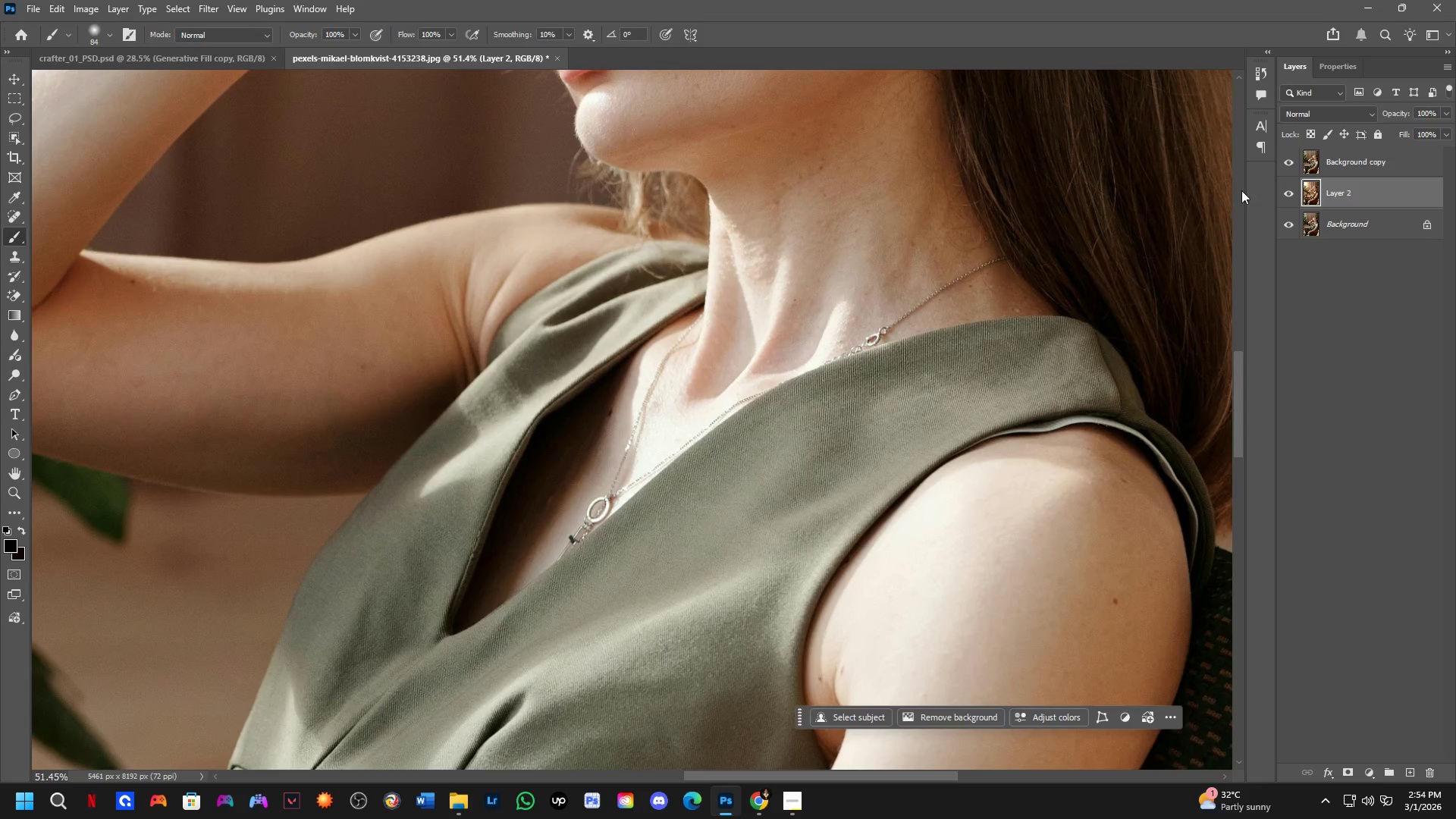 
left_click_drag(start_coordinate=[830, 491], to_coordinate=[750, 435])
 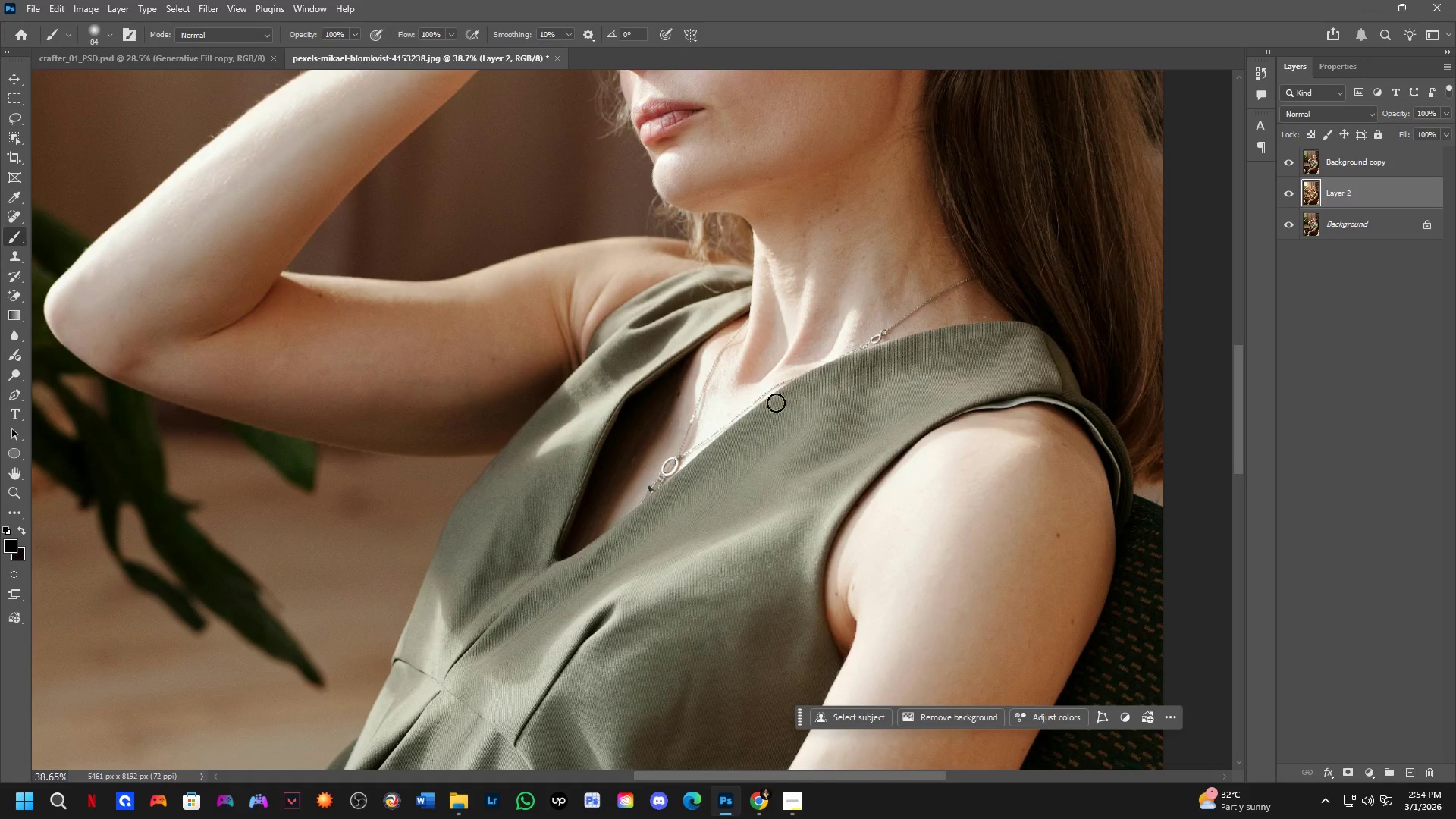 
scroll: coordinate [997, 284], scroll_direction: up, amount: 16.0
 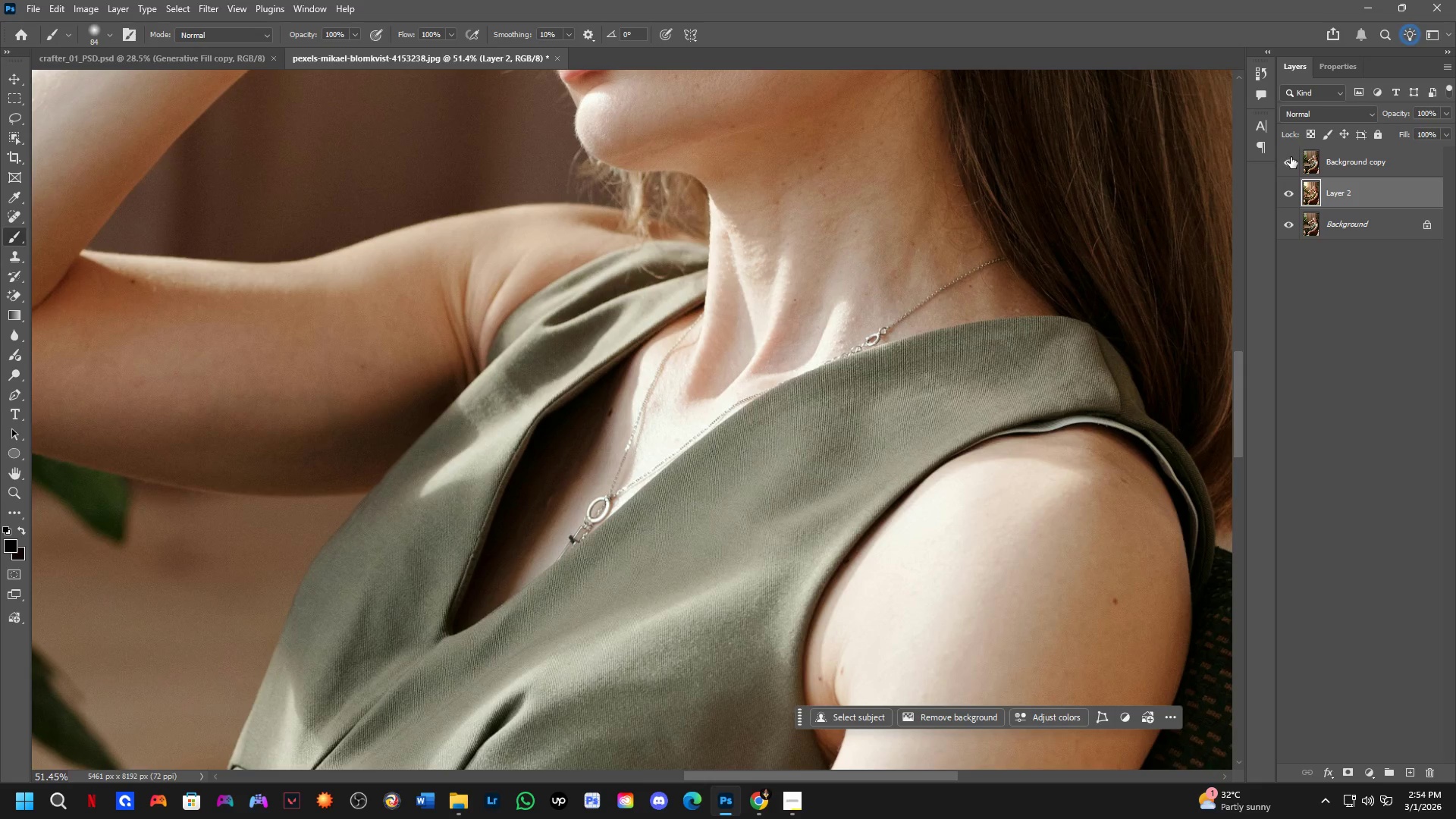 
left_click([1291, 156])
 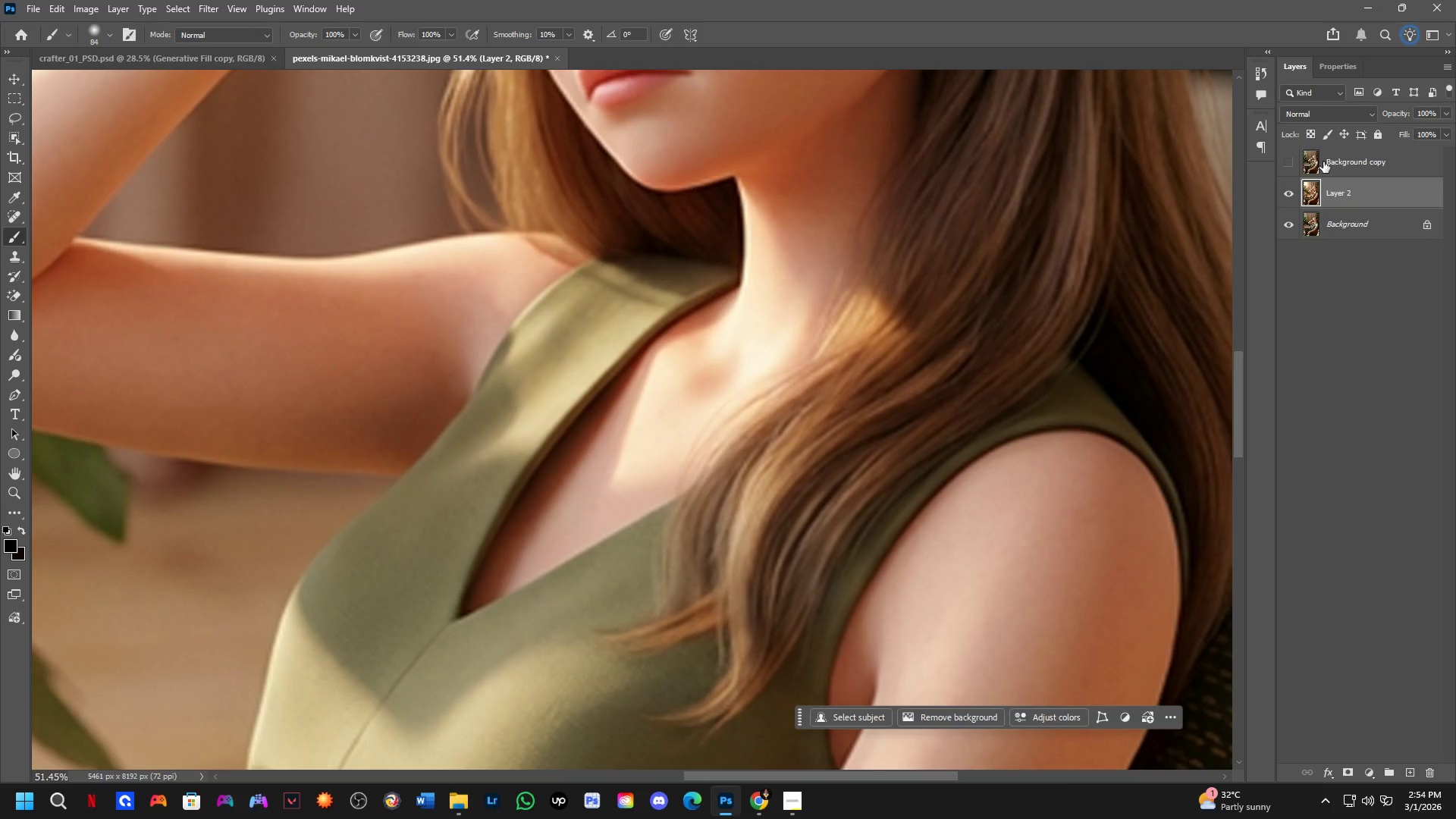 
left_click([1288, 161])
 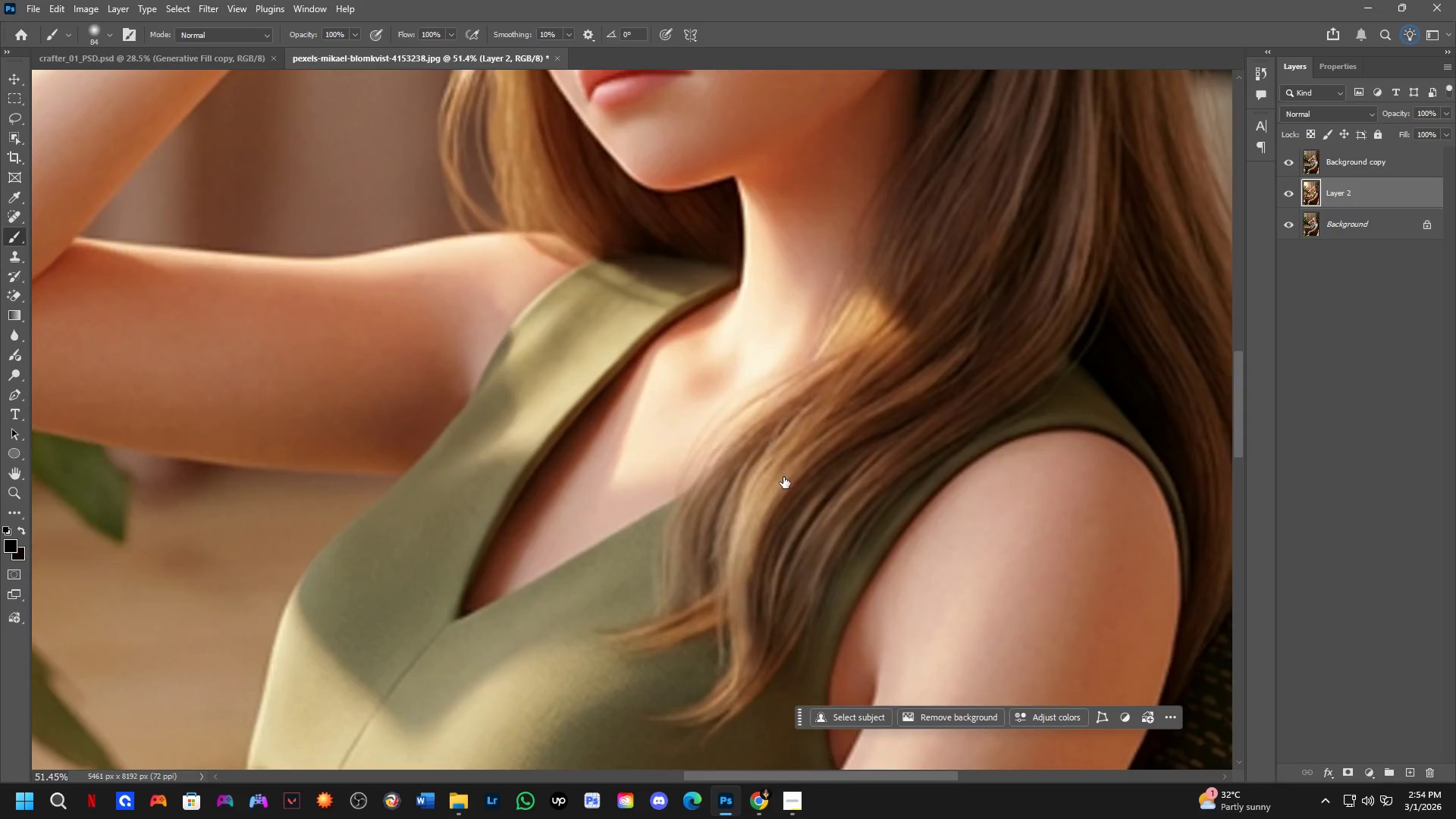 
key(Shift+ShiftLeft)
 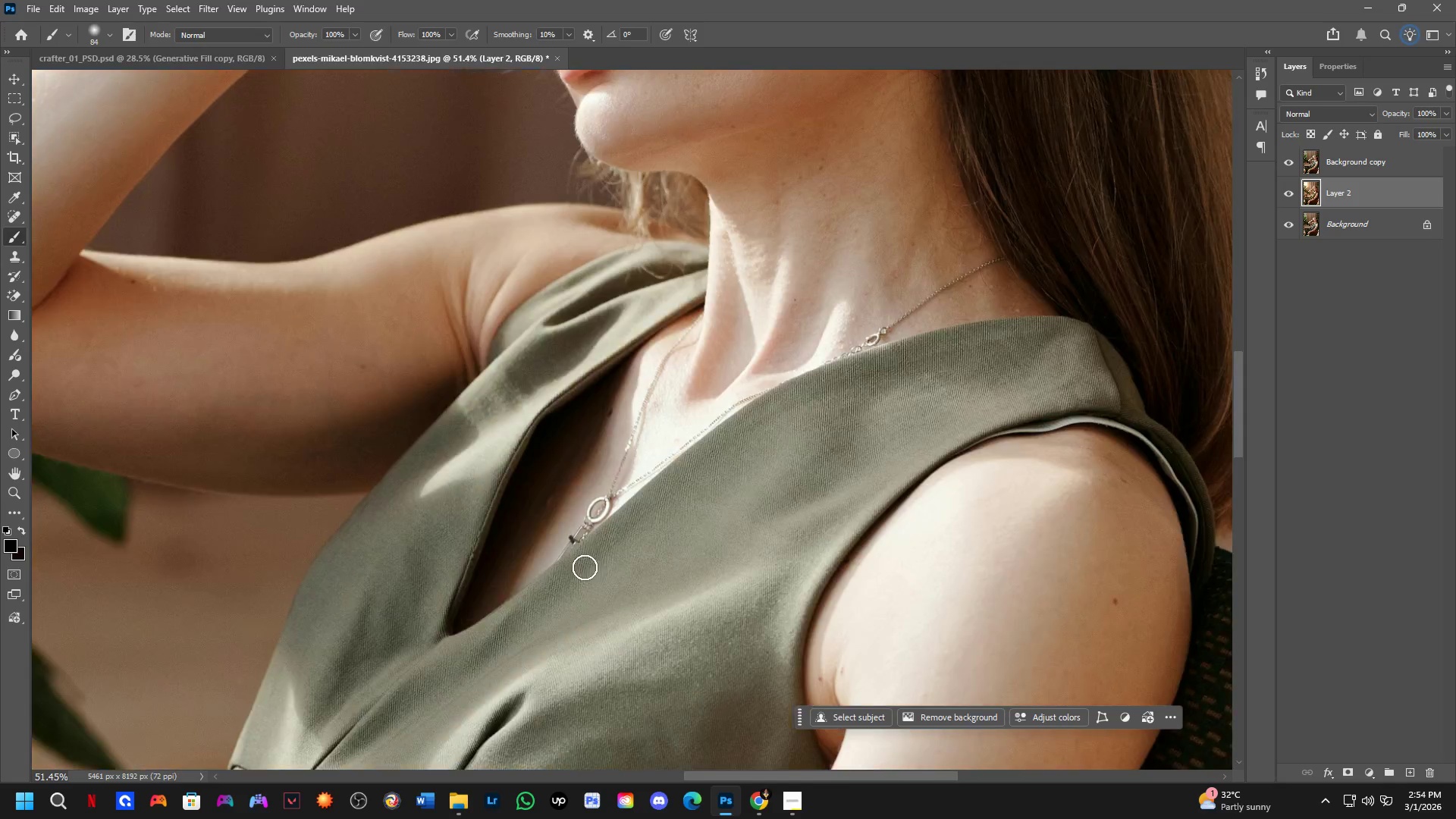 
scroll: coordinate [648, 527], scroll_direction: up, amount: 6.0
 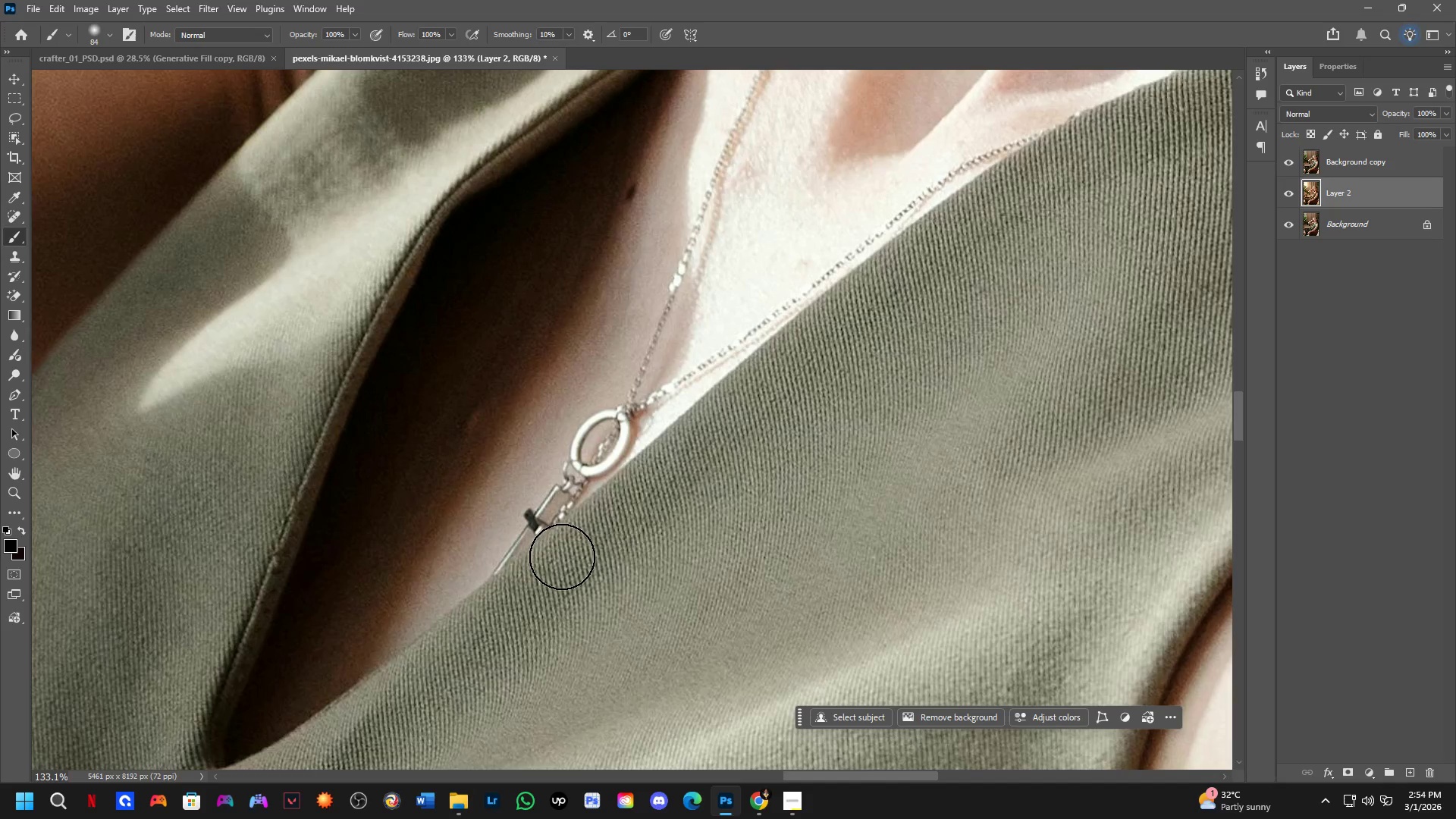 
key(Shift+ShiftLeft)
 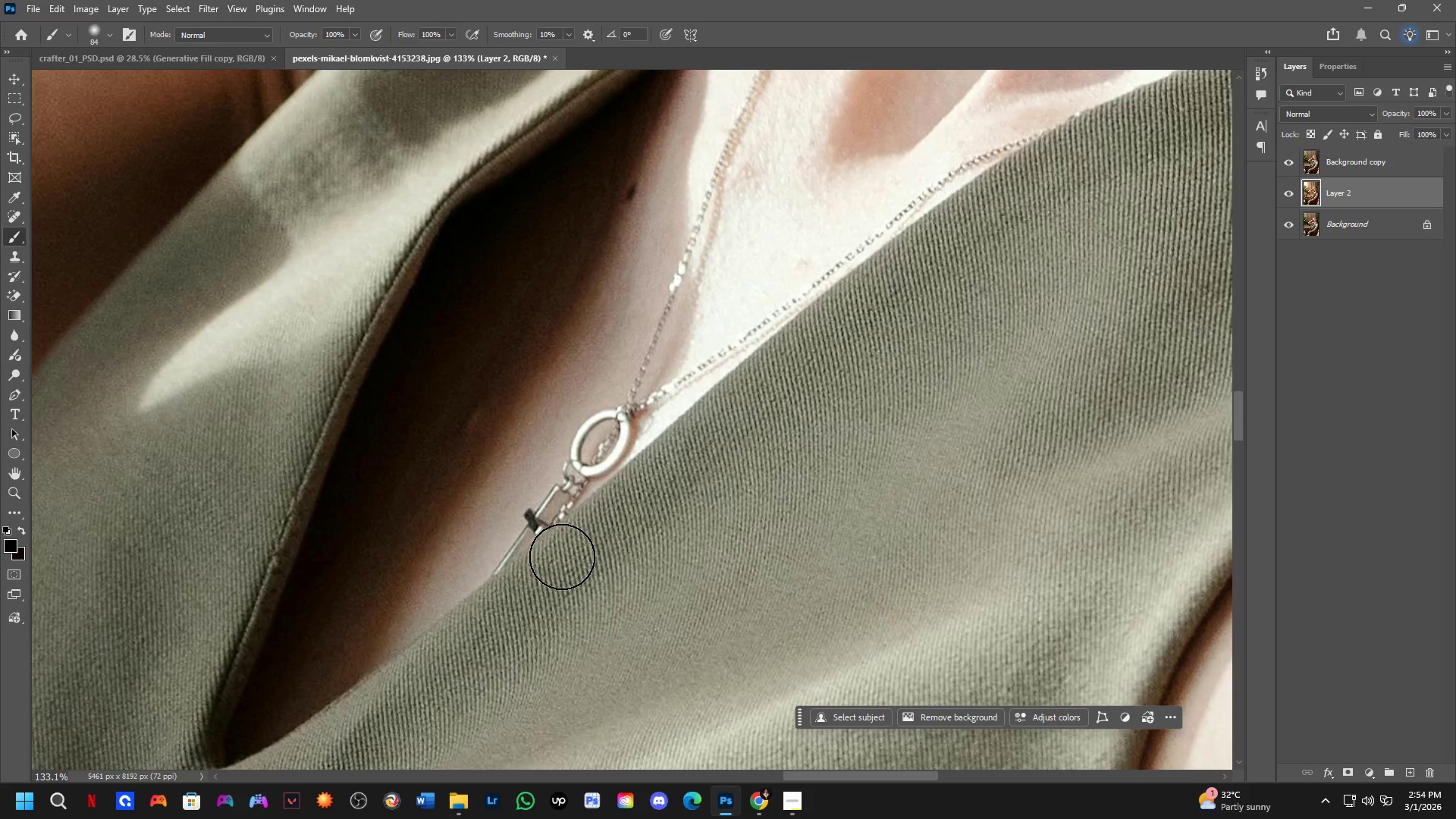 
scroll: coordinate [562, 557], scroll_direction: down, amount: 3.0
 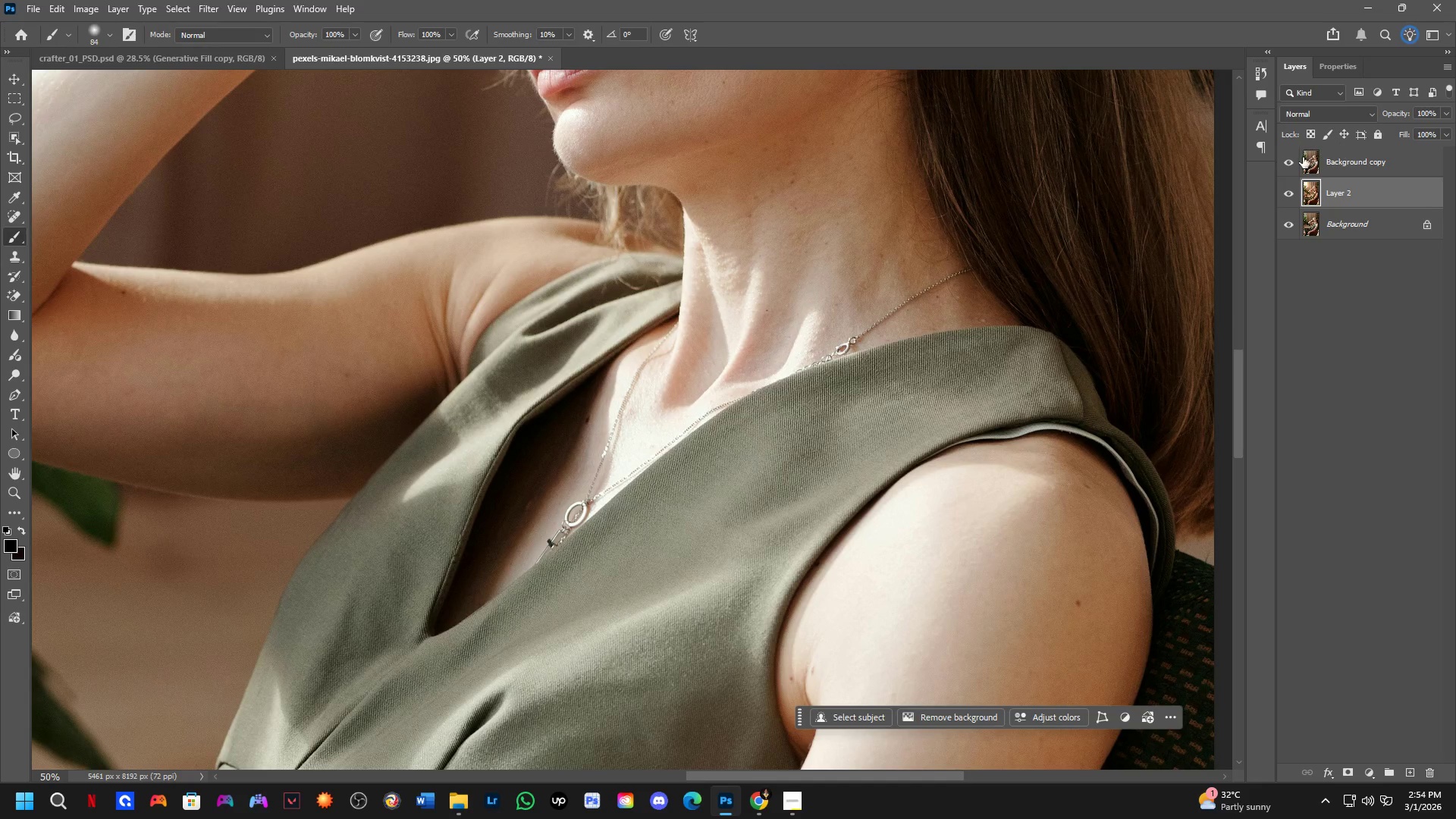 
left_click([1285, 168])
 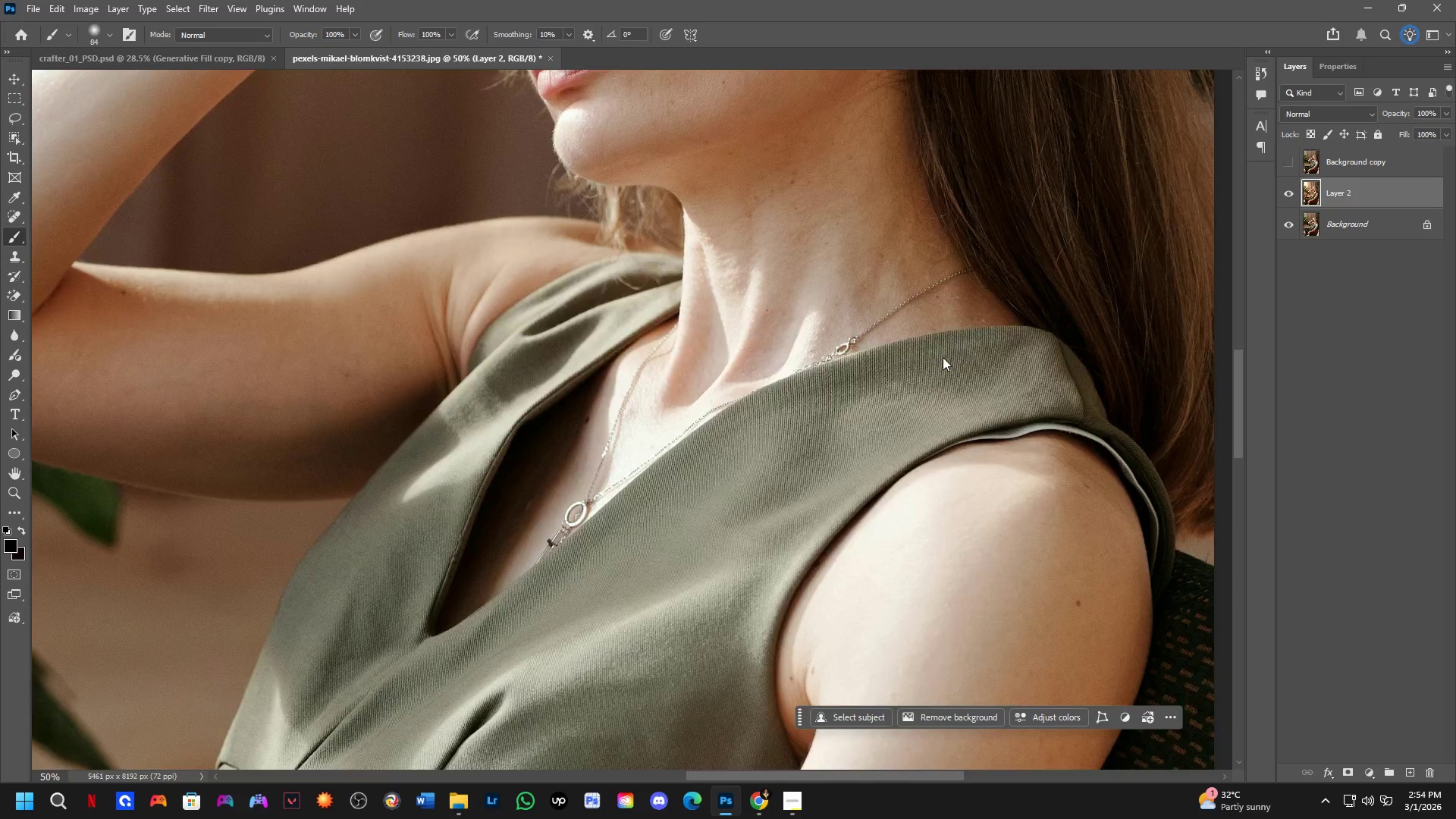 
hold_key(key=Space, duration=0.39)
 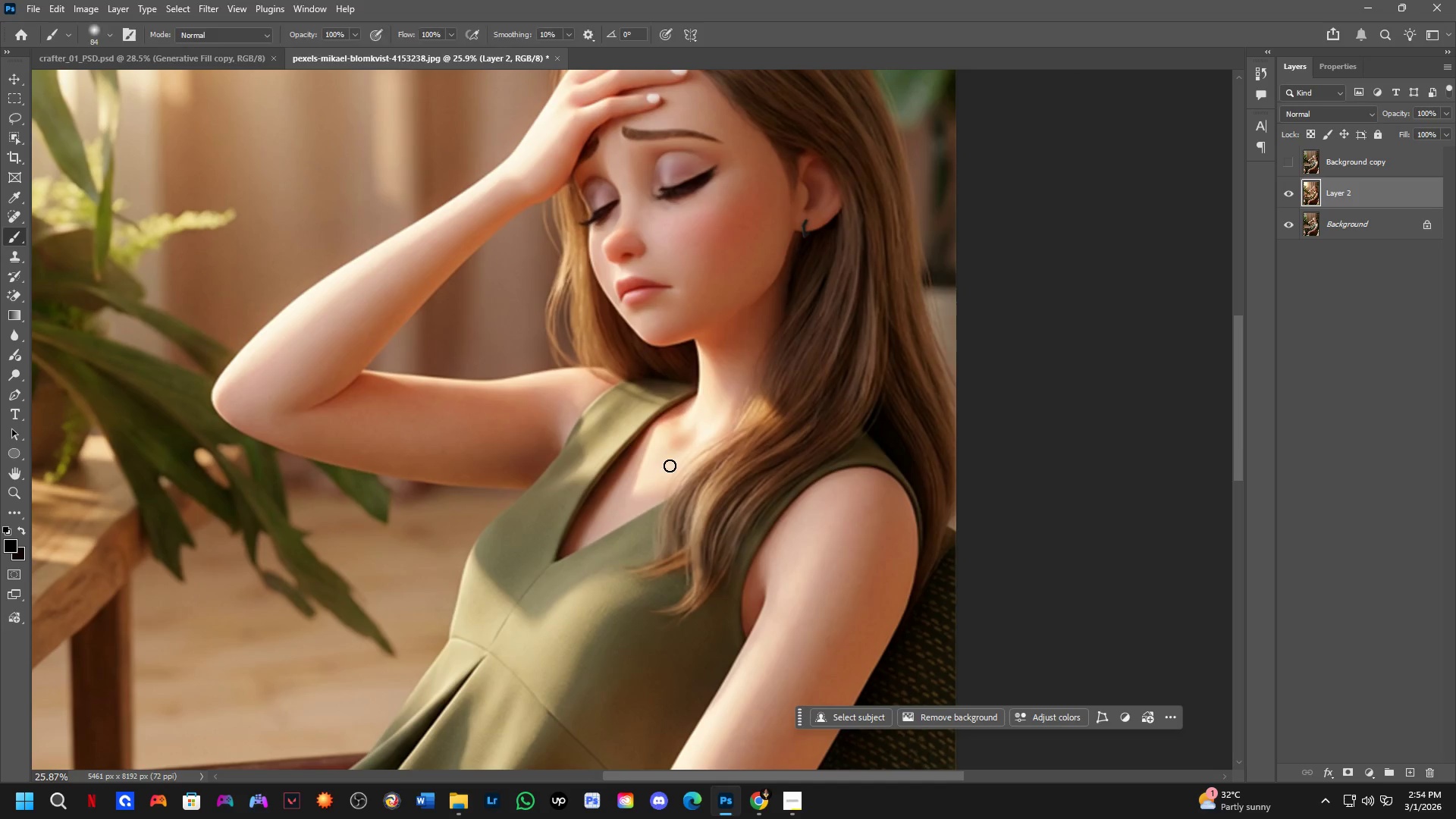 
left_click_drag(start_coordinate=[726, 447], to_coordinate=[717, 466])
 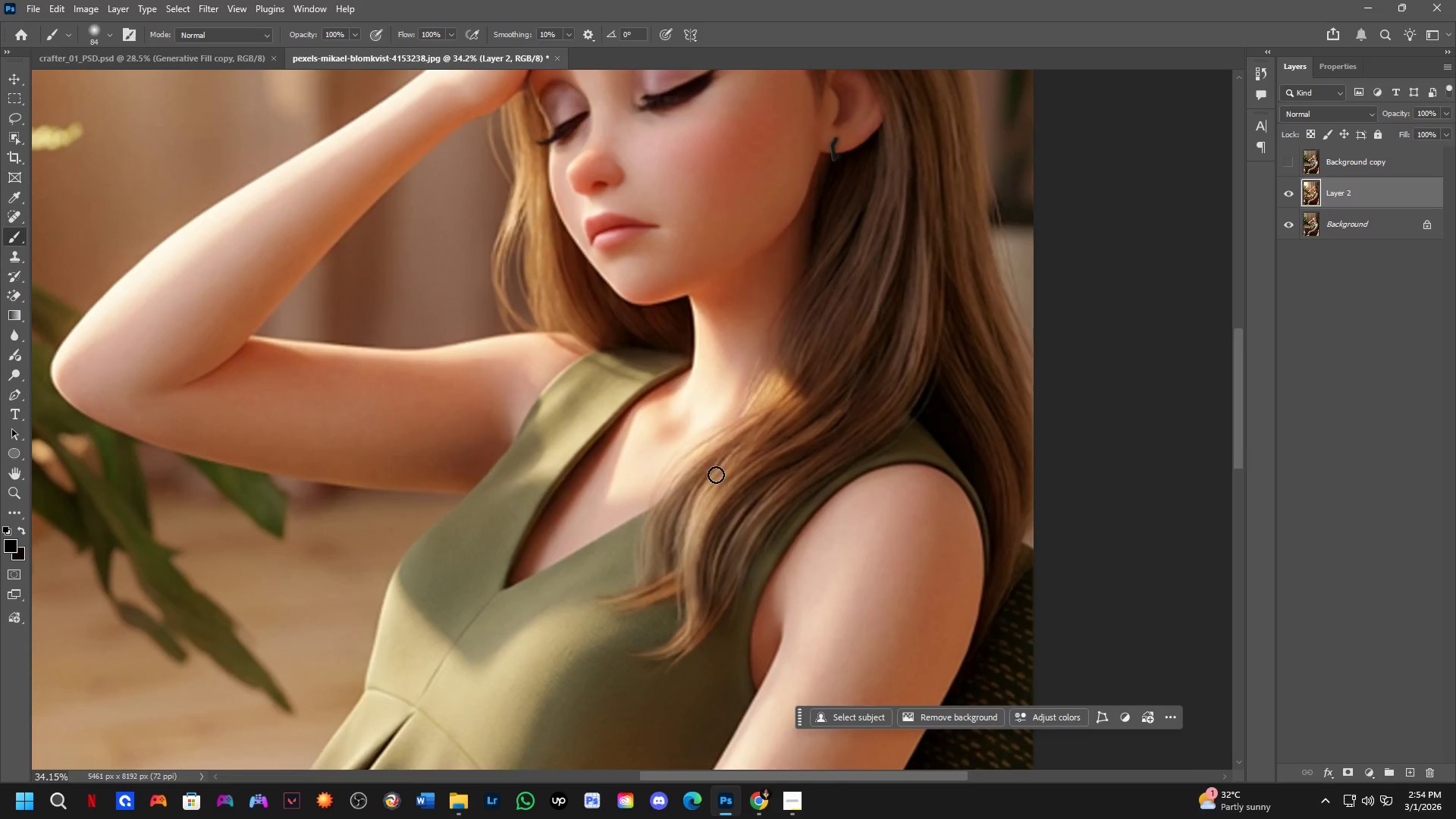 
scroll: coordinate [672, 463], scroll_direction: down, amount: 4.0
 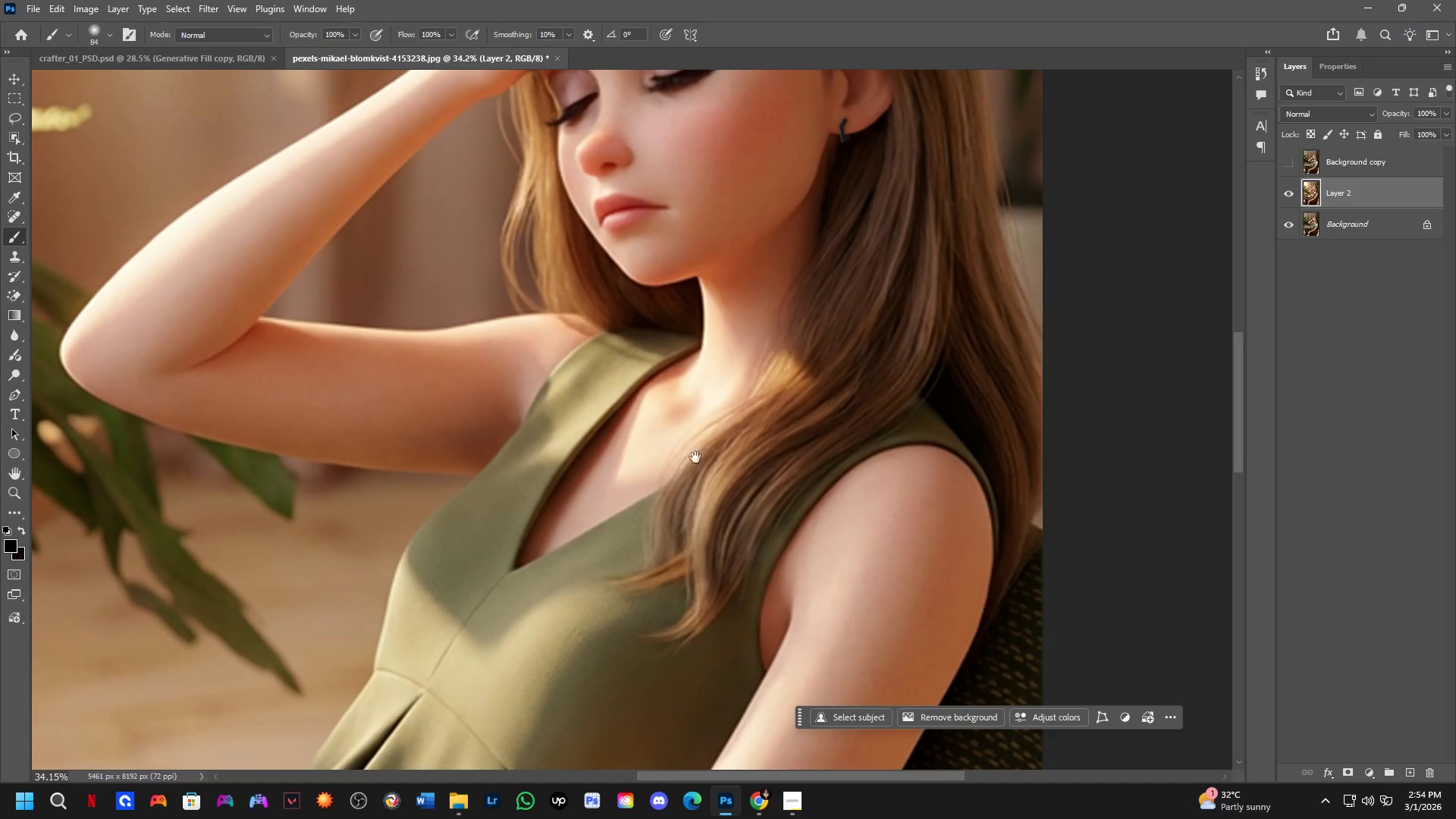 
key(L)
 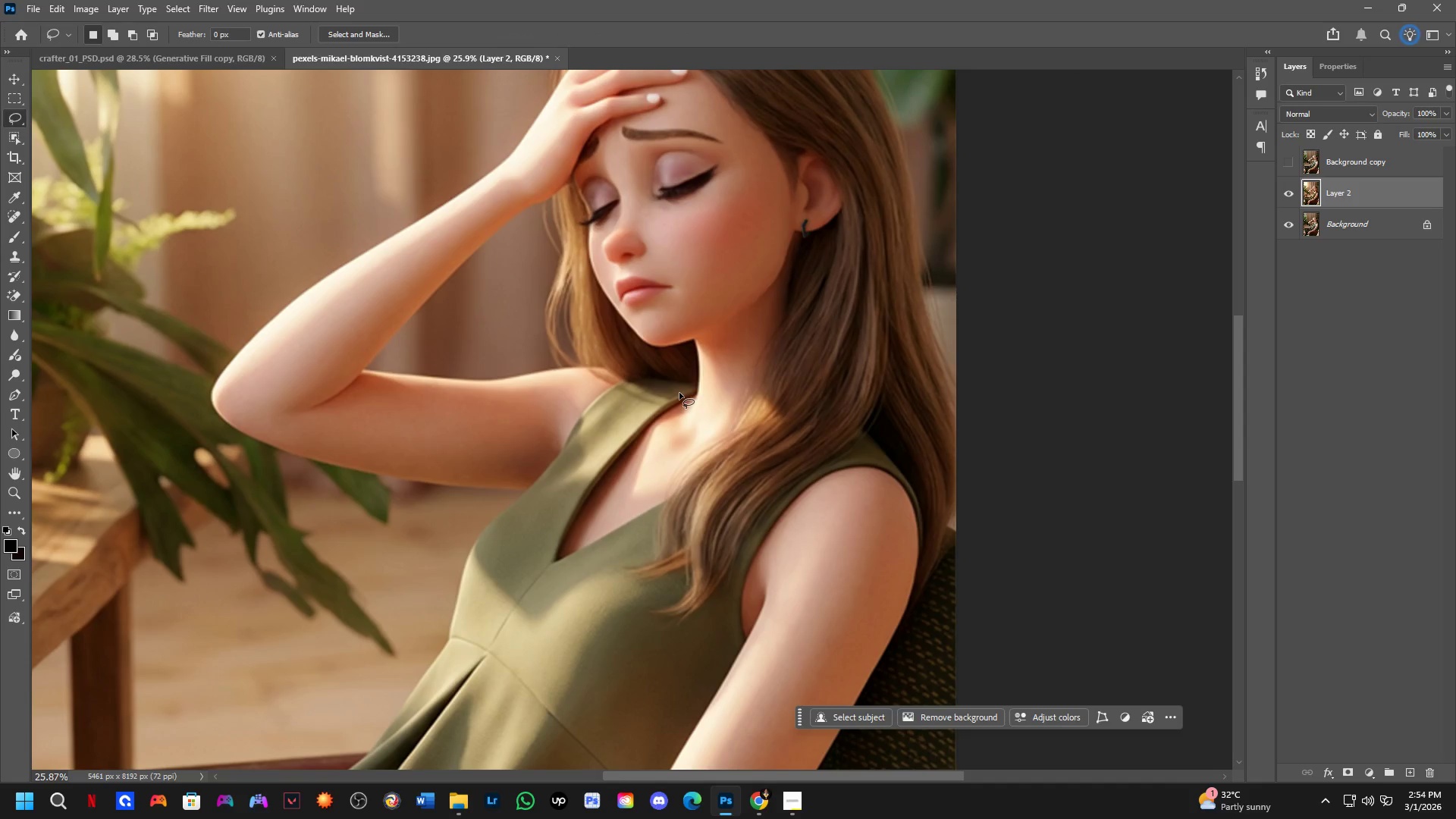 
scroll: coordinate [716, 475], scroll_direction: down, amount: 3.0
 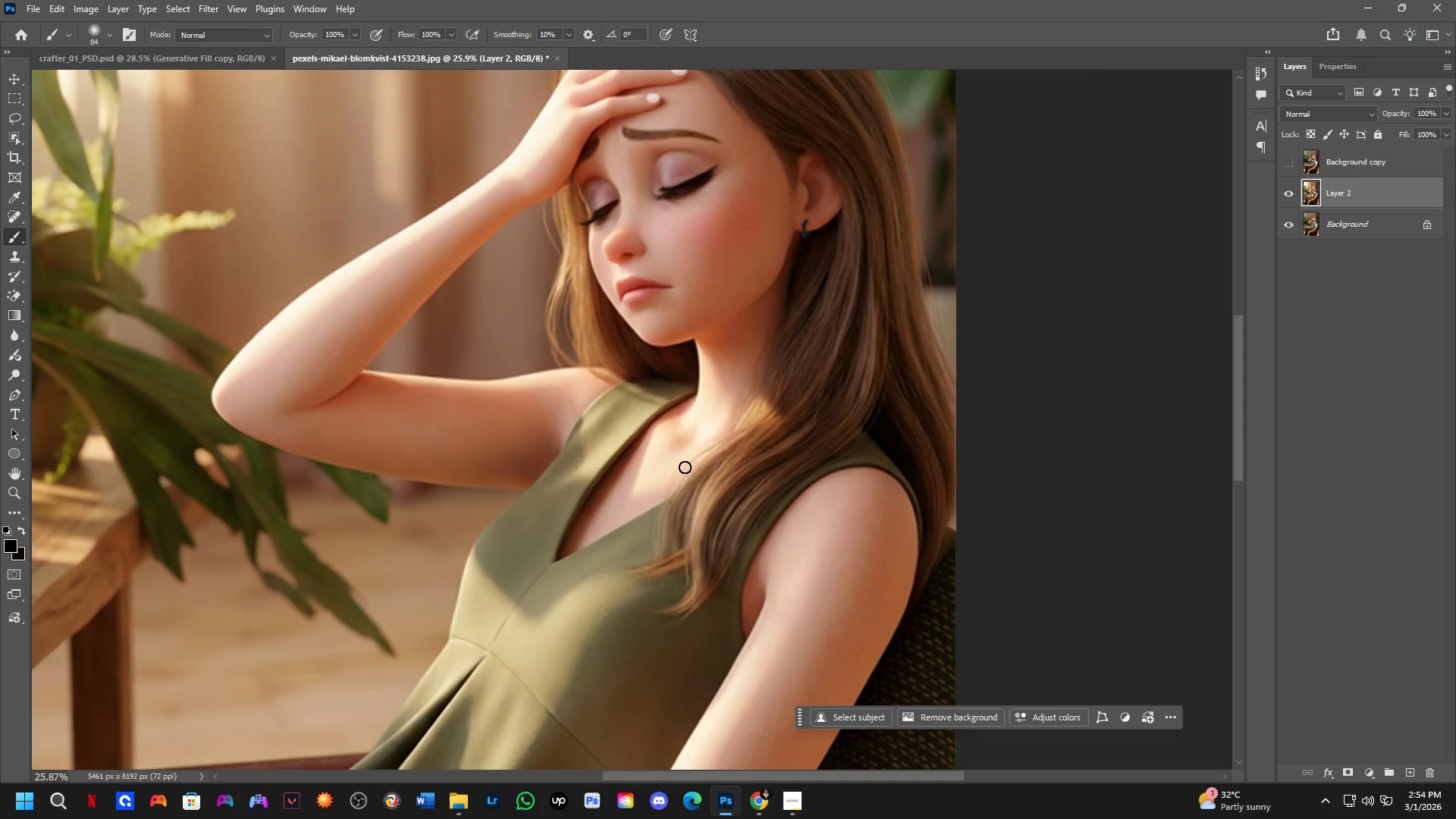 
left_click_drag(start_coordinate=[678, 392], to_coordinate=[683, 380])
 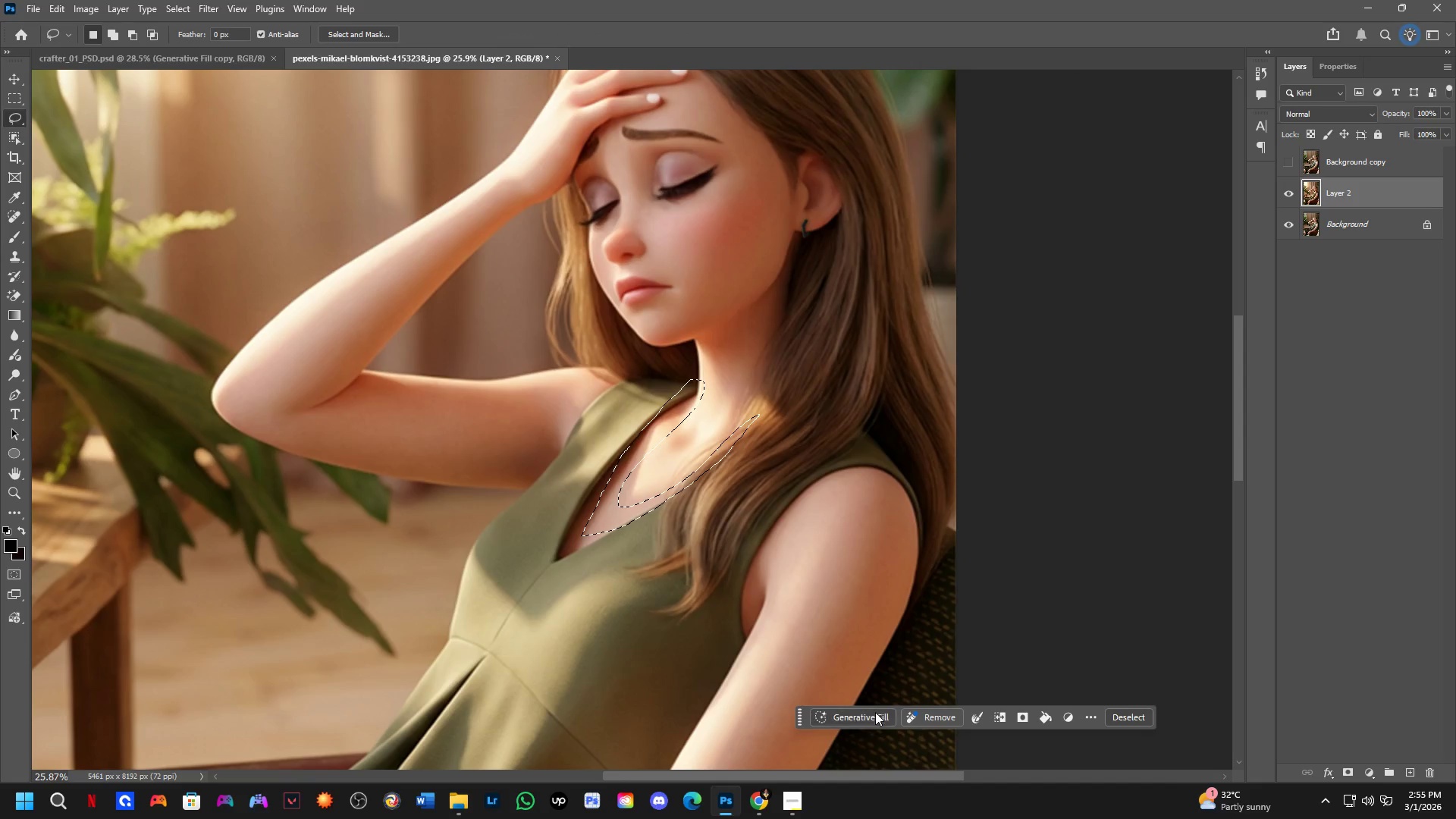 
left_click_drag(start_coordinate=[875, 712], to_coordinate=[875, 708])
 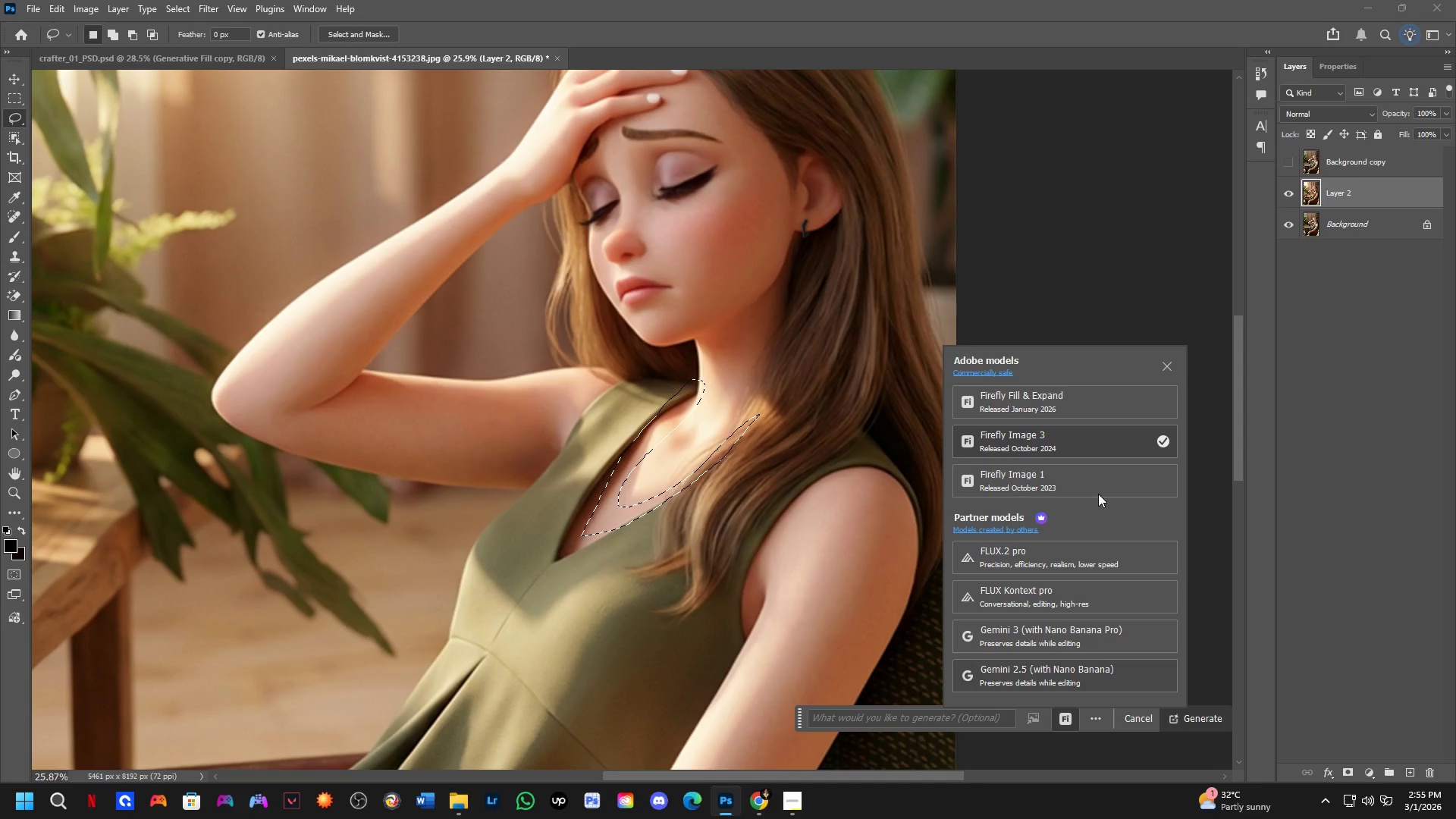 
left_click([940, 721])
 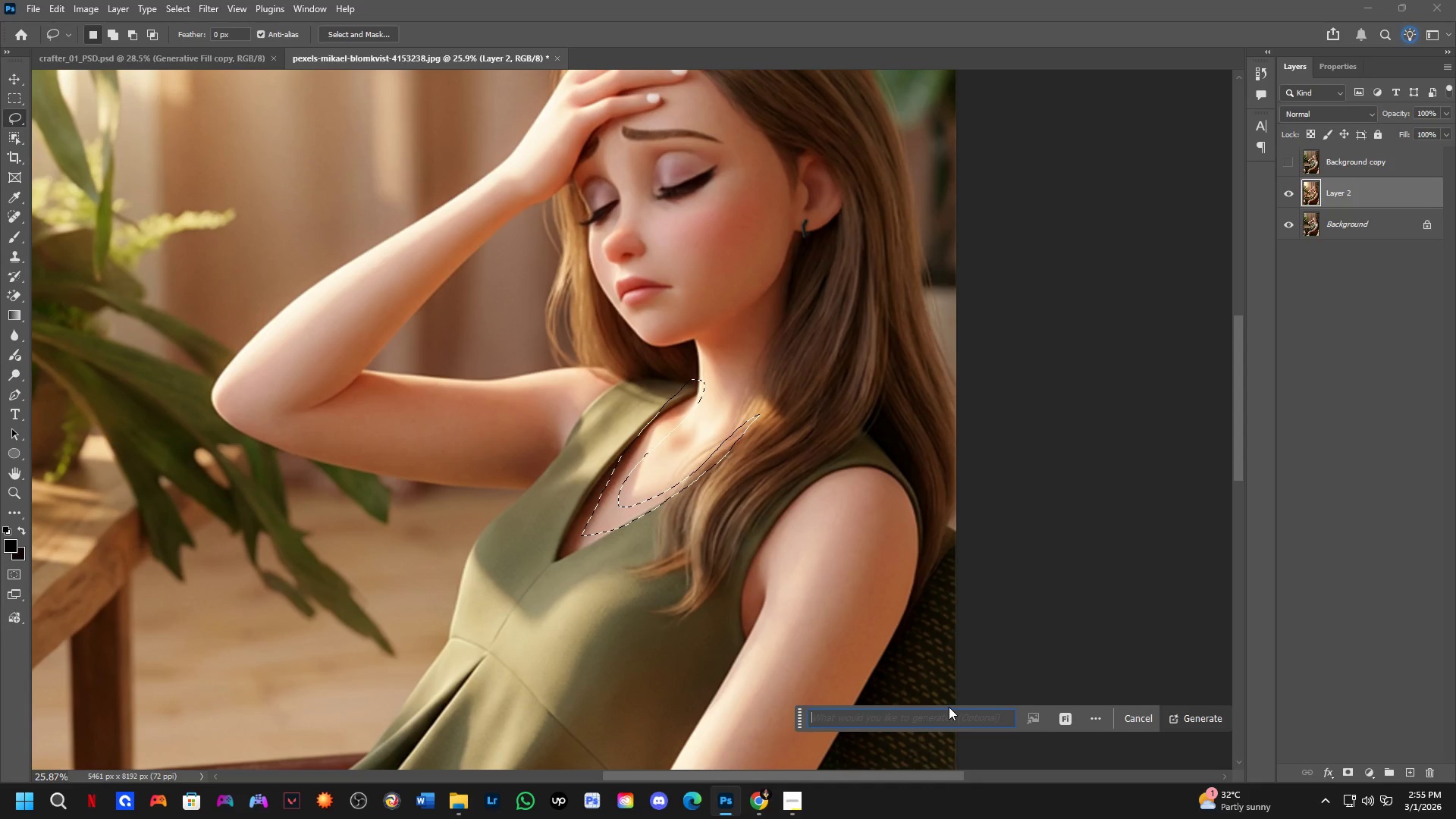 
type(wearing cross necklaces)
key(Backspace)
 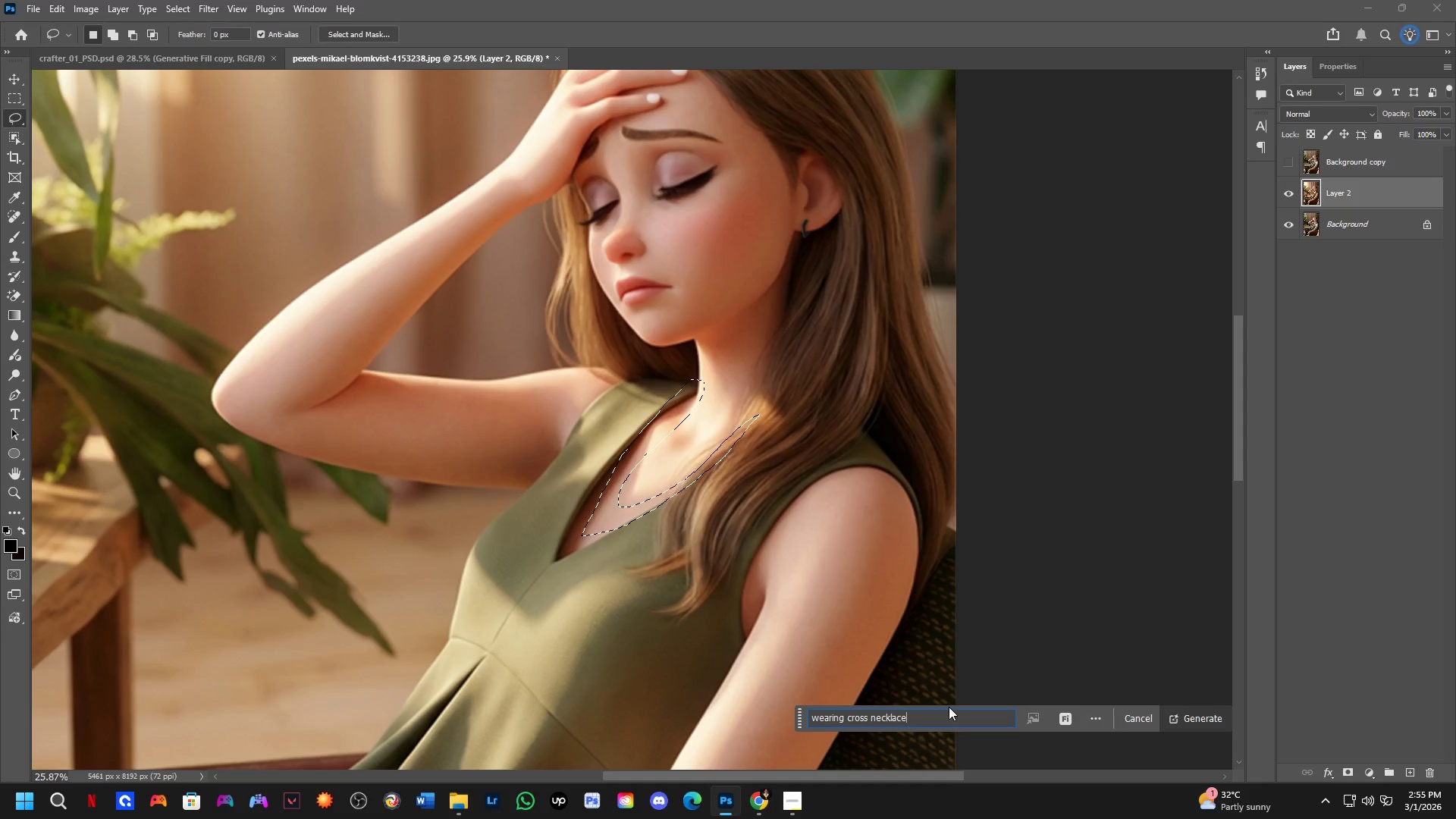 
key(Enter)
 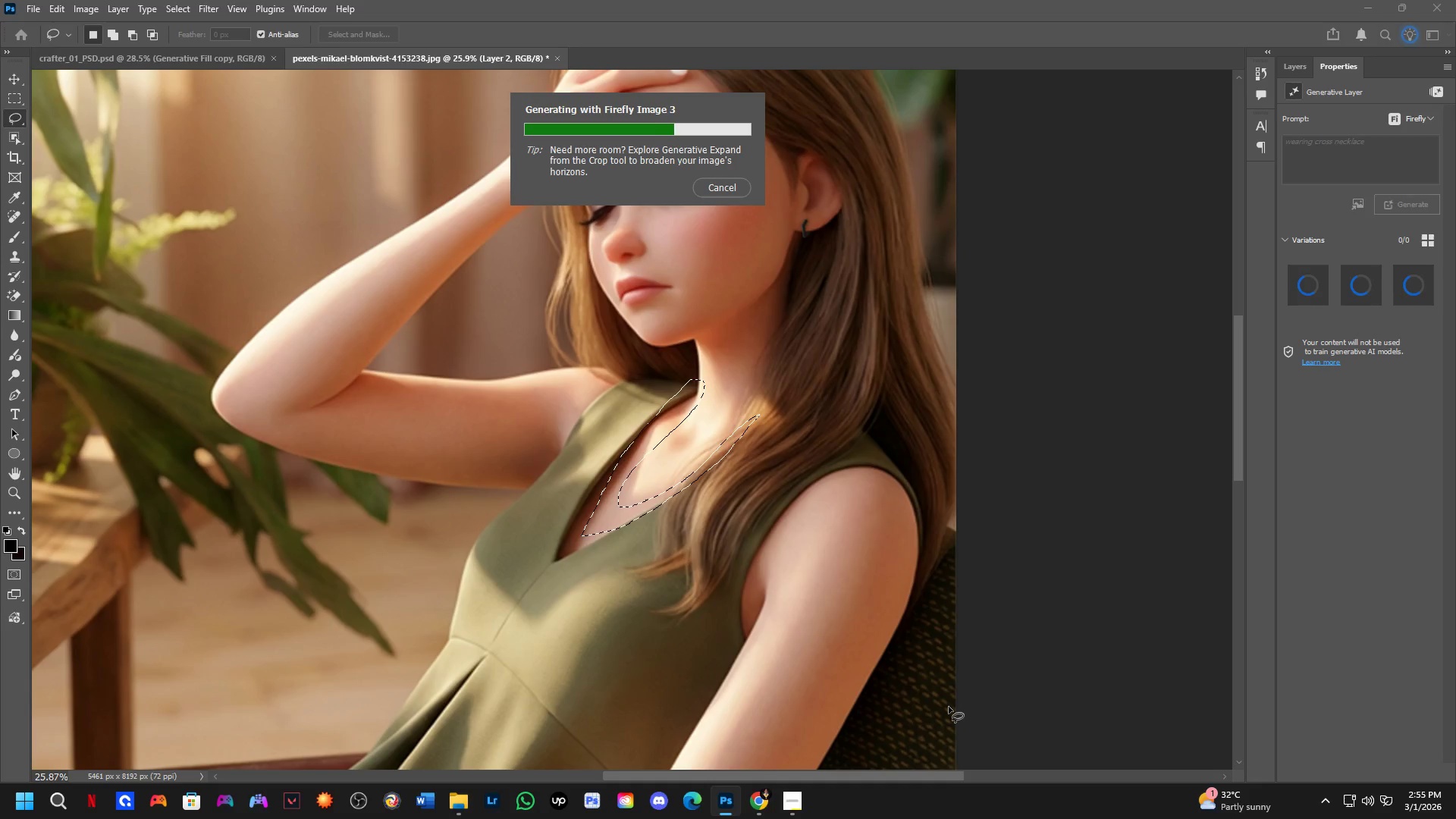 
wait(13.61)
 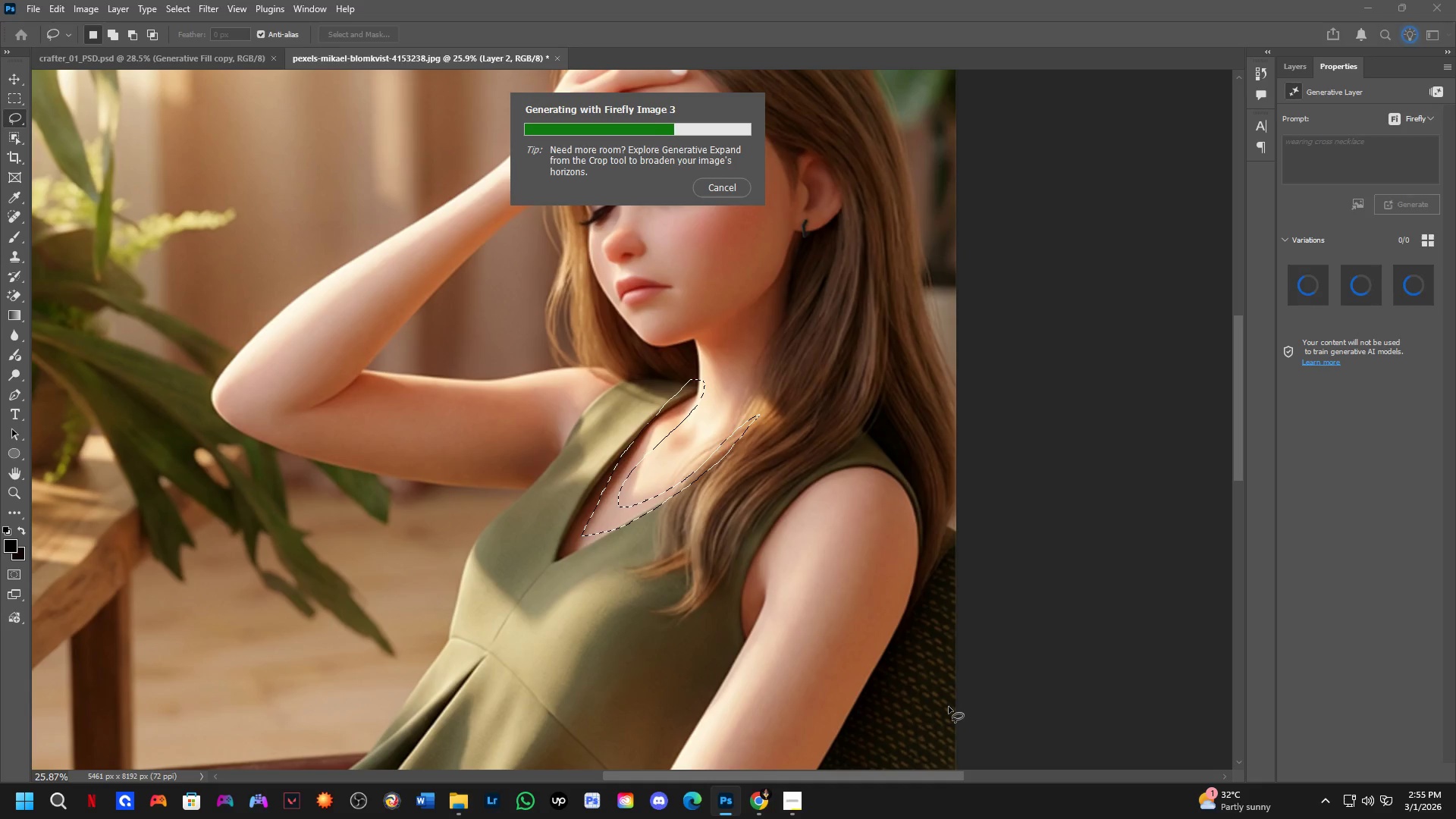 
hold_key(key=ShiftLeft, duration=0.55)
scroll: coordinate [748, 455], scroll_direction: down, amount: 9.0
 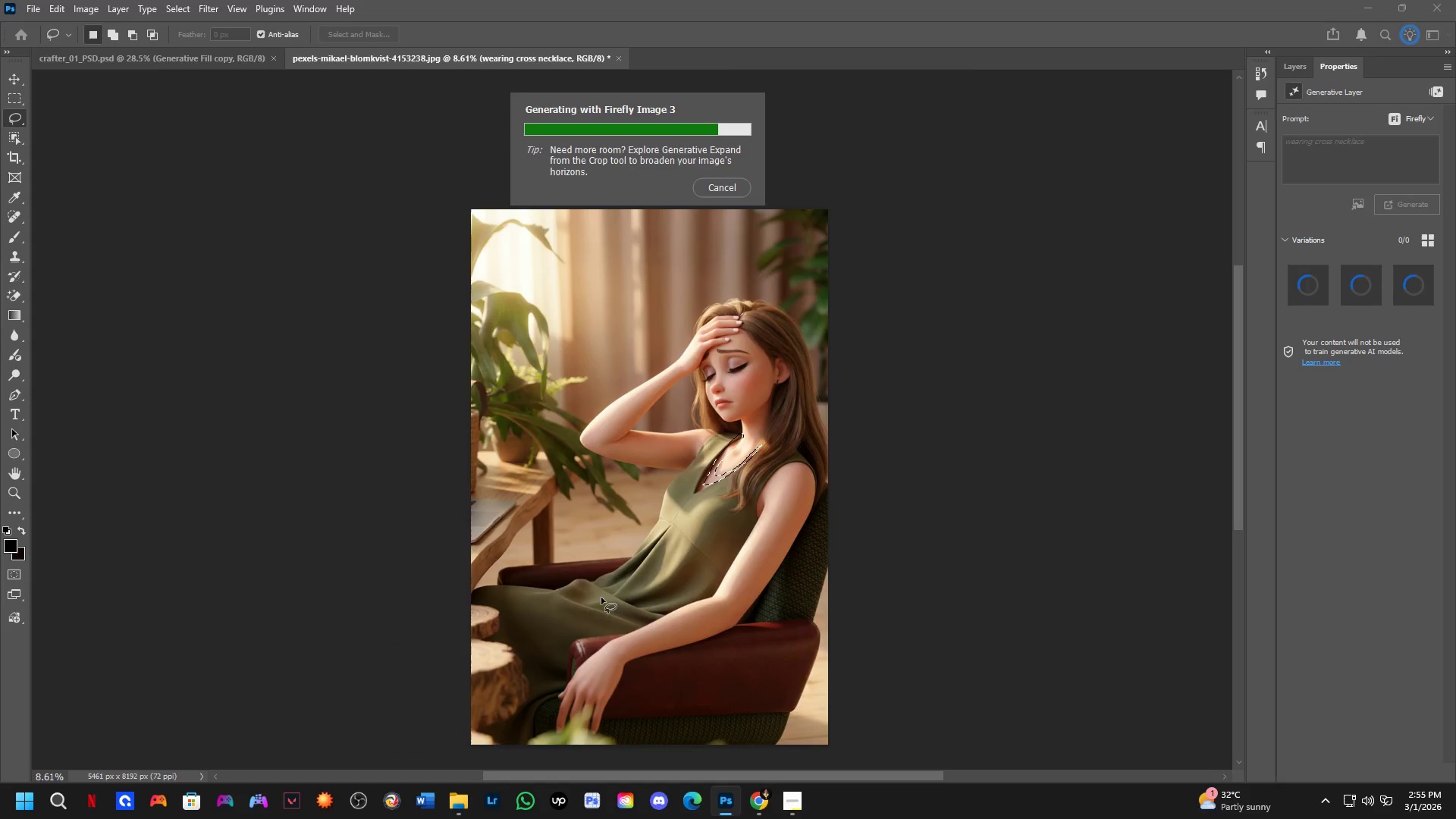 
hold_key(key=ShiftLeft, duration=1.5)
scroll: coordinate [605, 670], scroll_direction: up, amount: 1.0
 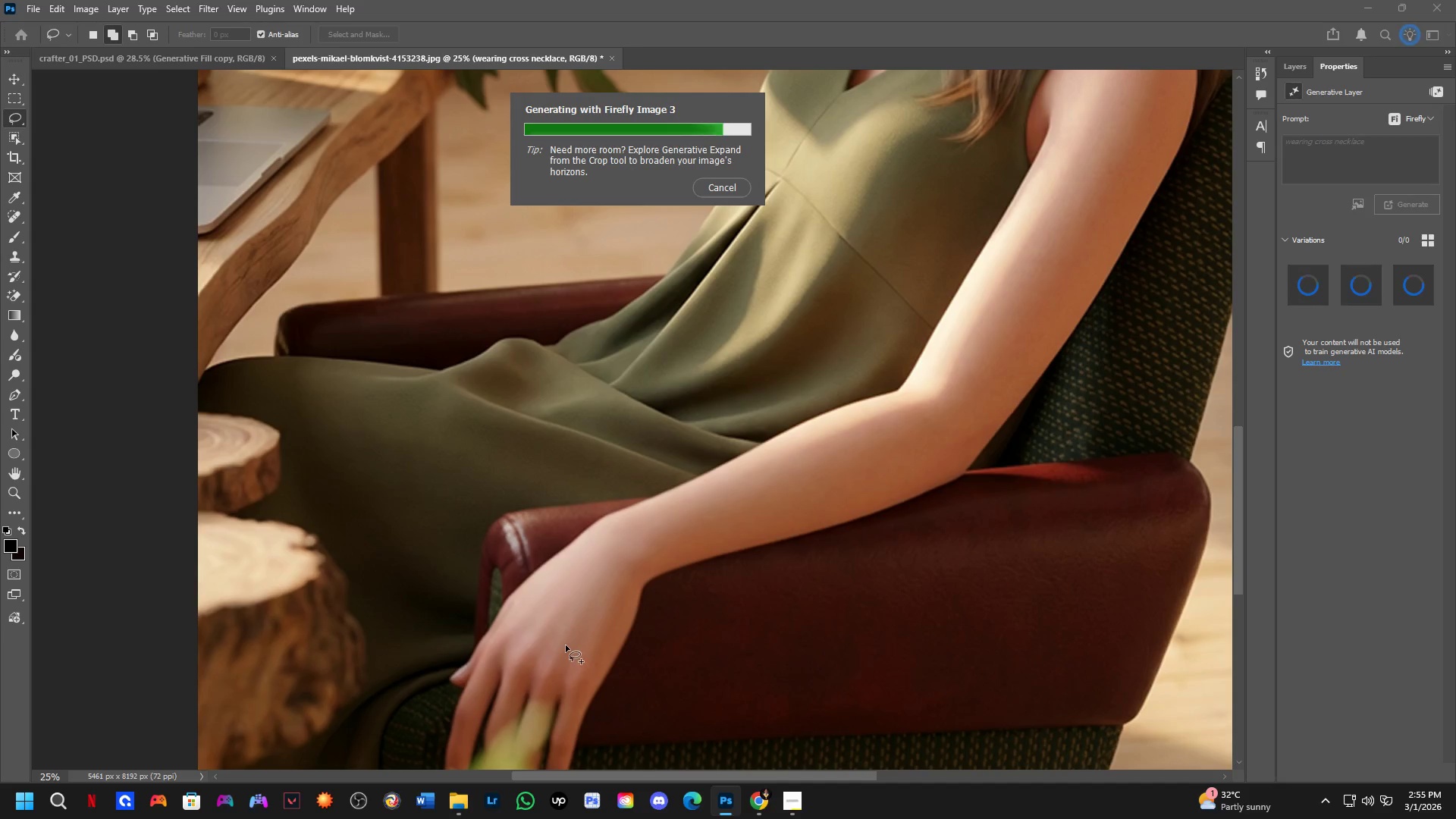 
hold_key(key=ShiftLeft, duration=0.59)
 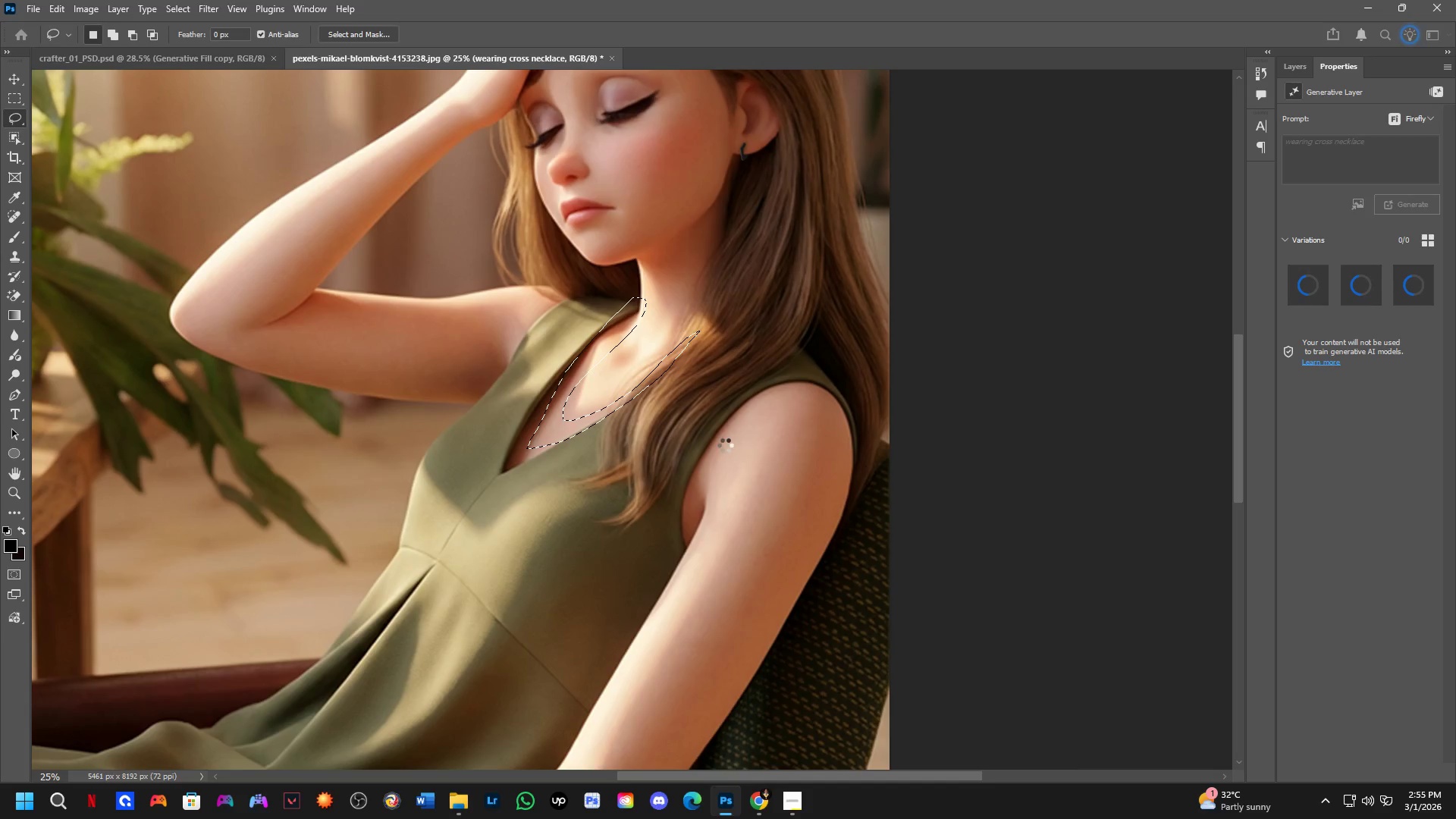 
scroll: coordinate [553, 635], scroll_direction: down, amount: 3.0
 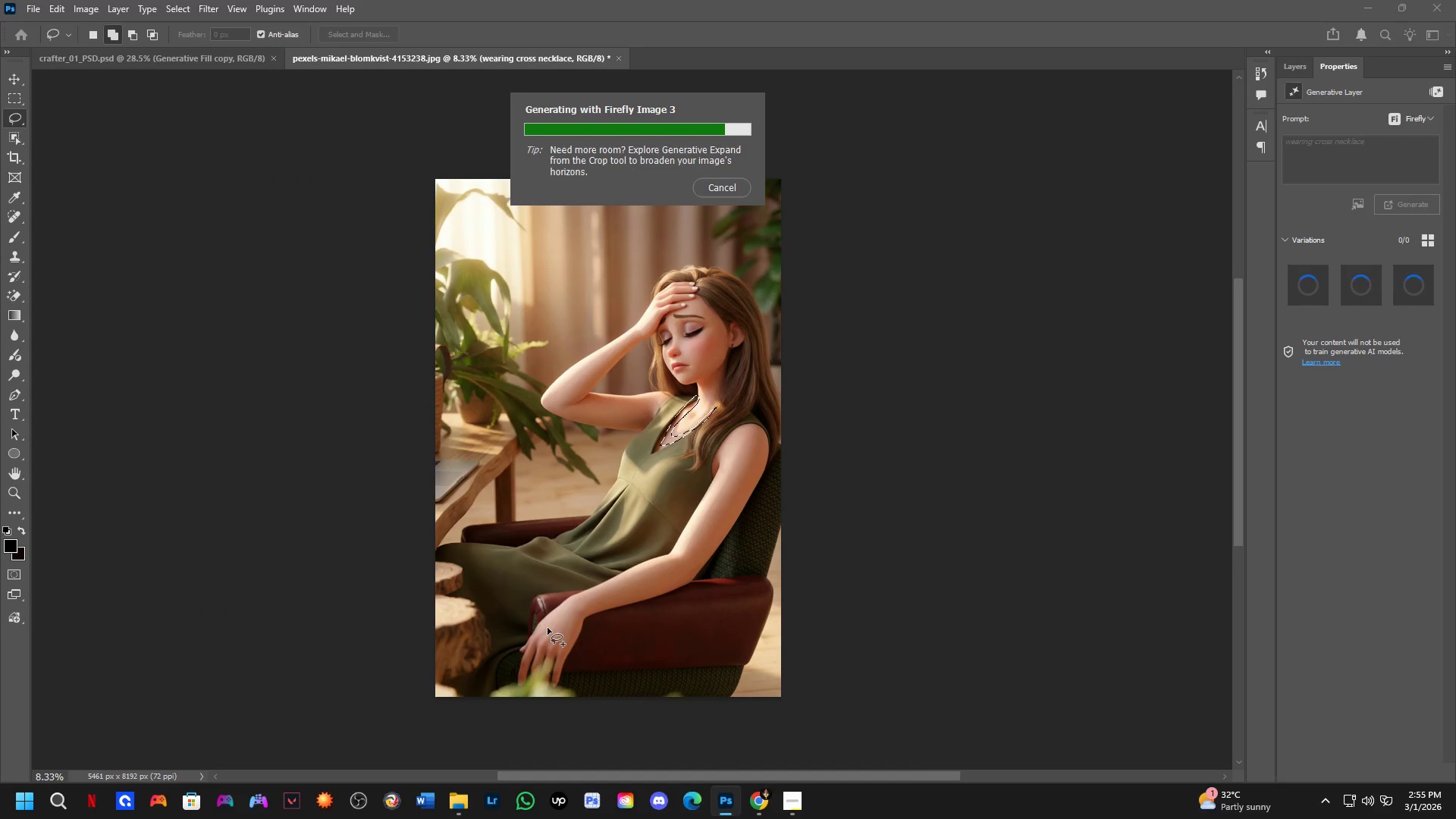 
scroll: coordinate [727, 444], scroll_direction: up, amount: 3.0
 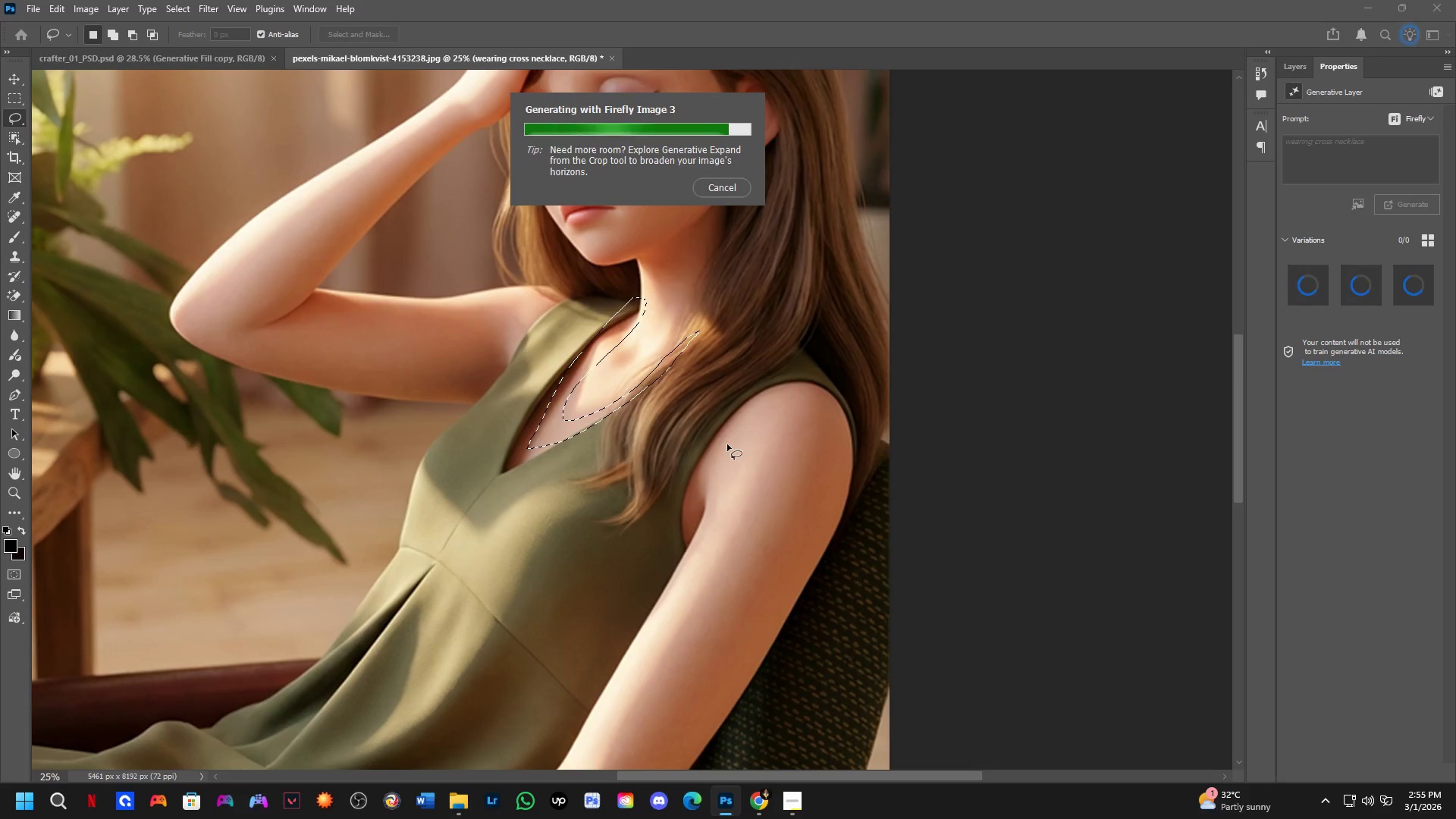 
key(Shift+ShiftLeft)
 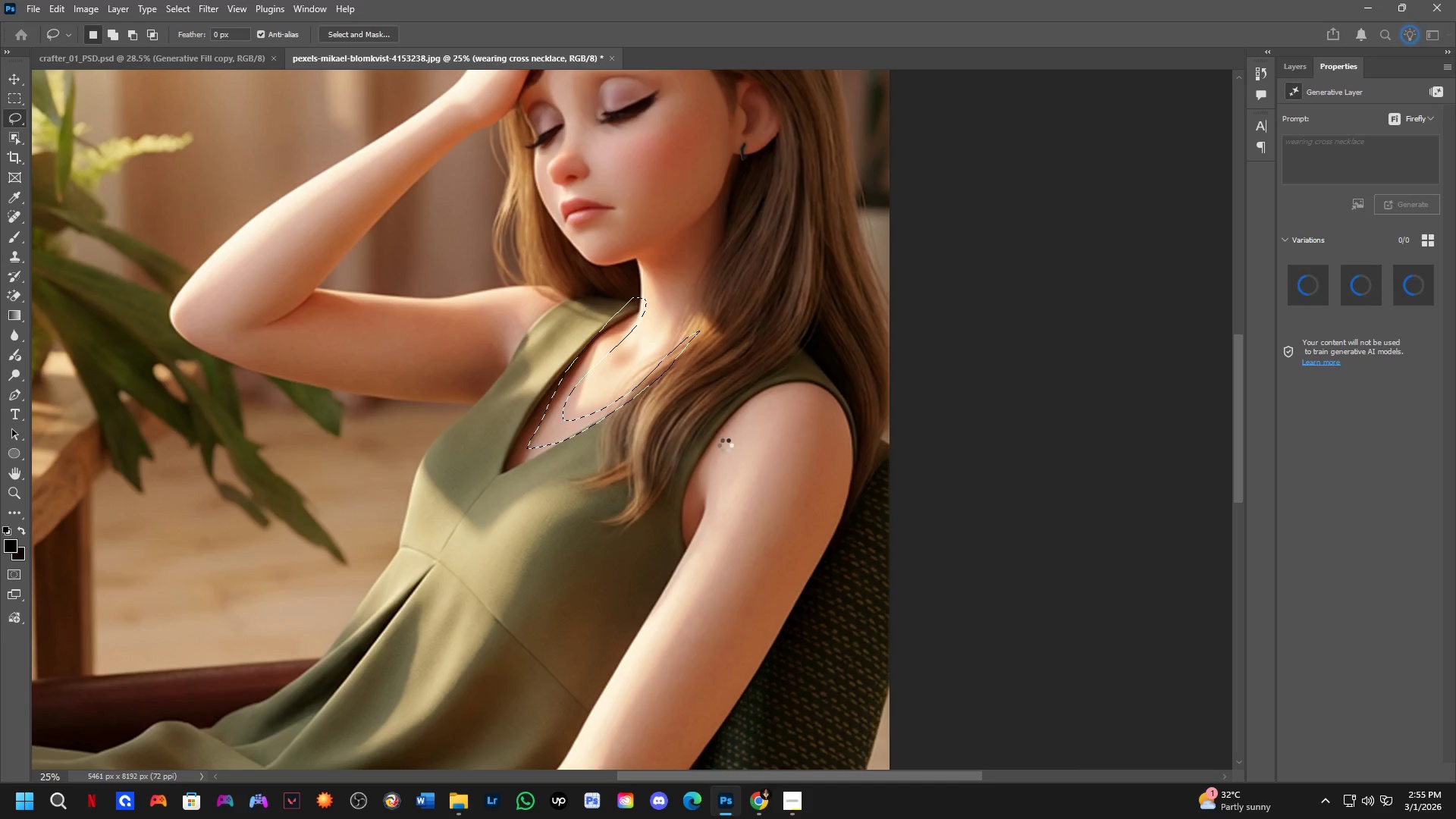 
scroll: coordinate [725, 445], scroll_direction: down, amount: 2.0
 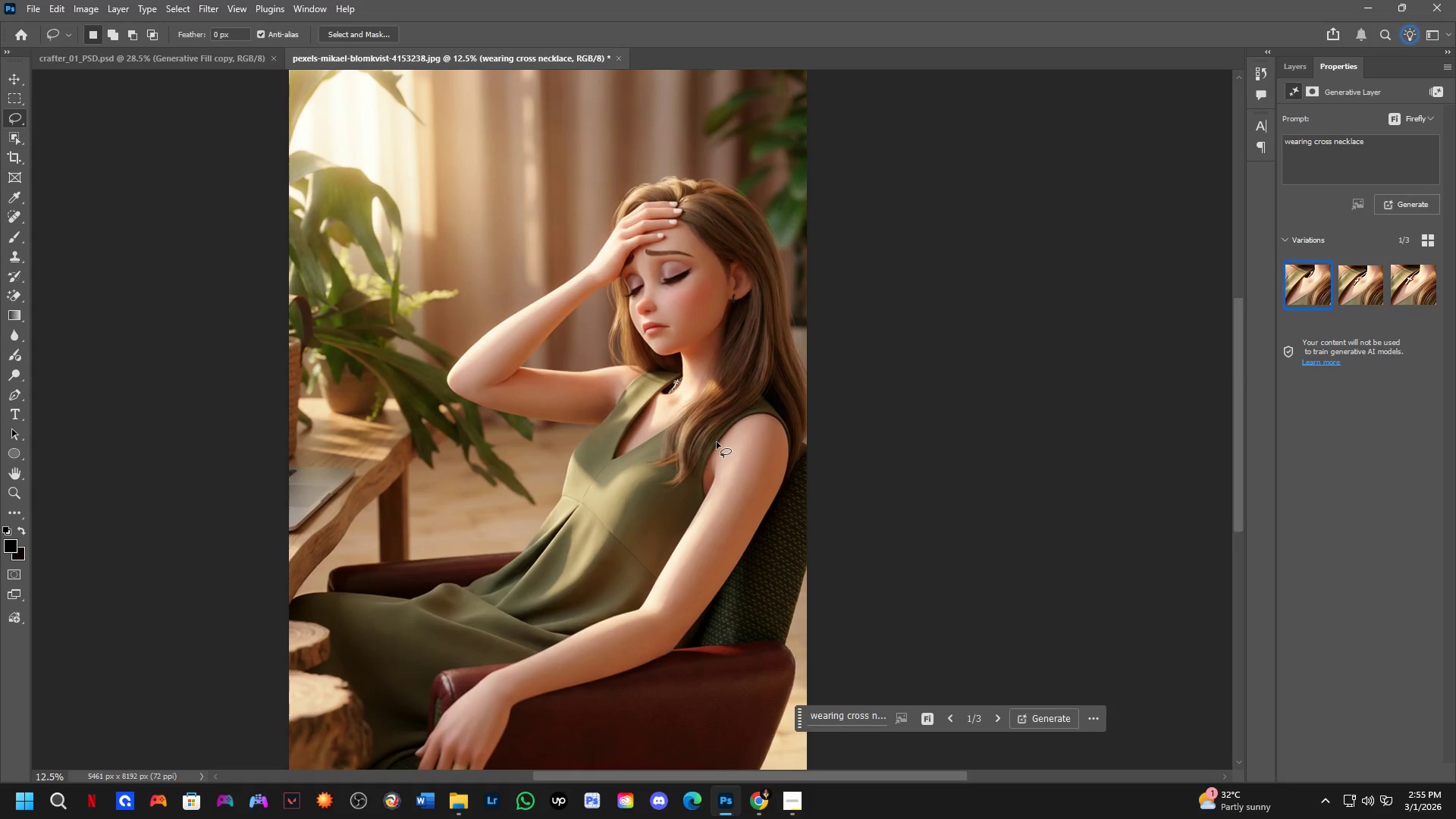 
key(Shift+ShiftLeft)
 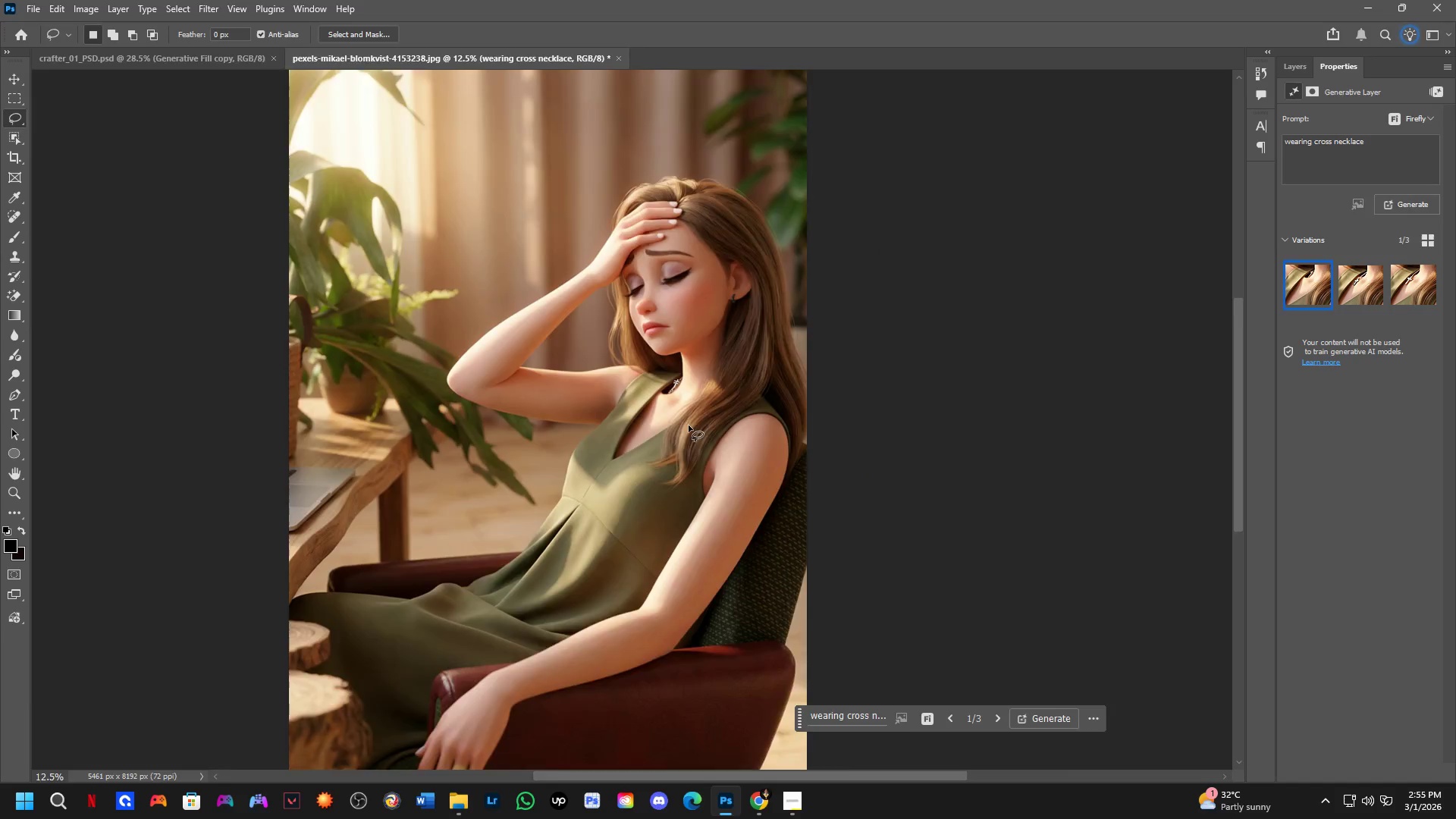 
scroll: coordinate [714, 394], scroll_direction: up, amount: 6.0
 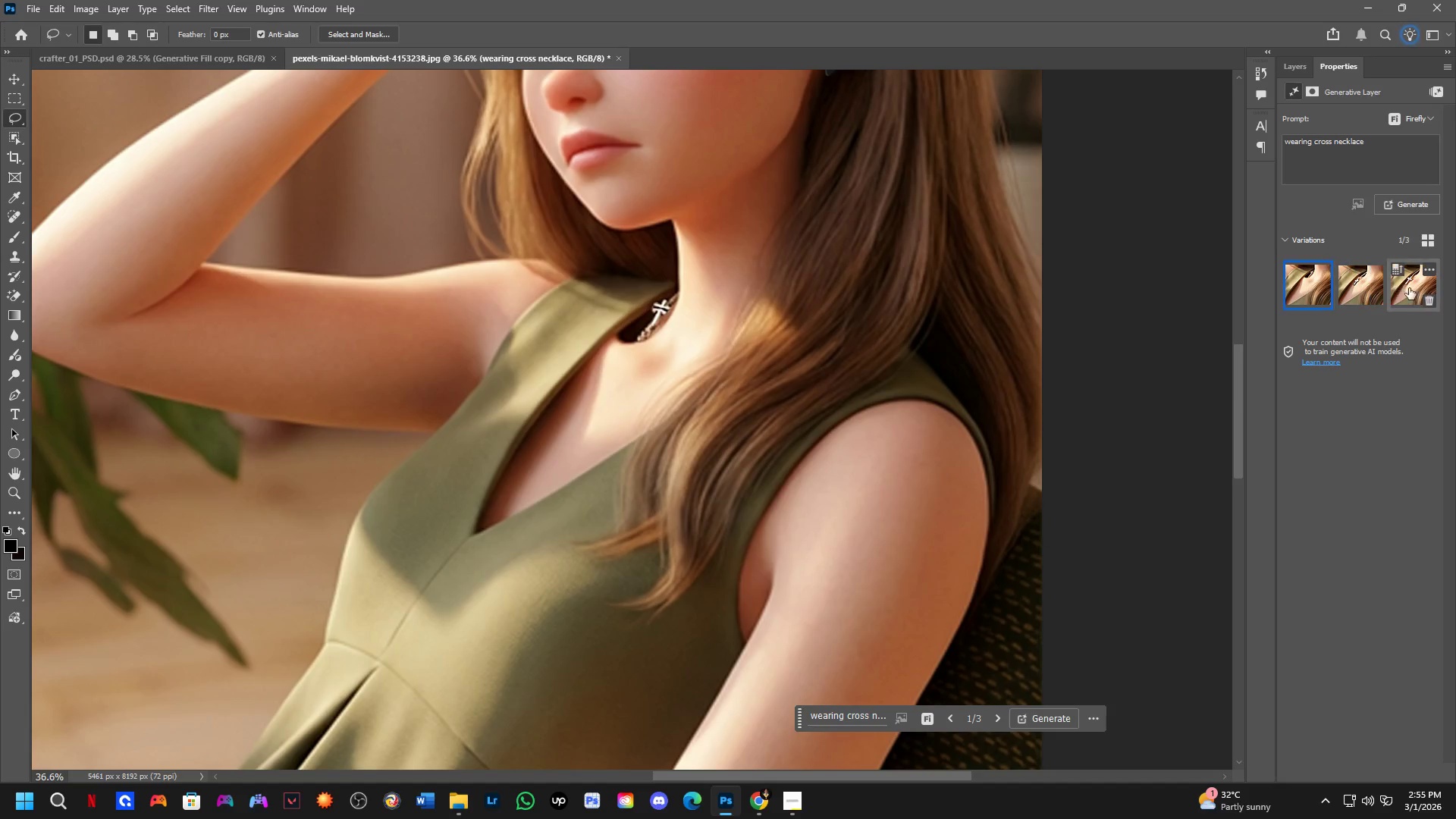 
left_click([1412, 288])
 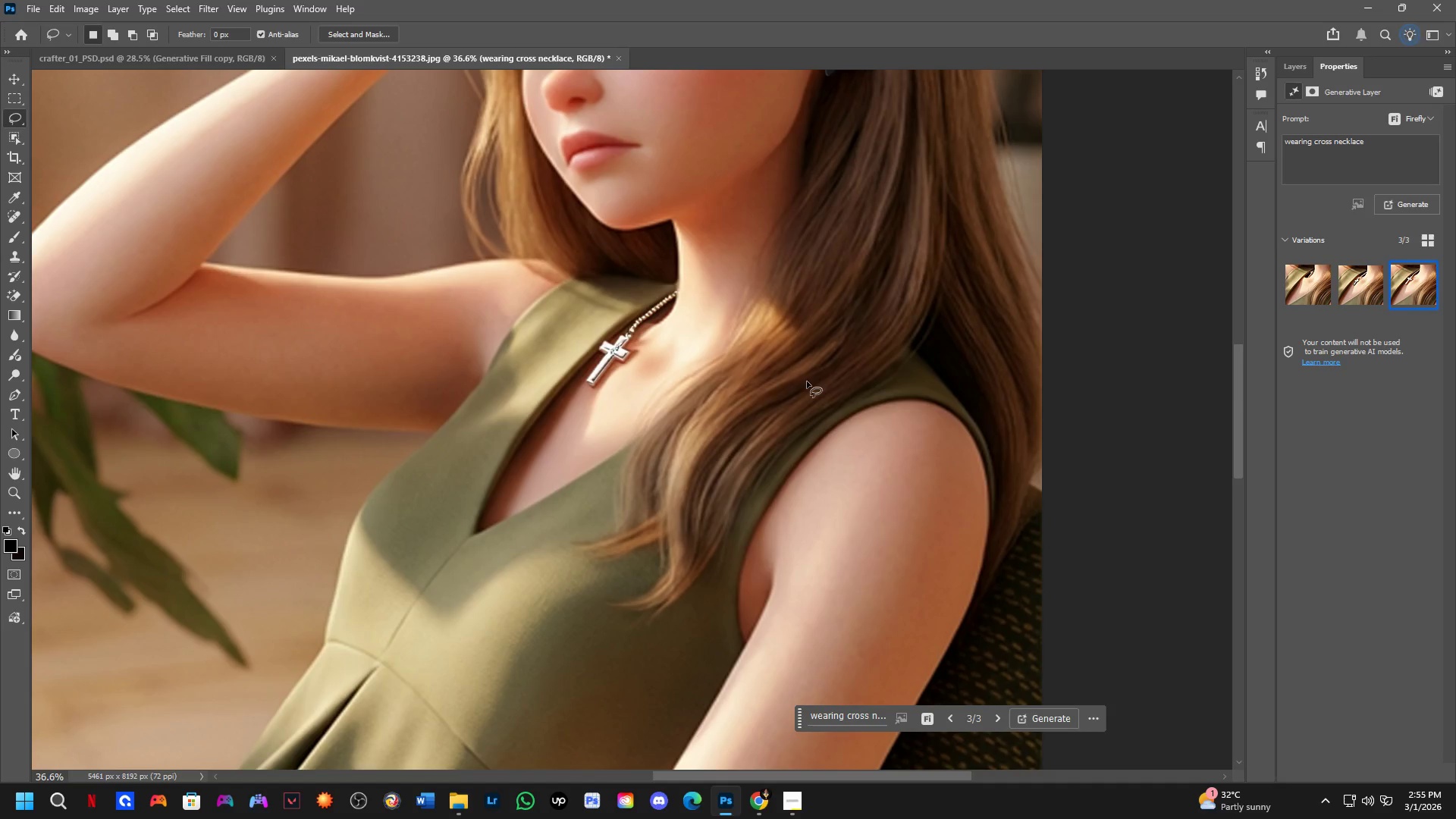 
scroll: coordinate [621, 334], scroll_direction: up, amount: 5.0
 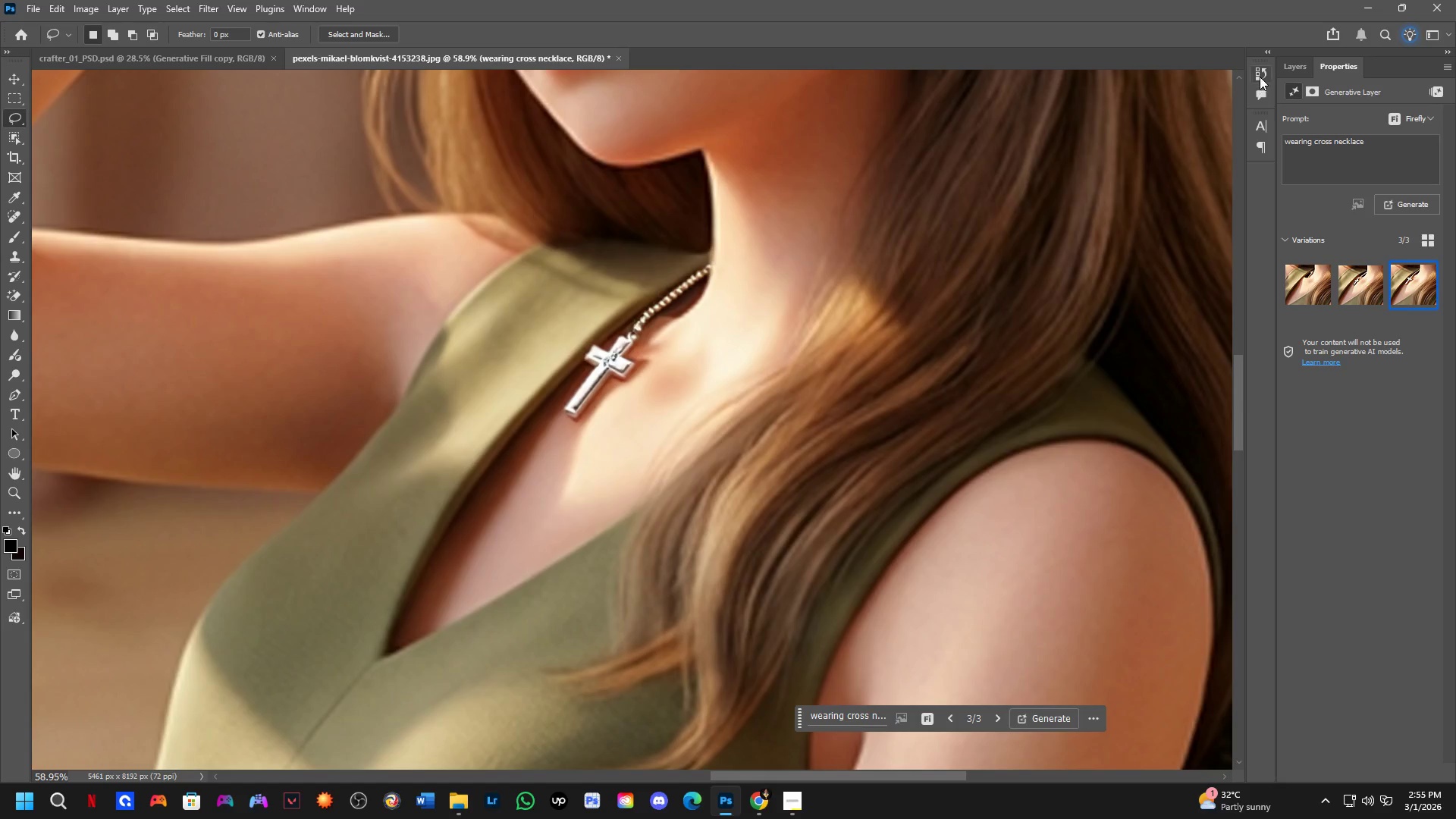 
left_click([1301, 64])
 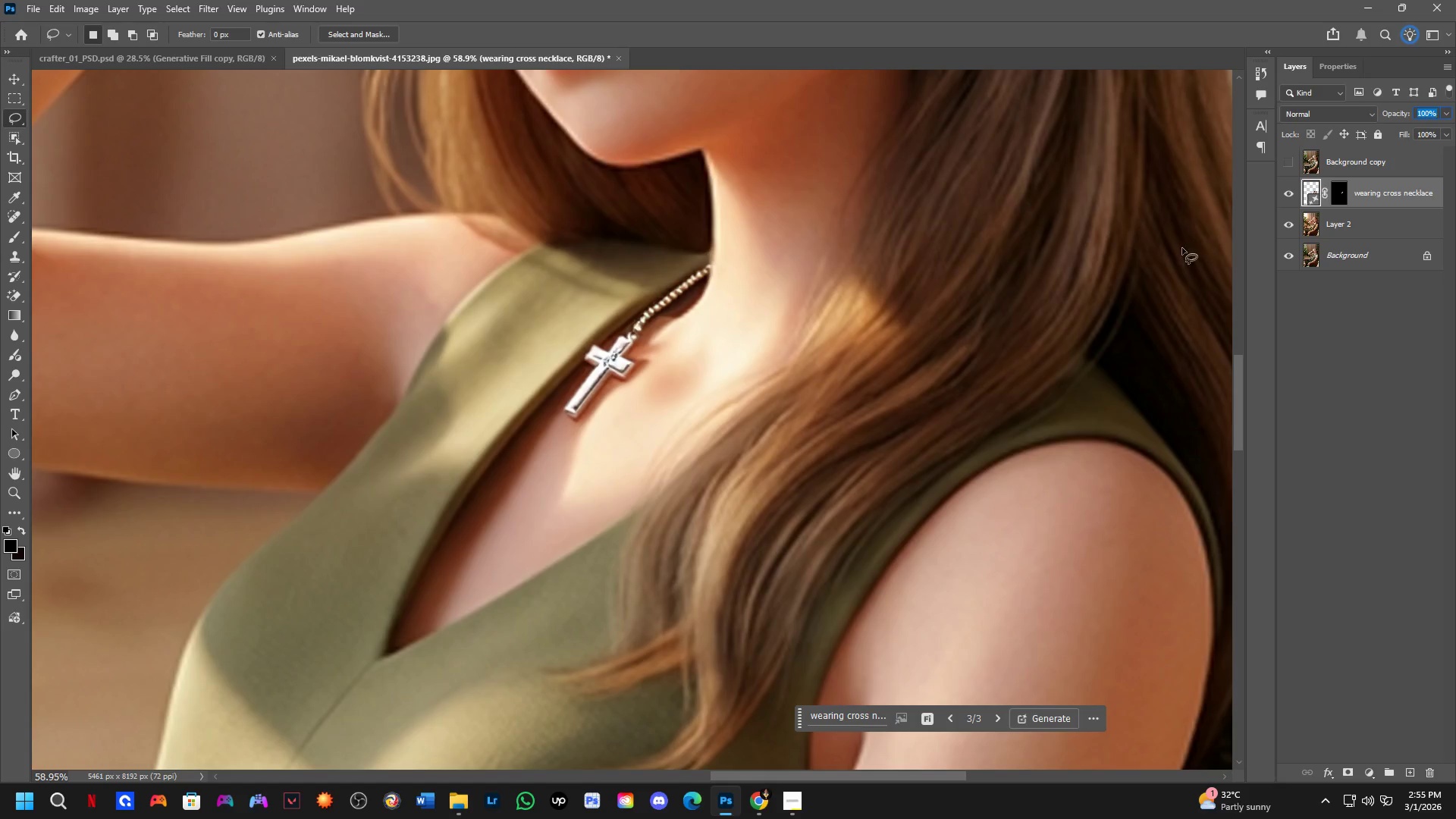 
key(NumpadEnter)
 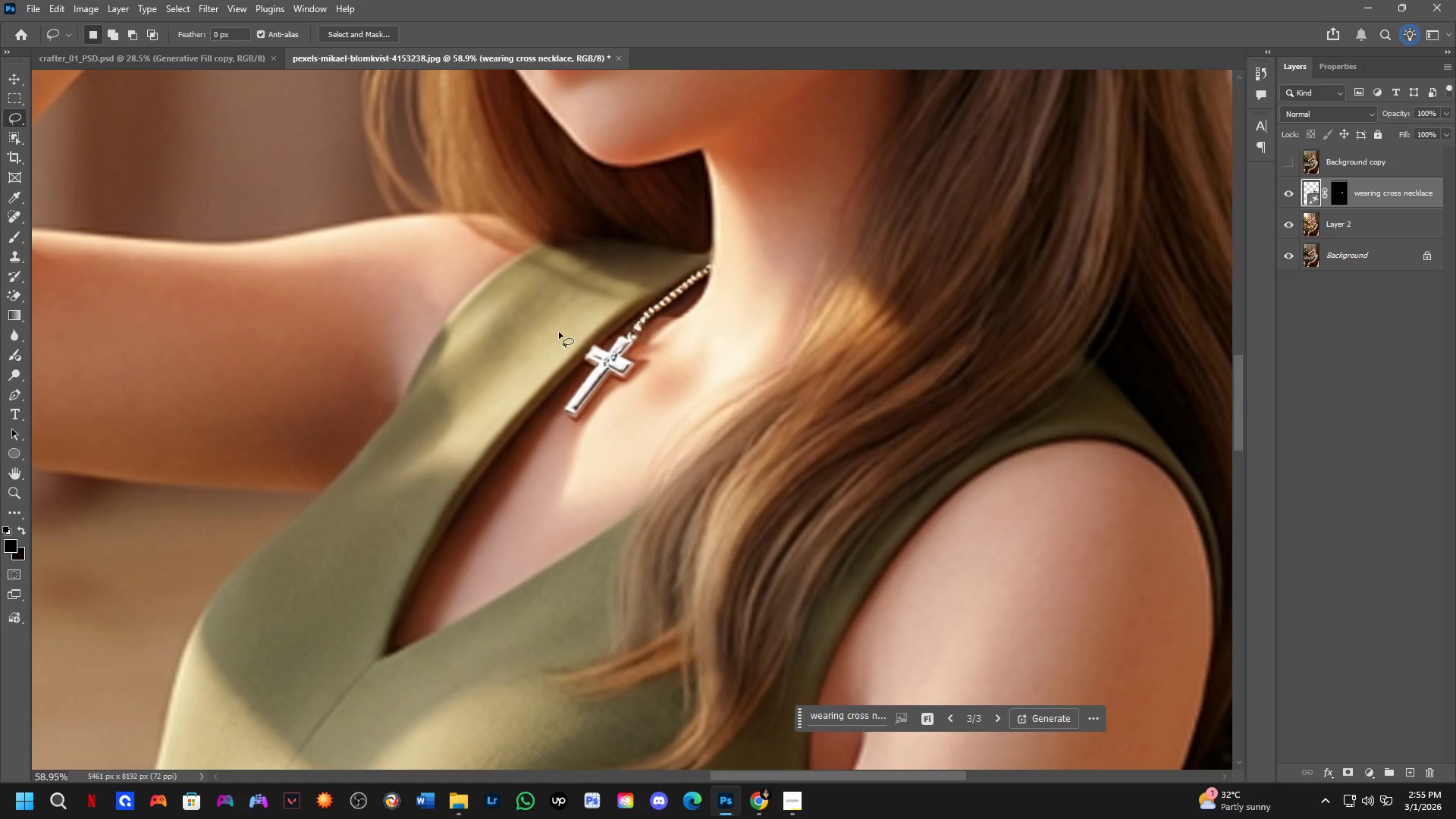 
left_click_drag(start_coordinate=[592, 321], to_coordinate=[616, 313])
 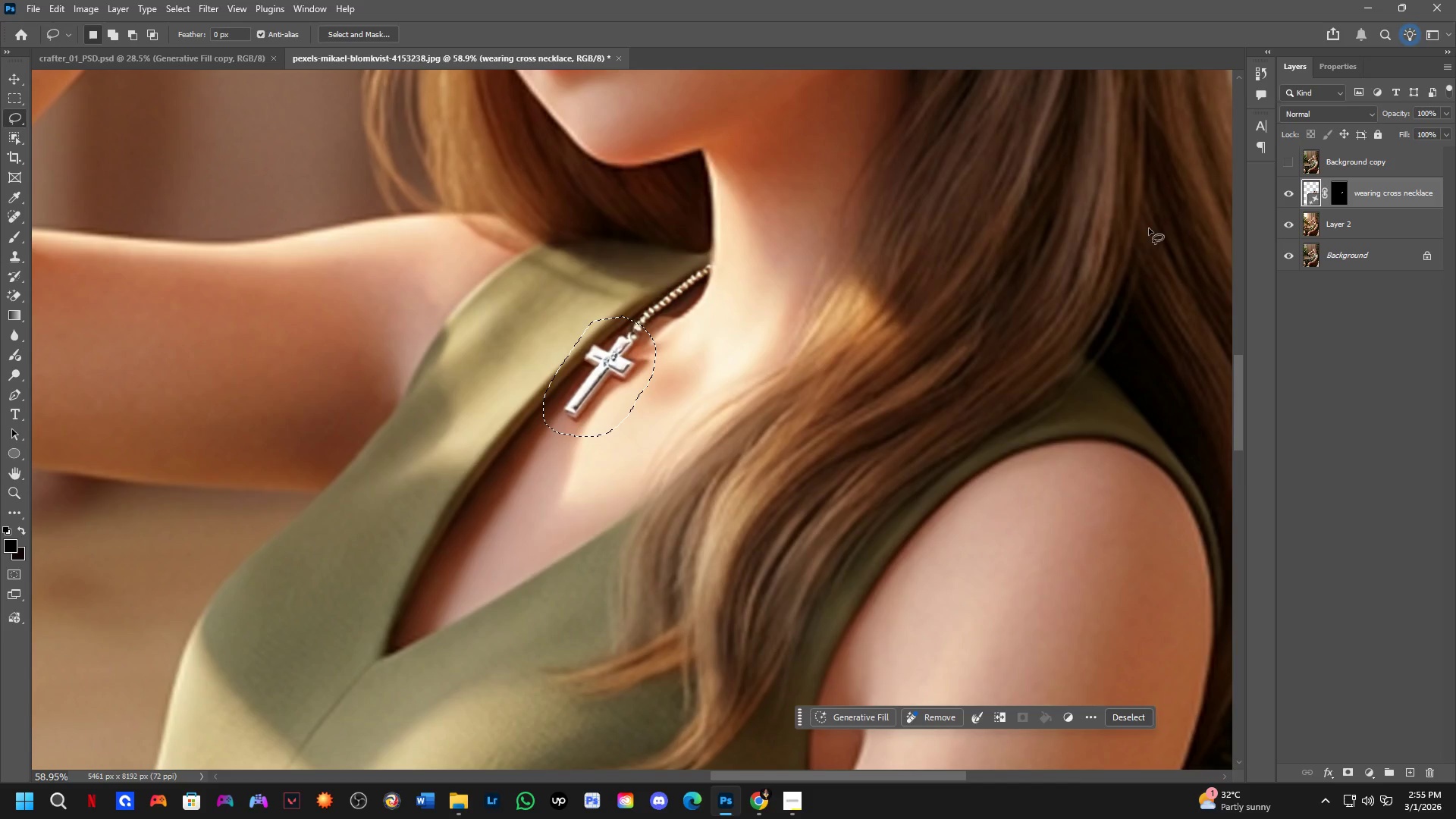 
key(Control+J)
 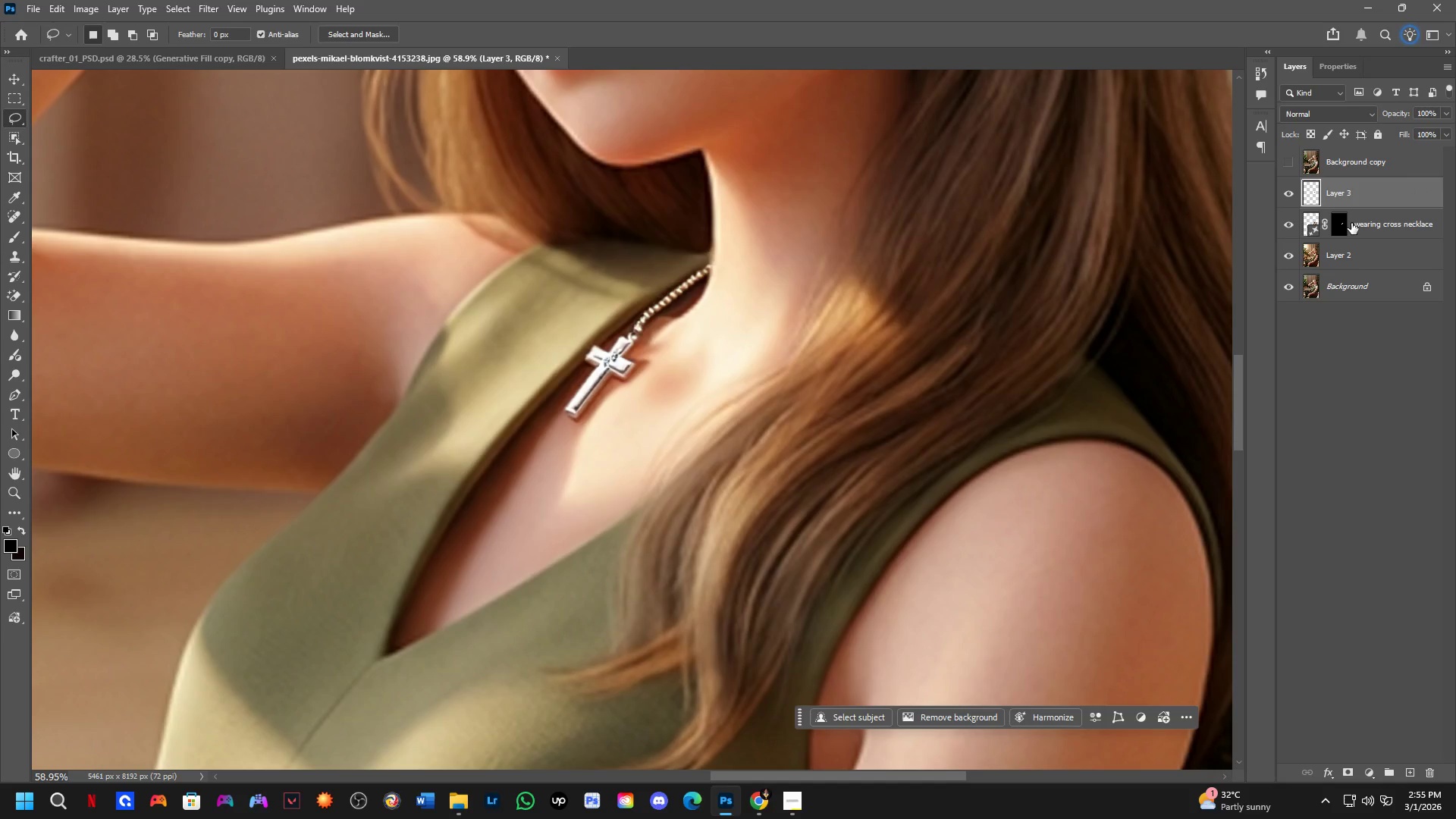 
left_click([1354, 223])
 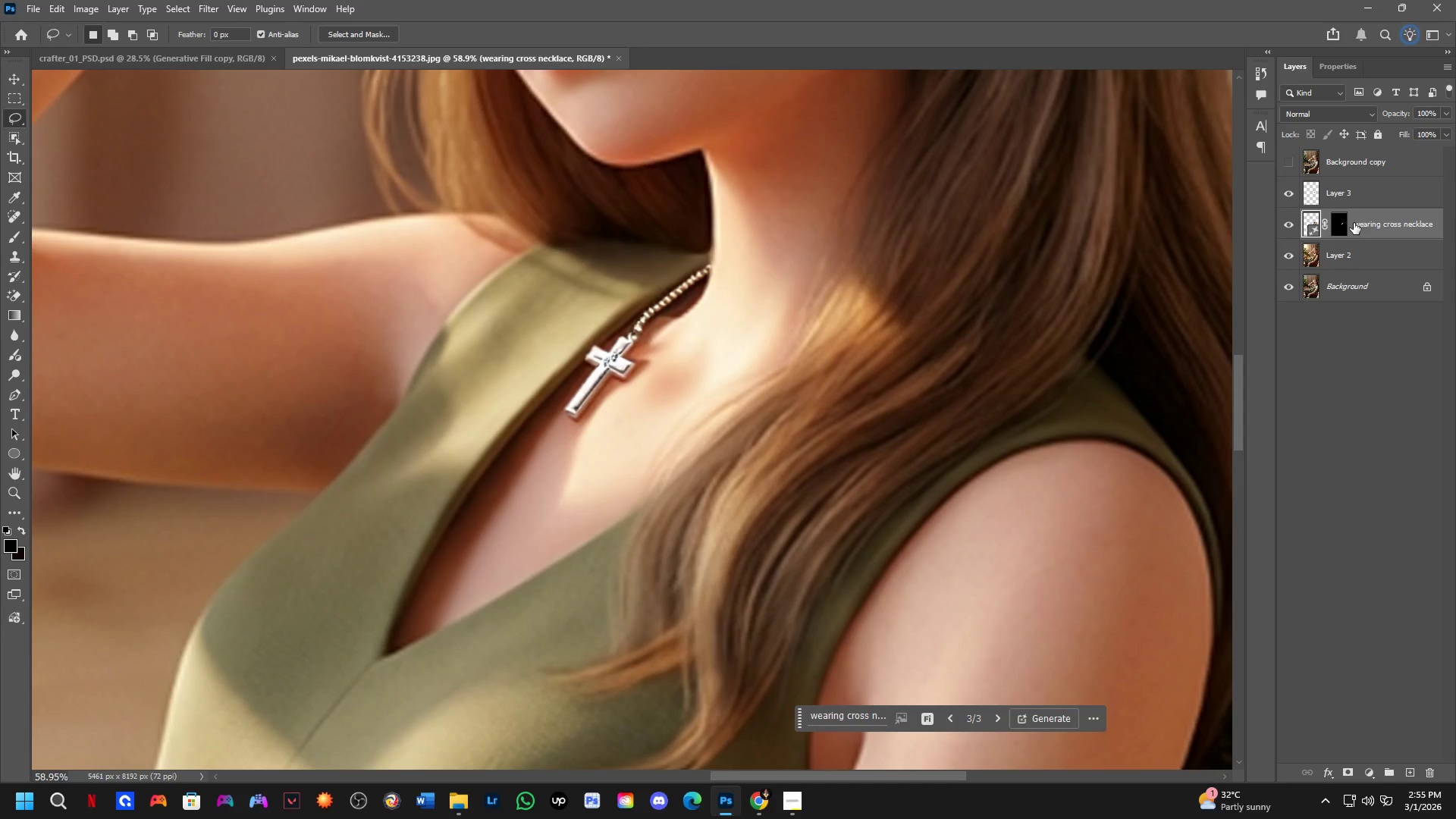 
key(Backspace)
 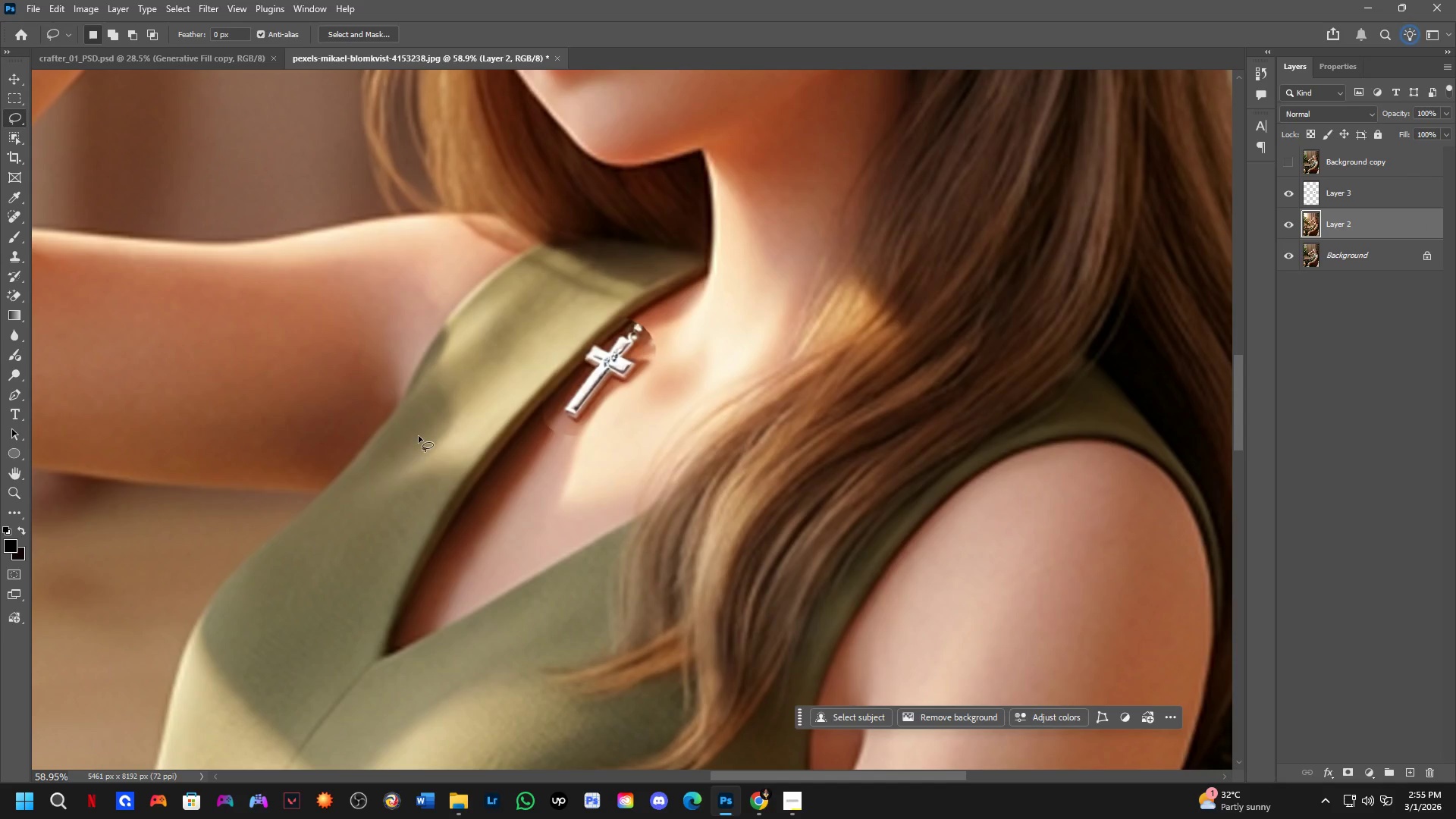 
hold_key(key=ControlLeft, duration=0.34)
left_click_drag(start_coordinate=[606, 367], to_coordinate=[513, 522])
 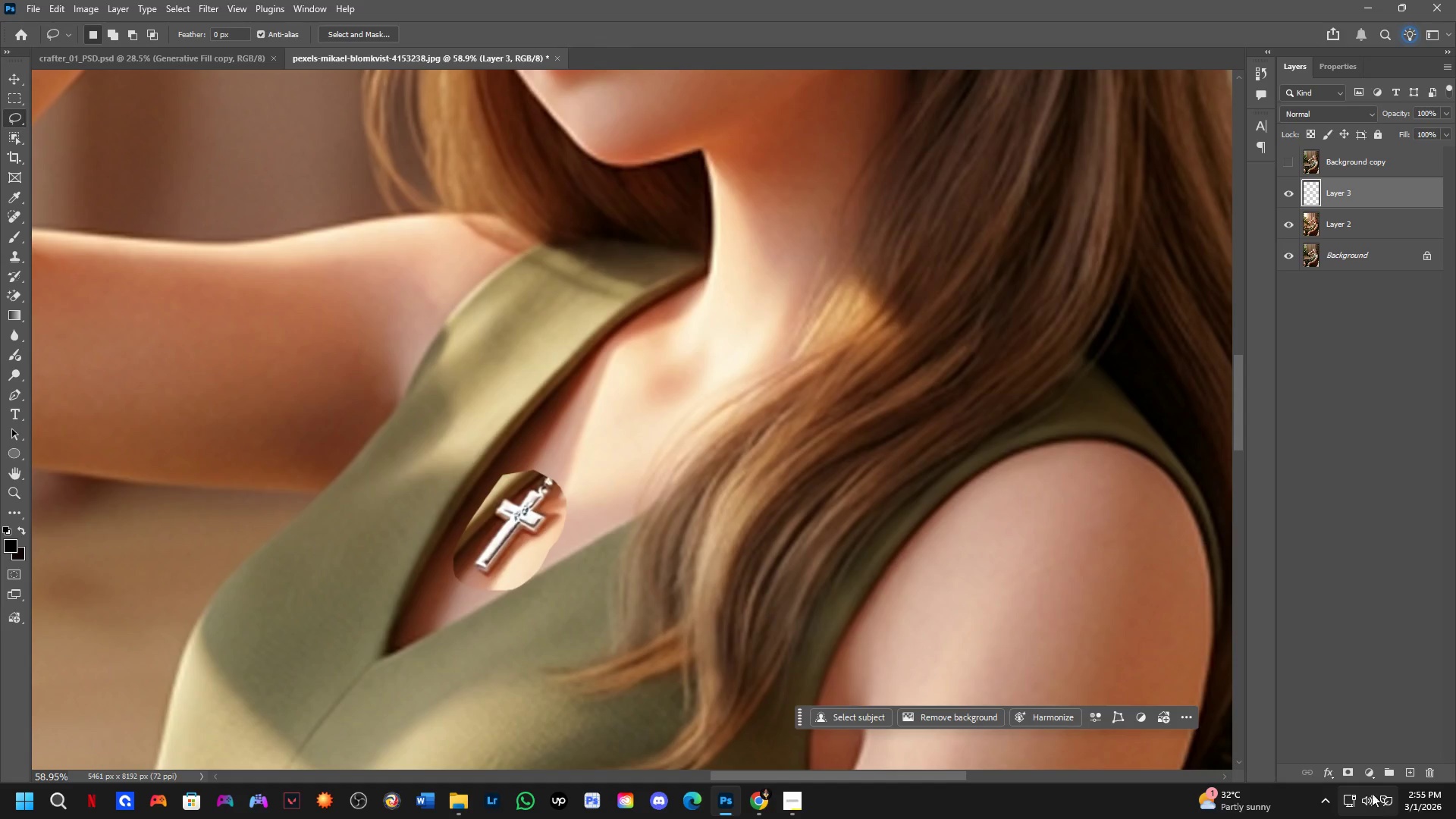 
left_click([1350, 776])
 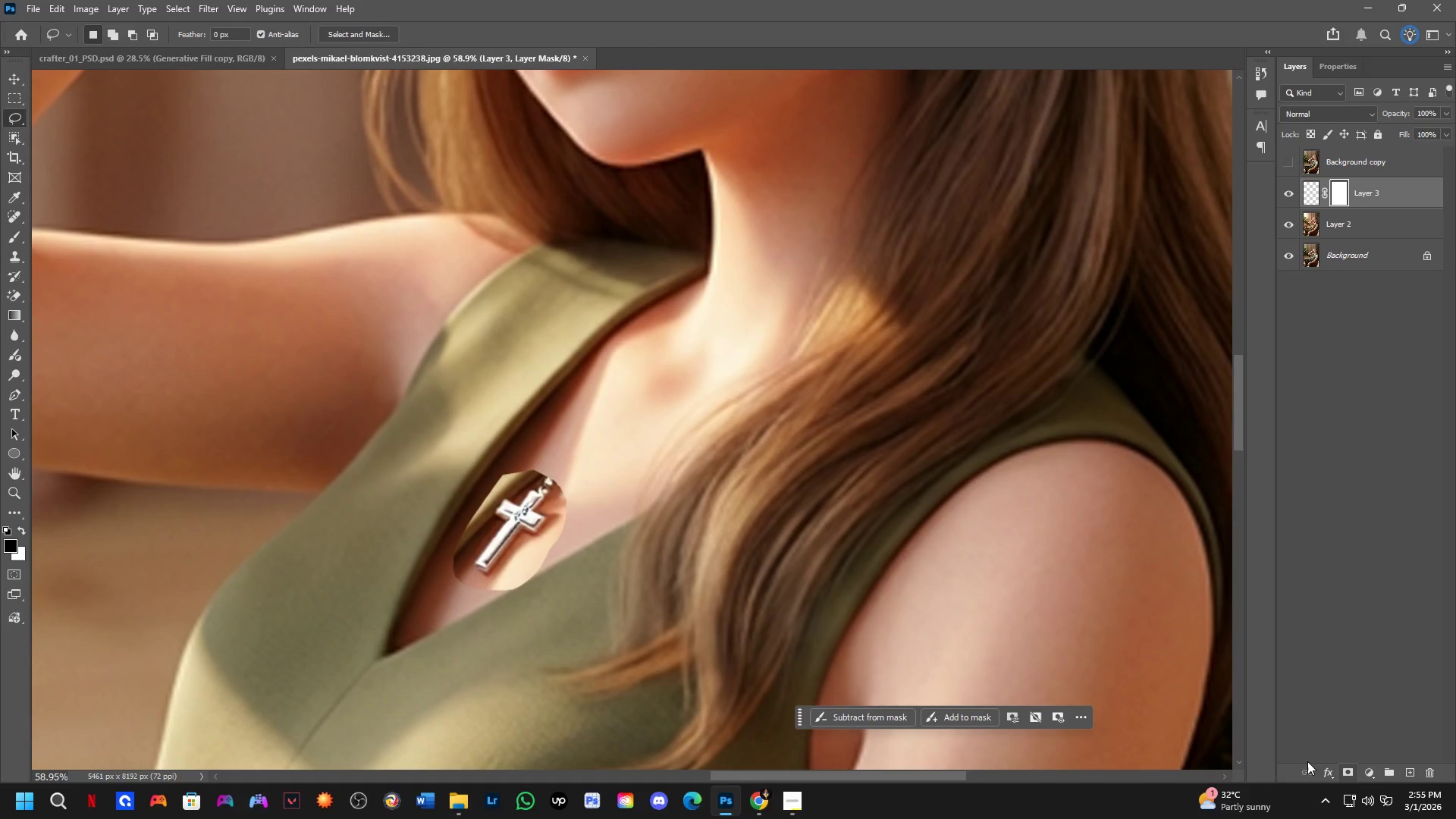 
key(B)
 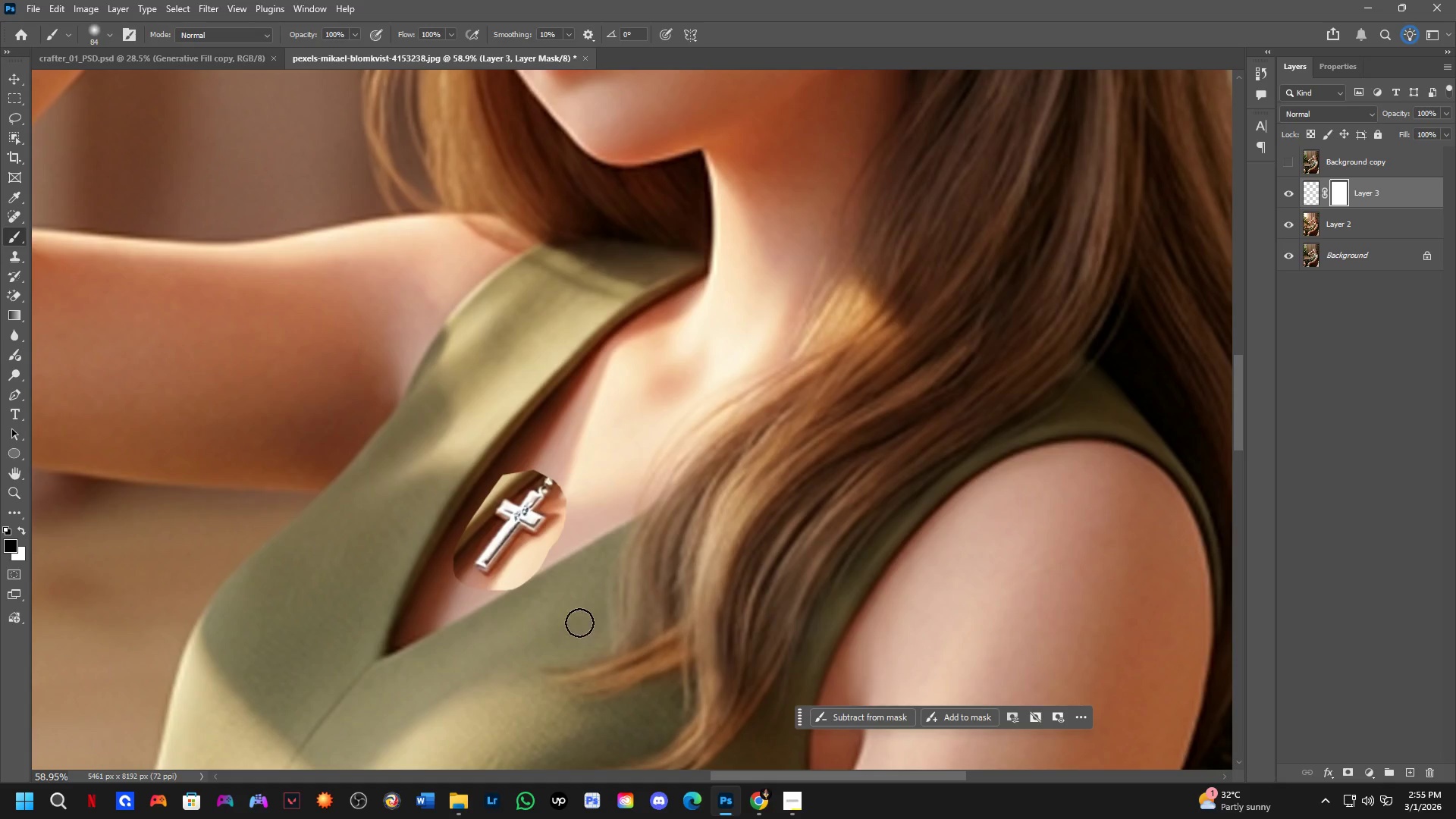 
hold_key(key=AltLeft, duration=0.64)
 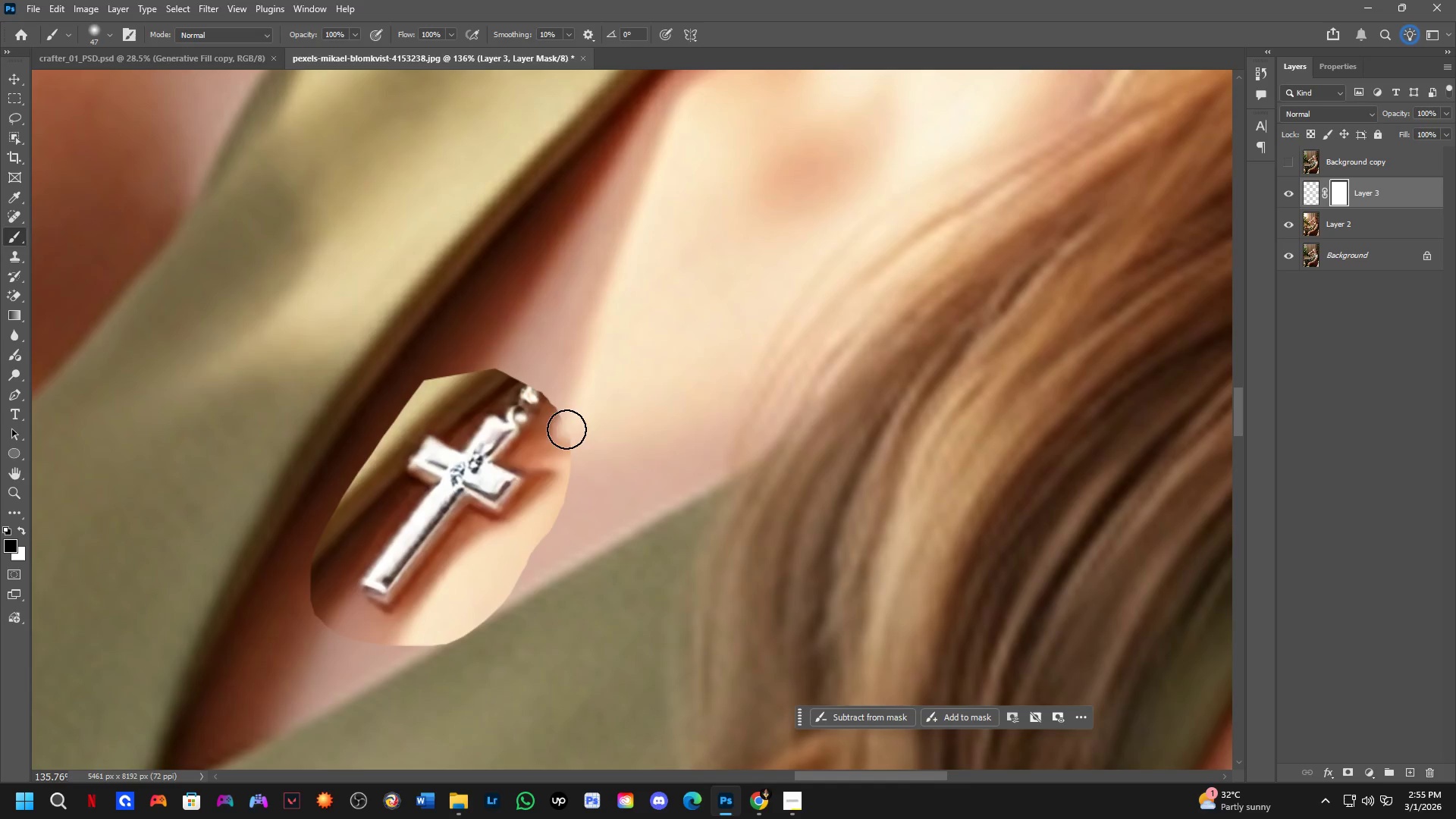 
scroll: coordinate [551, 453], scroll_direction: up, amount: 9.0
 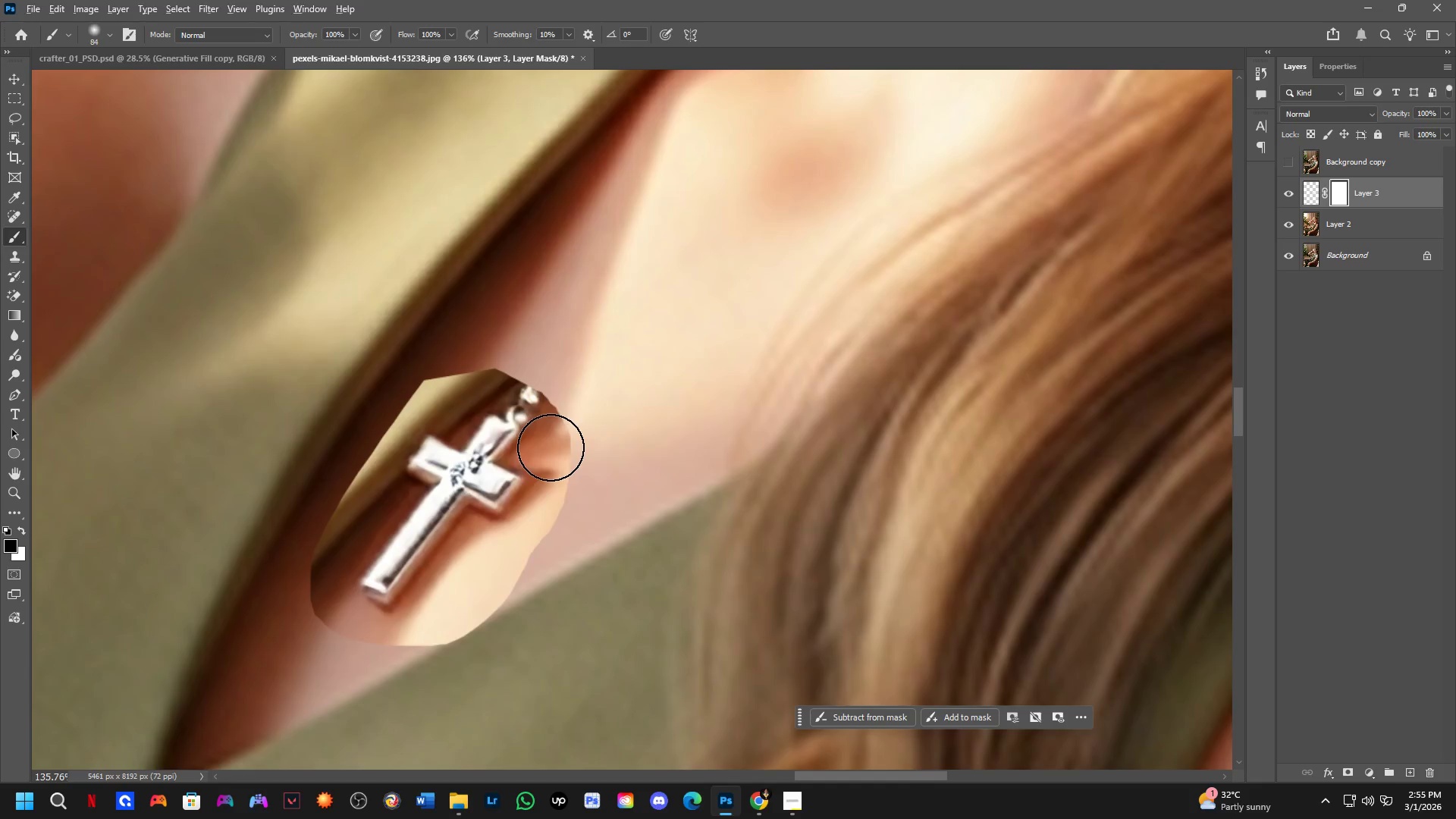 
hold_key(key=AltLeft, duration=1.8)
left_click_drag(start_coordinate=[571, 425], to_coordinate=[544, 441])
 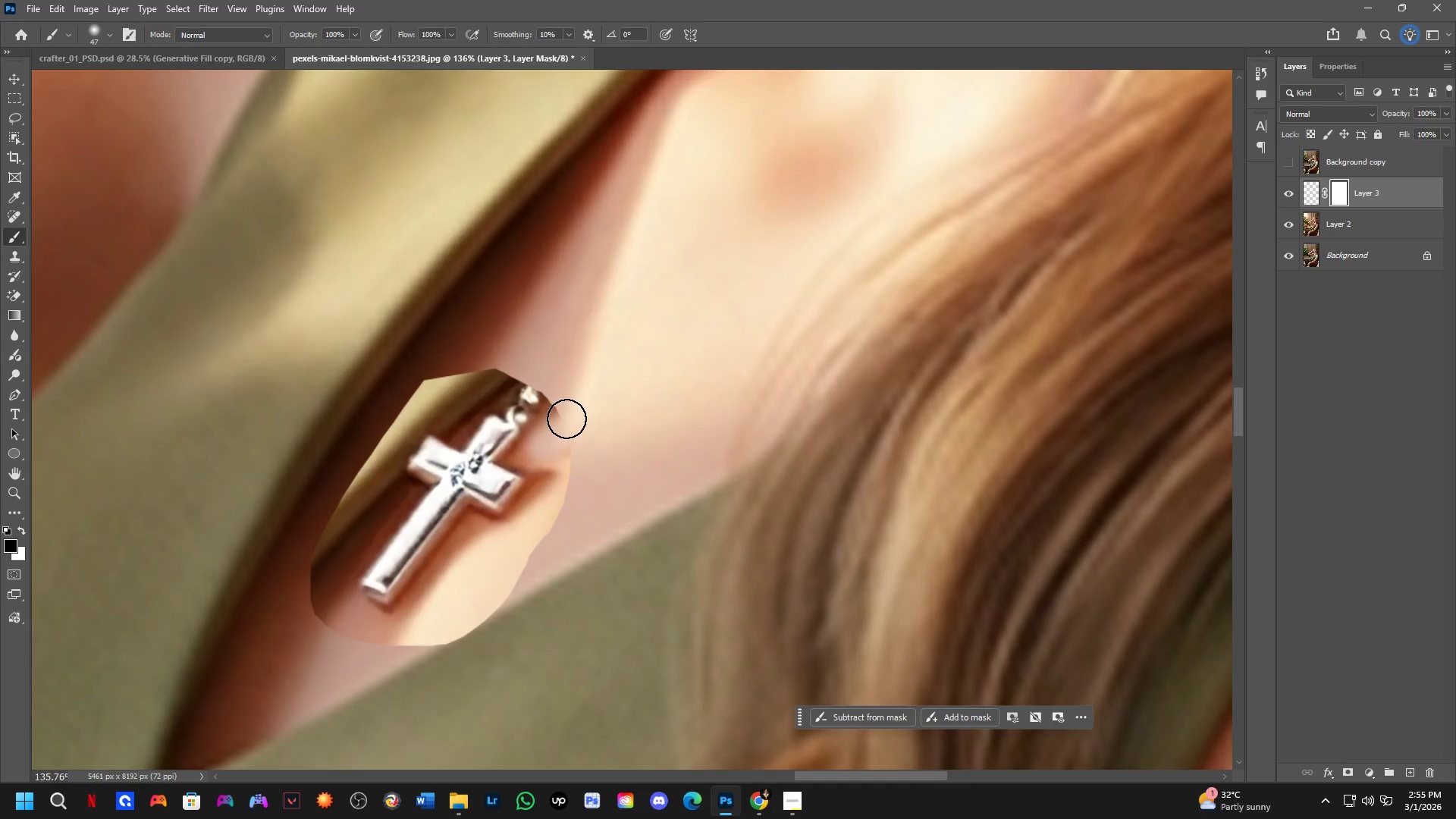 
left_click_drag(start_coordinate=[566, 419], to_coordinate=[545, 438])
 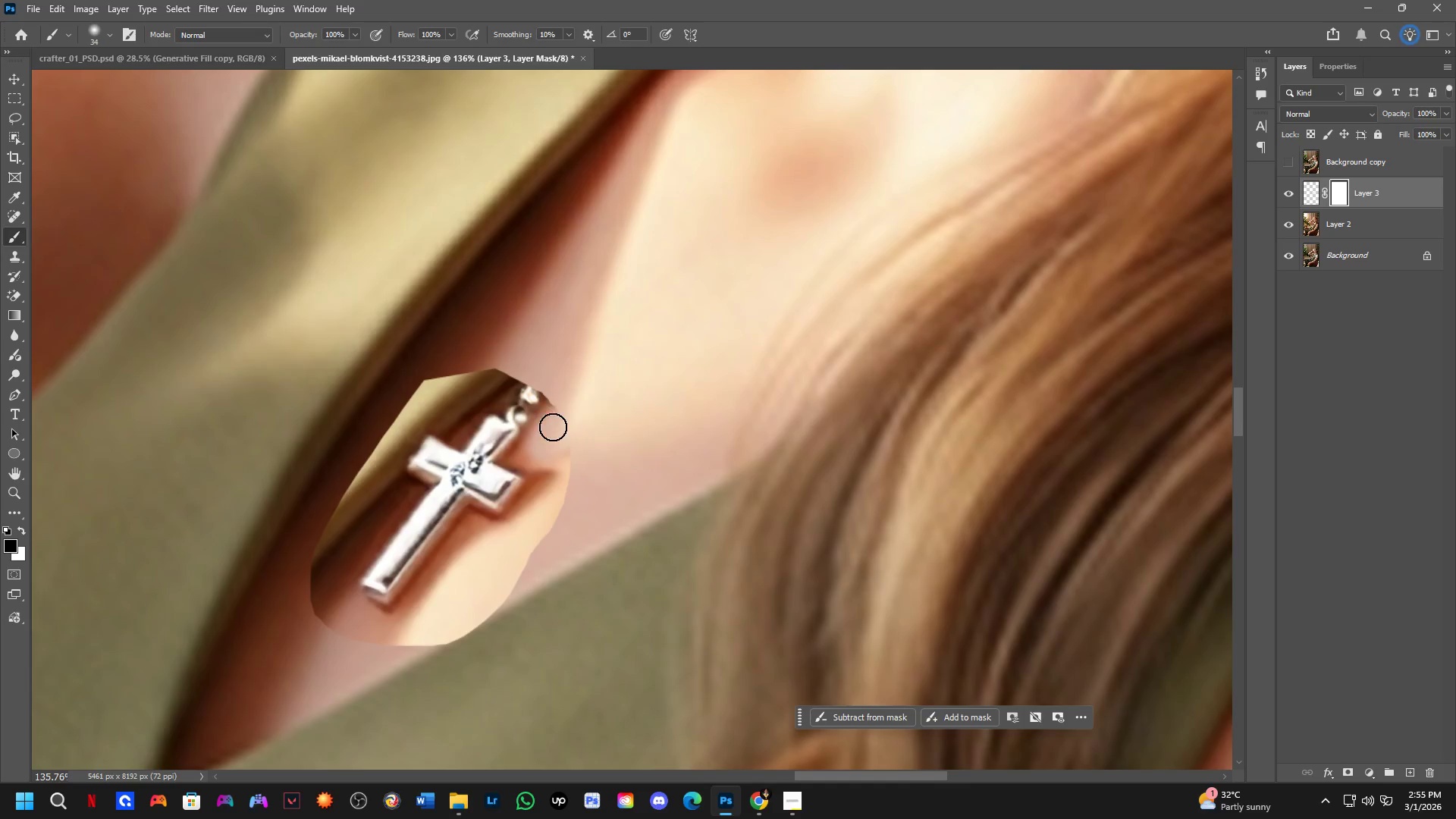 
left_click_drag(start_coordinate=[541, 435], to_coordinate=[562, 482])
 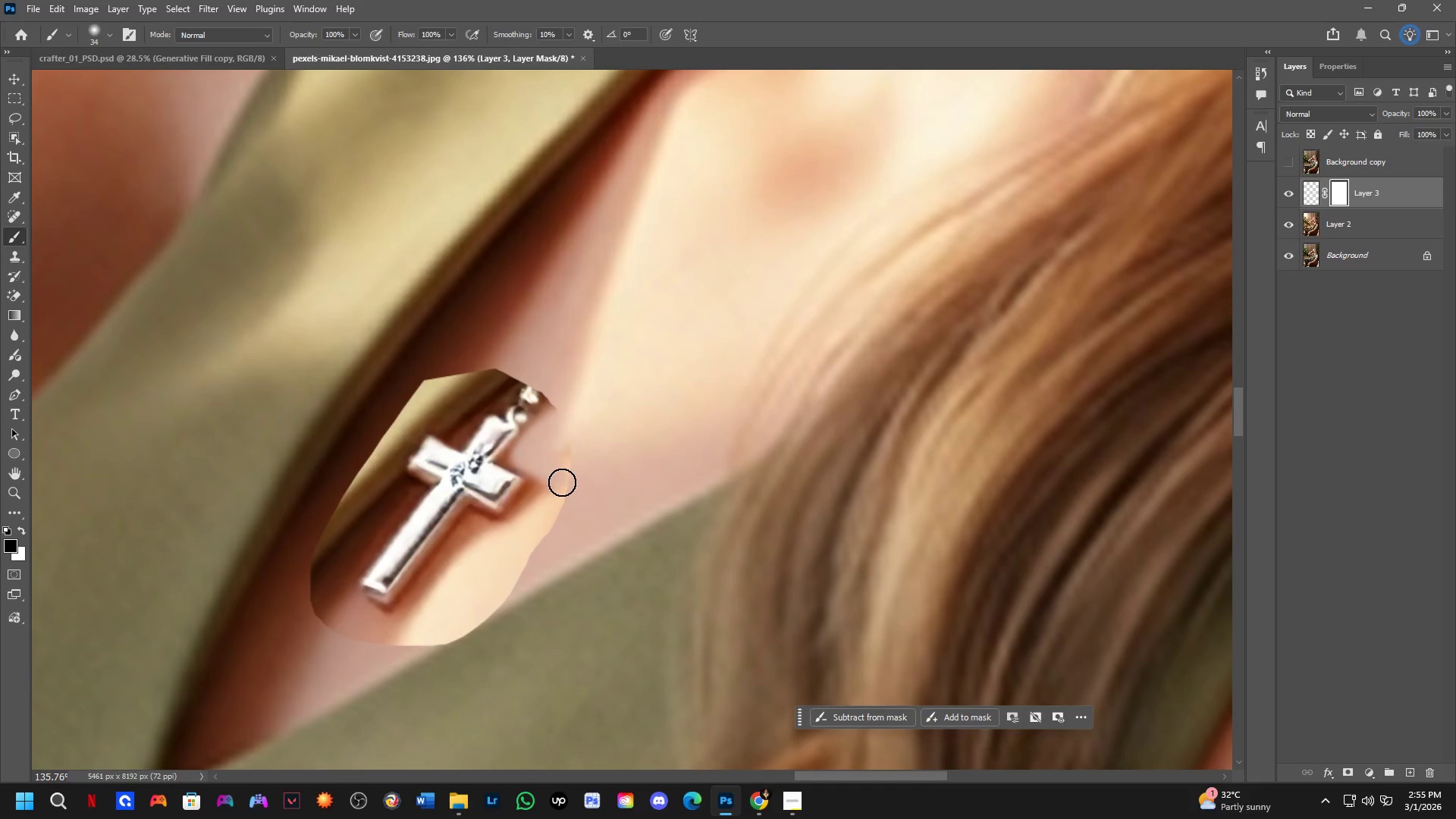 
key(Alt+AltLeft)
 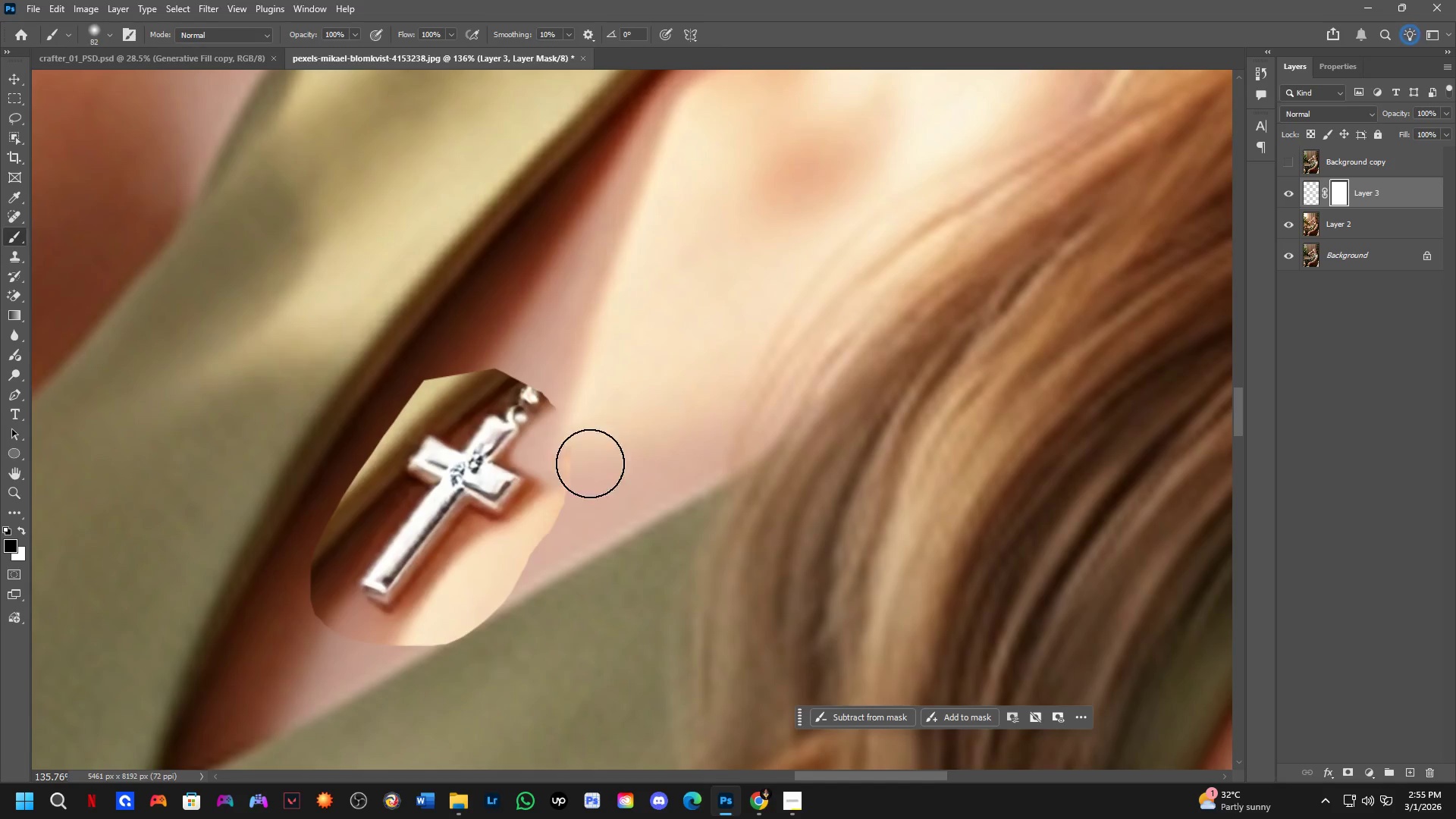 
left_click_drag(start_coordinate=[586, 438], to_coordinate=[271, 639])
 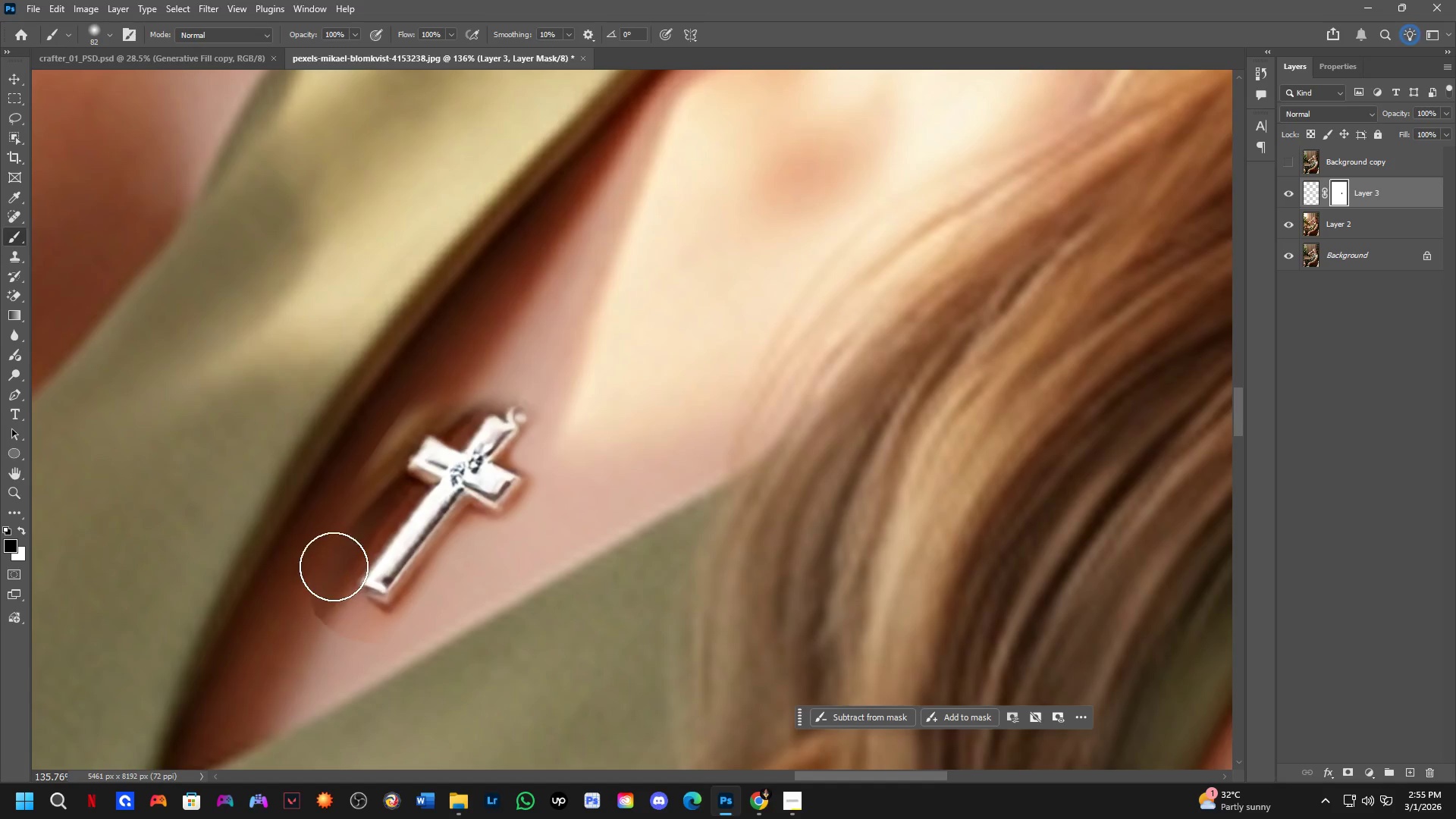 
hold_key(key=AltLeft, duration=0.55)
 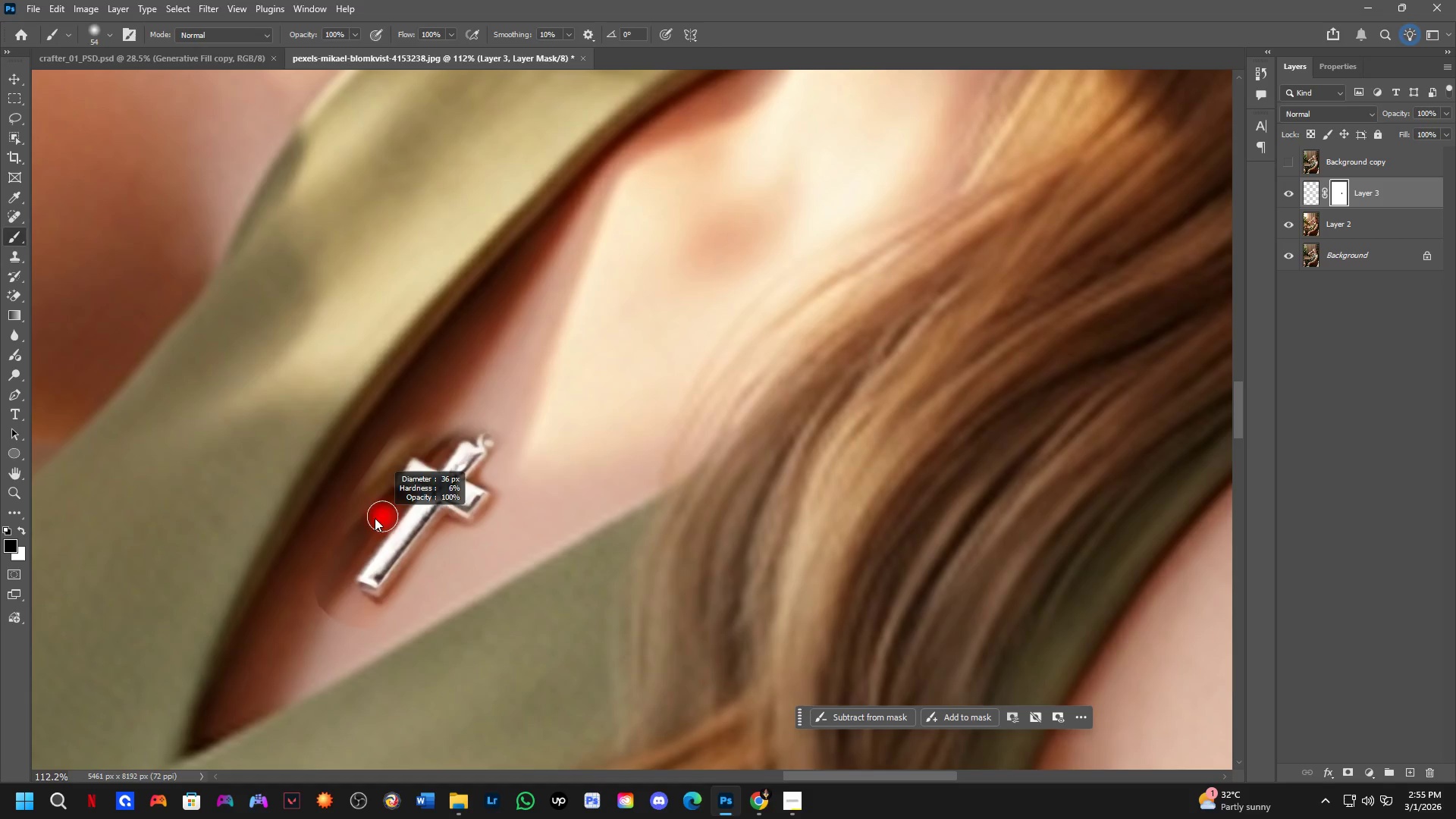 
scroll: coordinate [334, 565], scroll_direction: down, amount: 2.0
 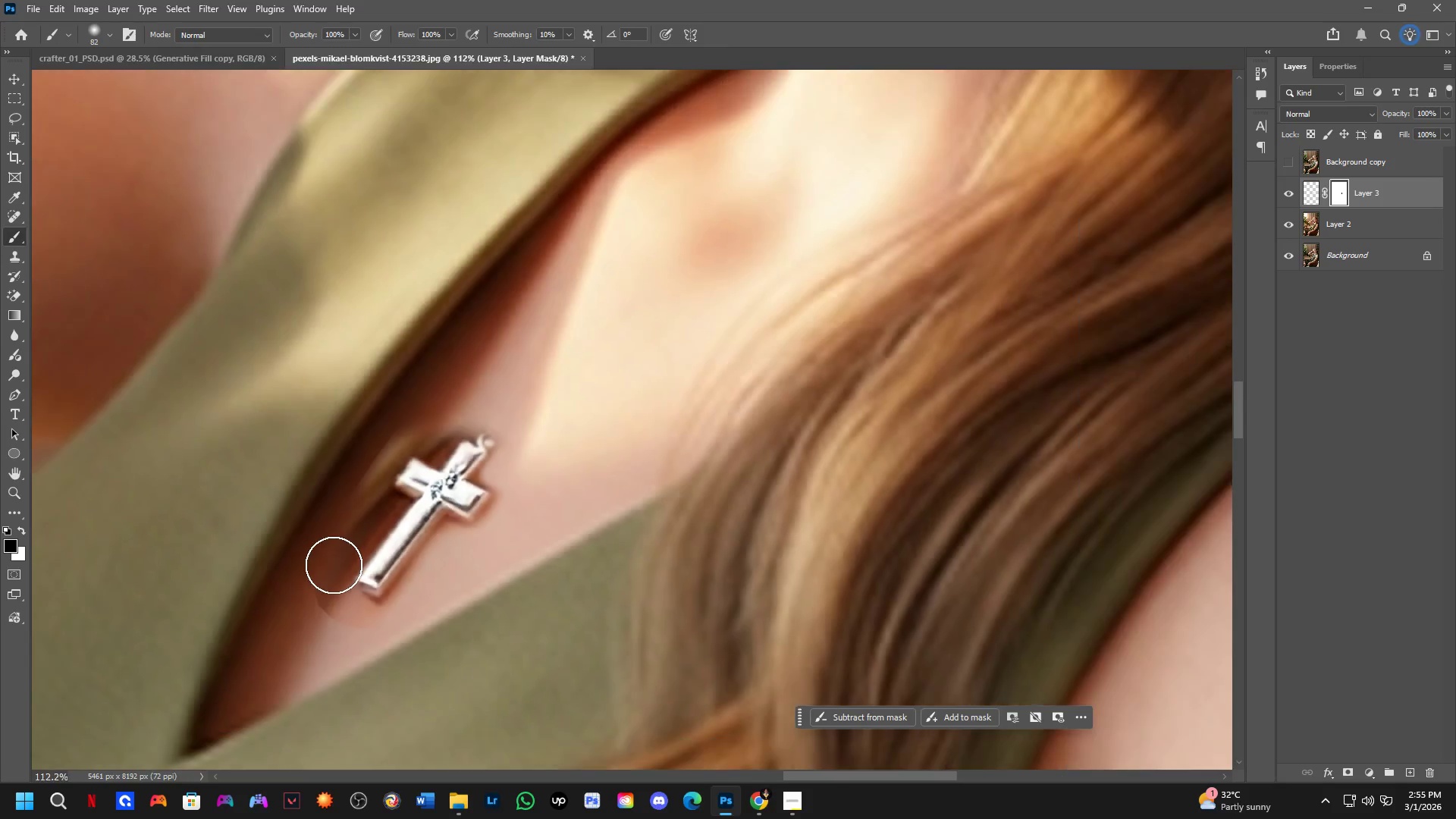 
hold_key(key=AltLeft, duration=0.53)
 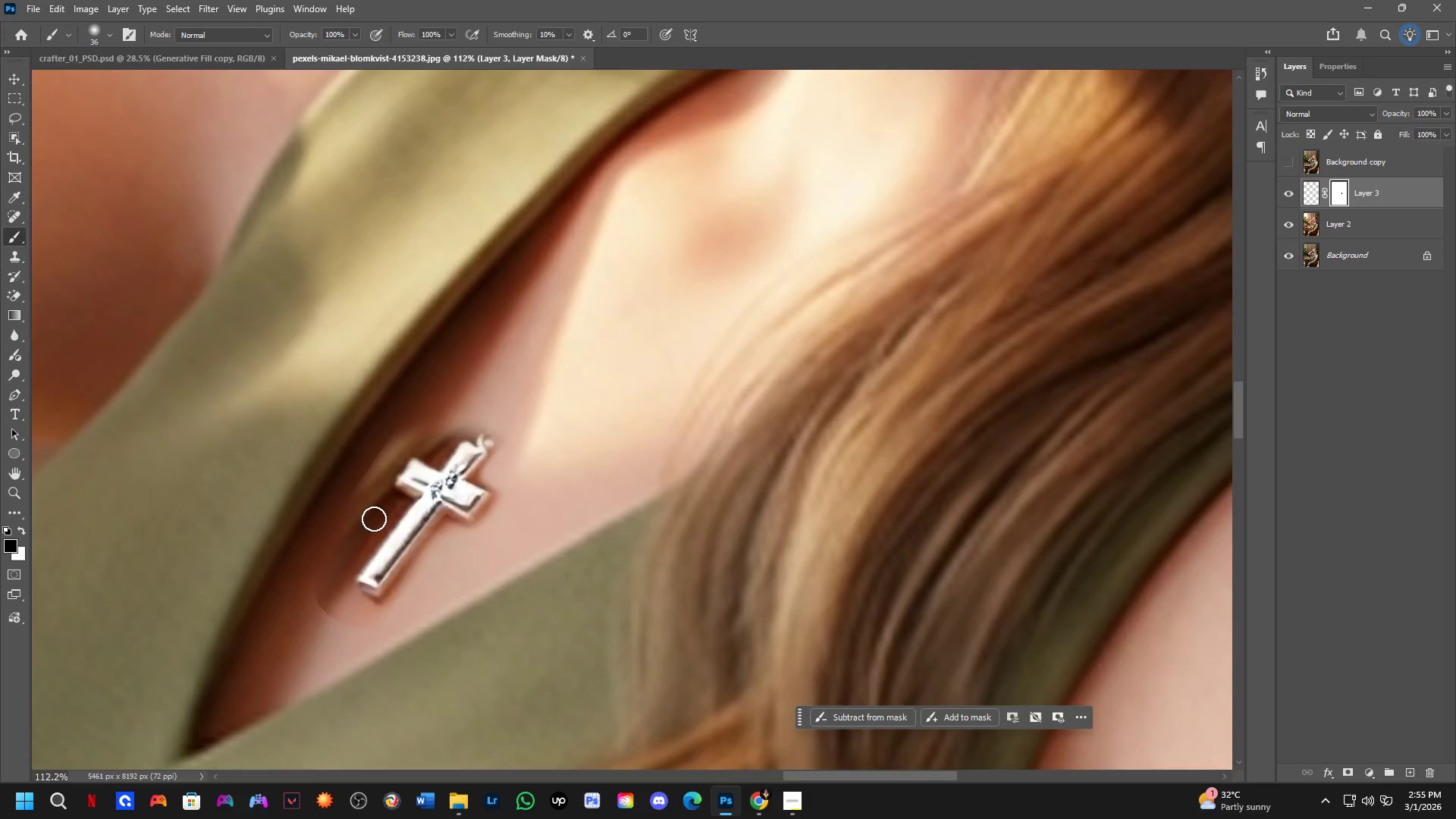 
left_click_drag(start_coordinate=[396, 506], to_coordinate=[375, 532])
 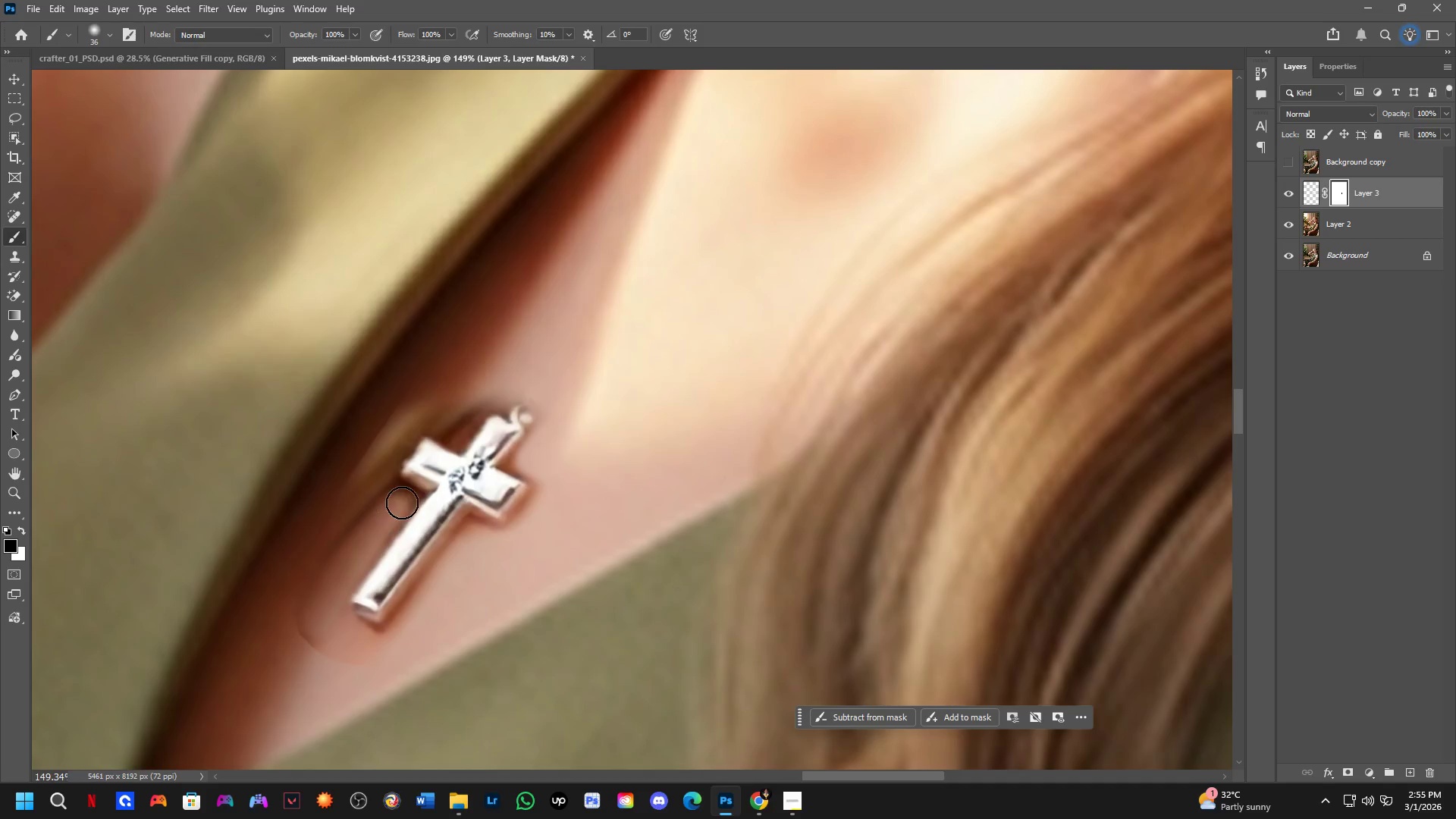 
scroll: coordinate [374, 519], scroll_direction: up, amount: 3.0
 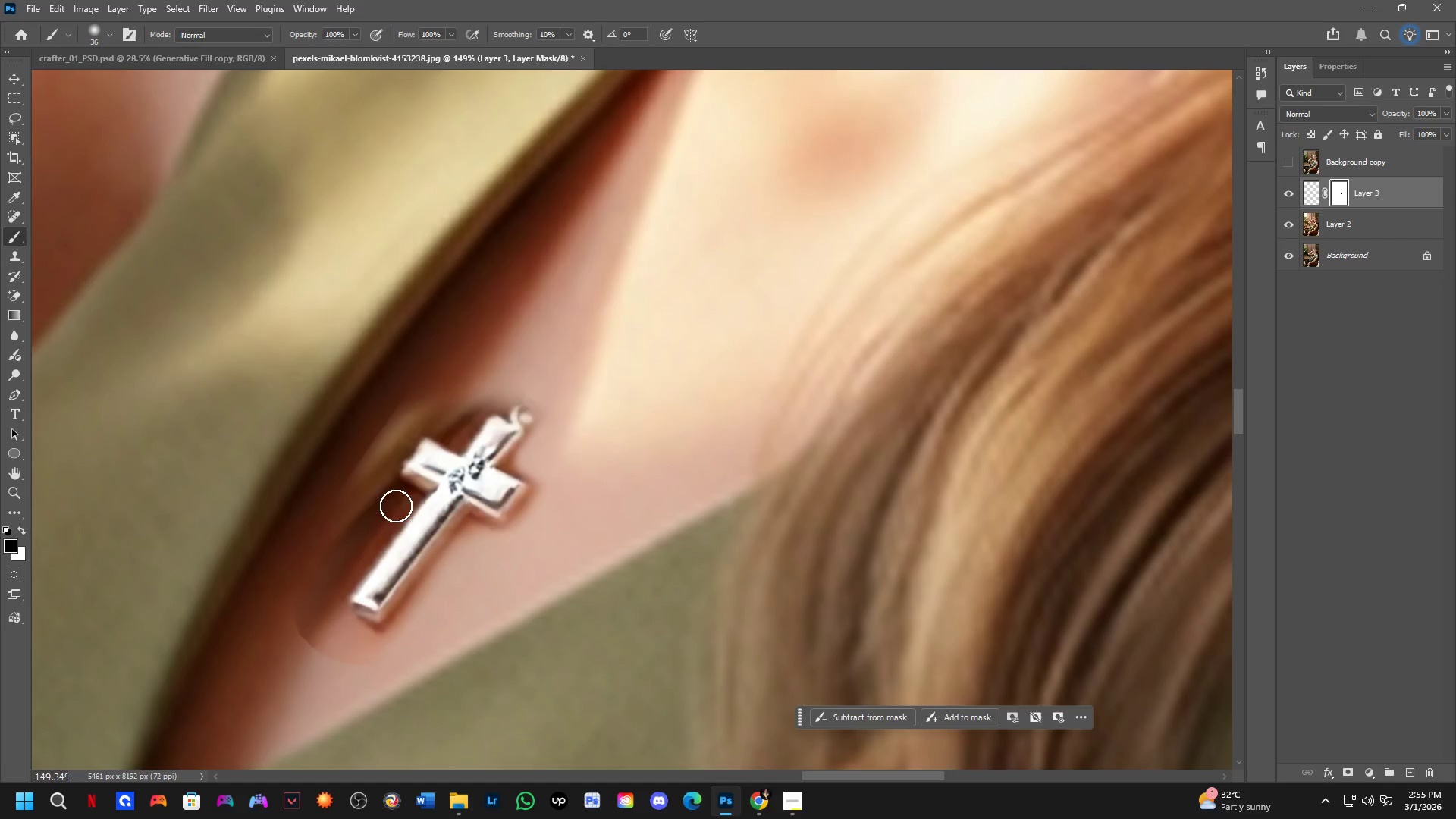 
key(Alt+AltLeft)
 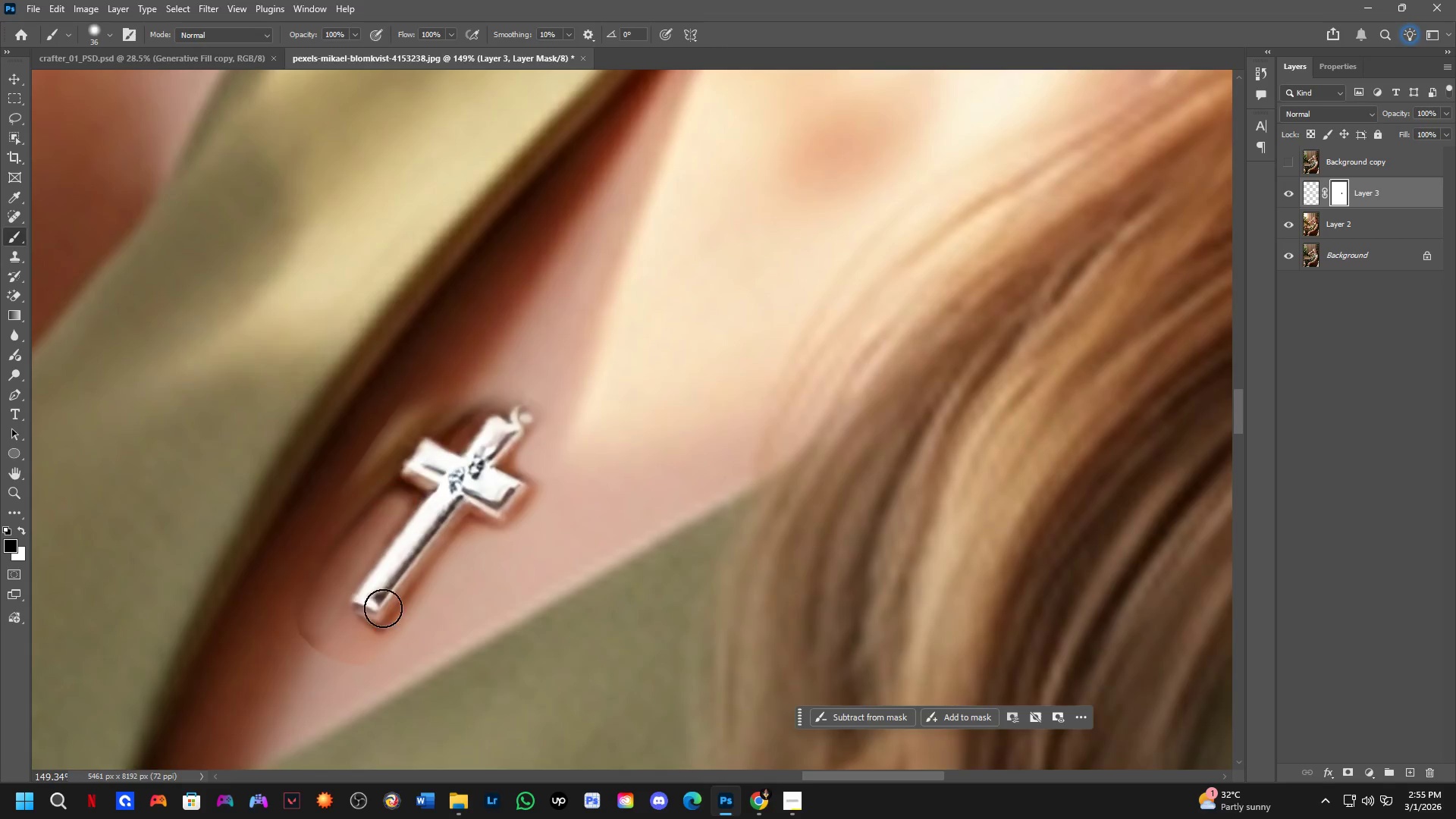 
key(Alt+AltLeft)
 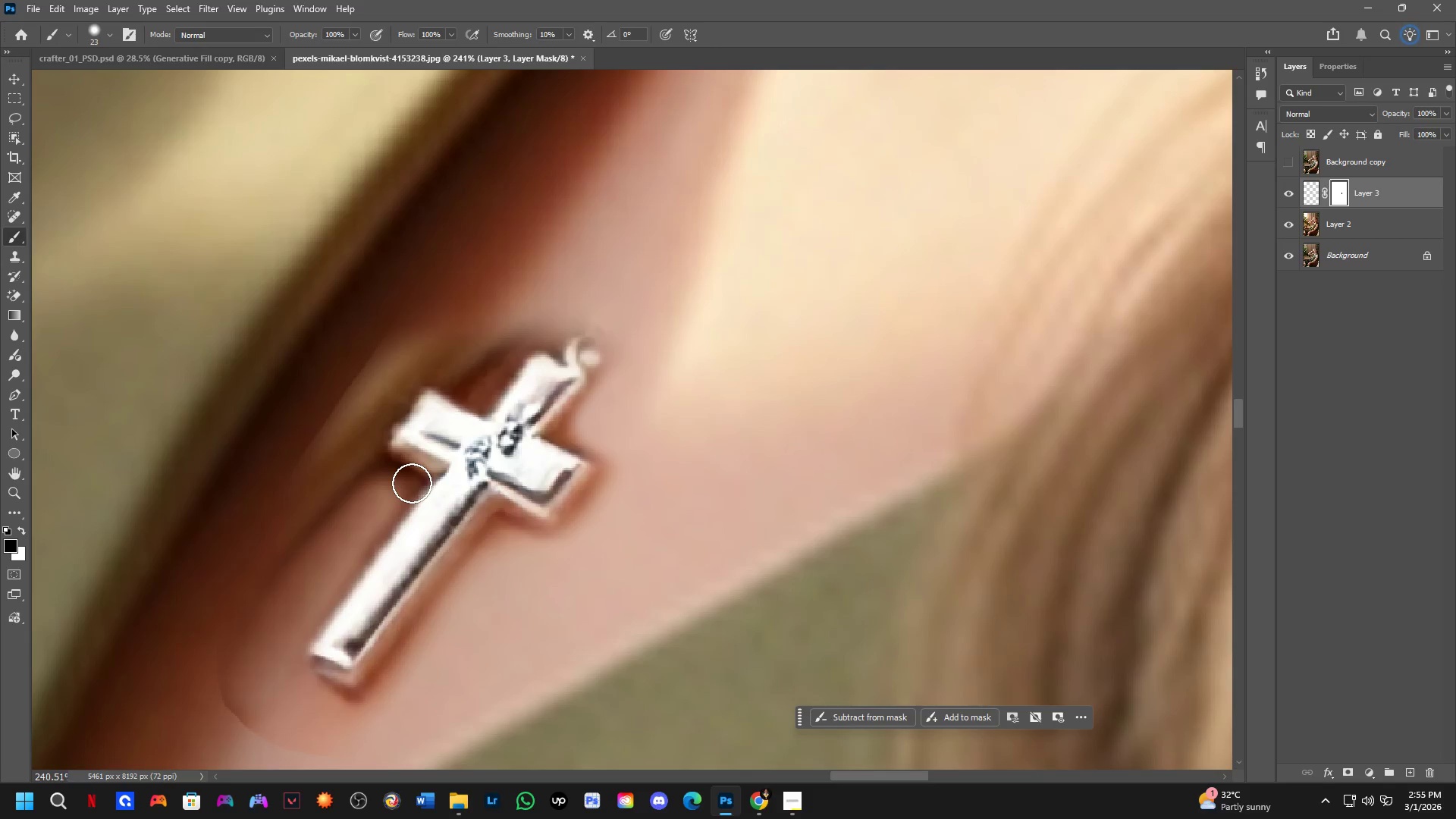 
scroll: coordinate [421, 511], scroll_direction: up, amount: 5.0
 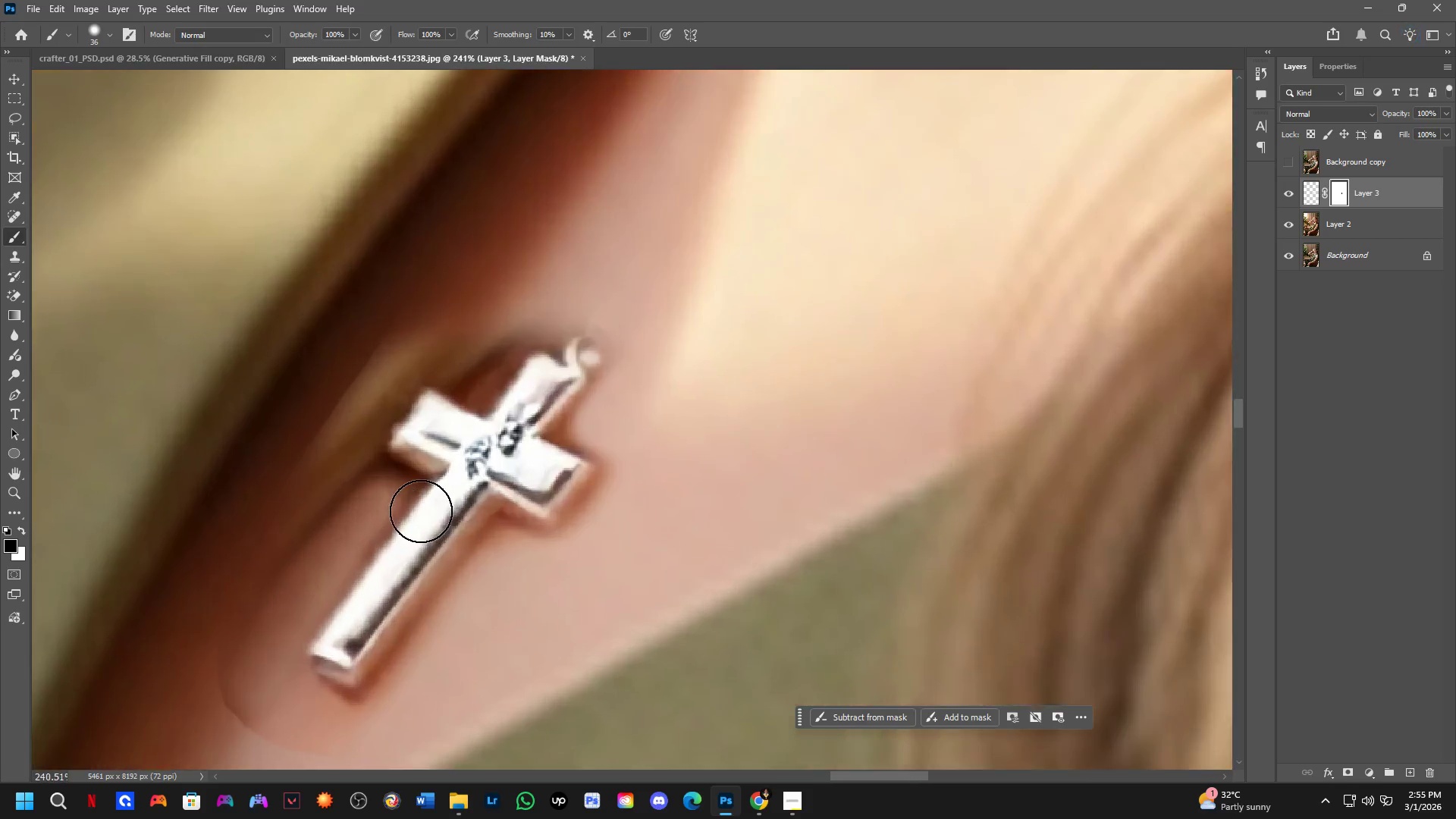 
left_click([403, 483])
 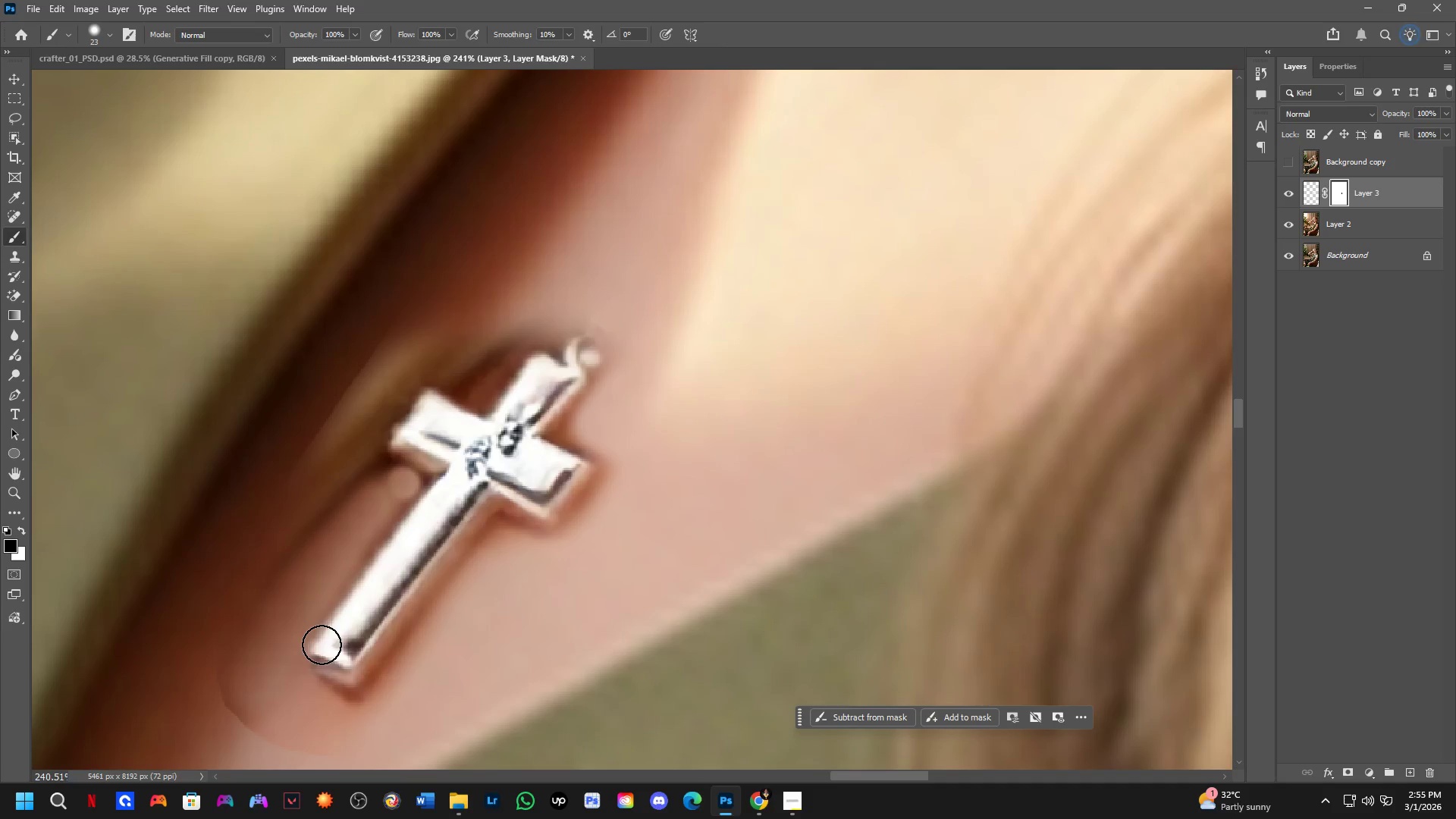 
hold_key(key=ShiftLeft, duration=0.73)
 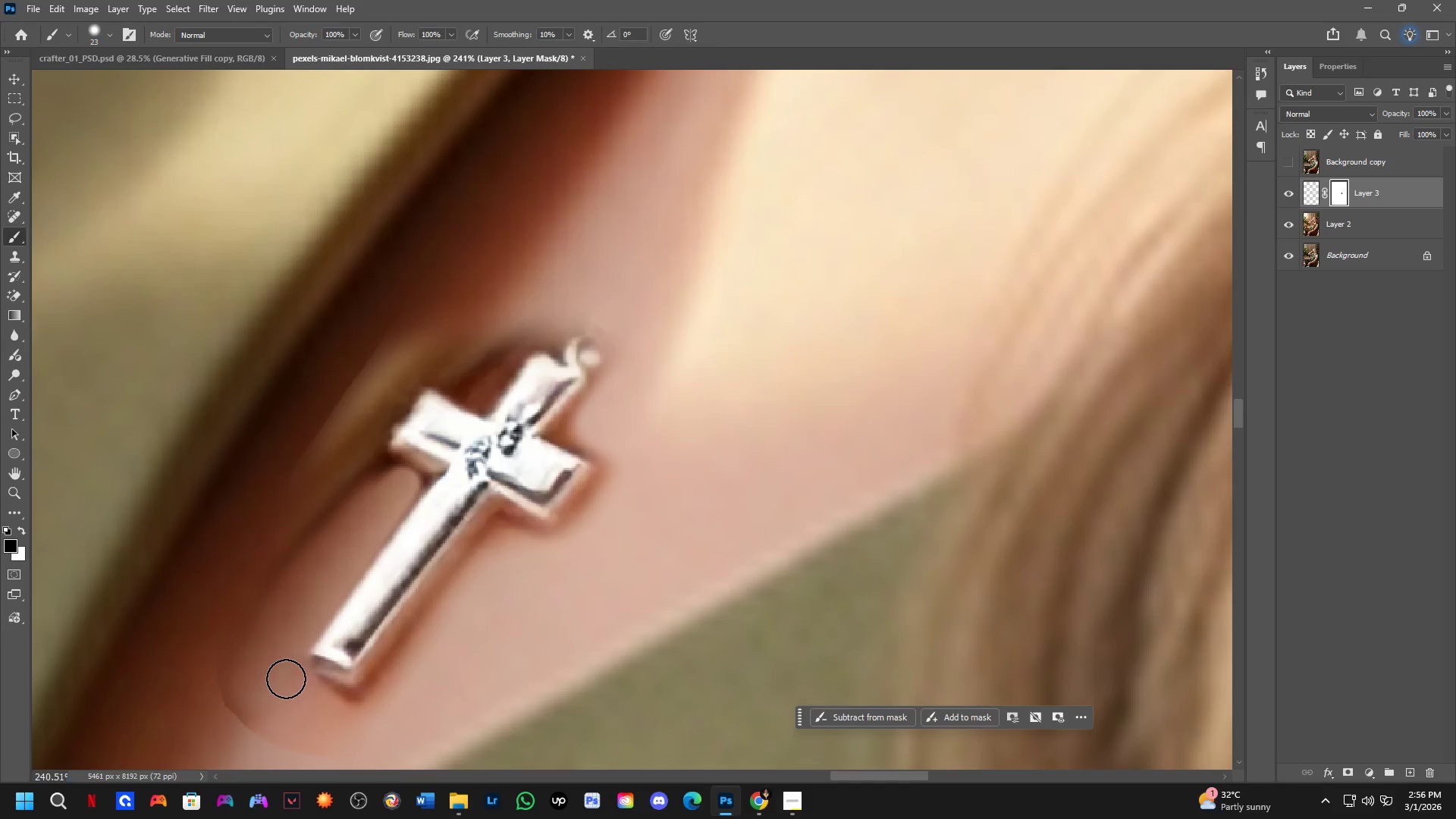 
key(Alt+AltLeft)
 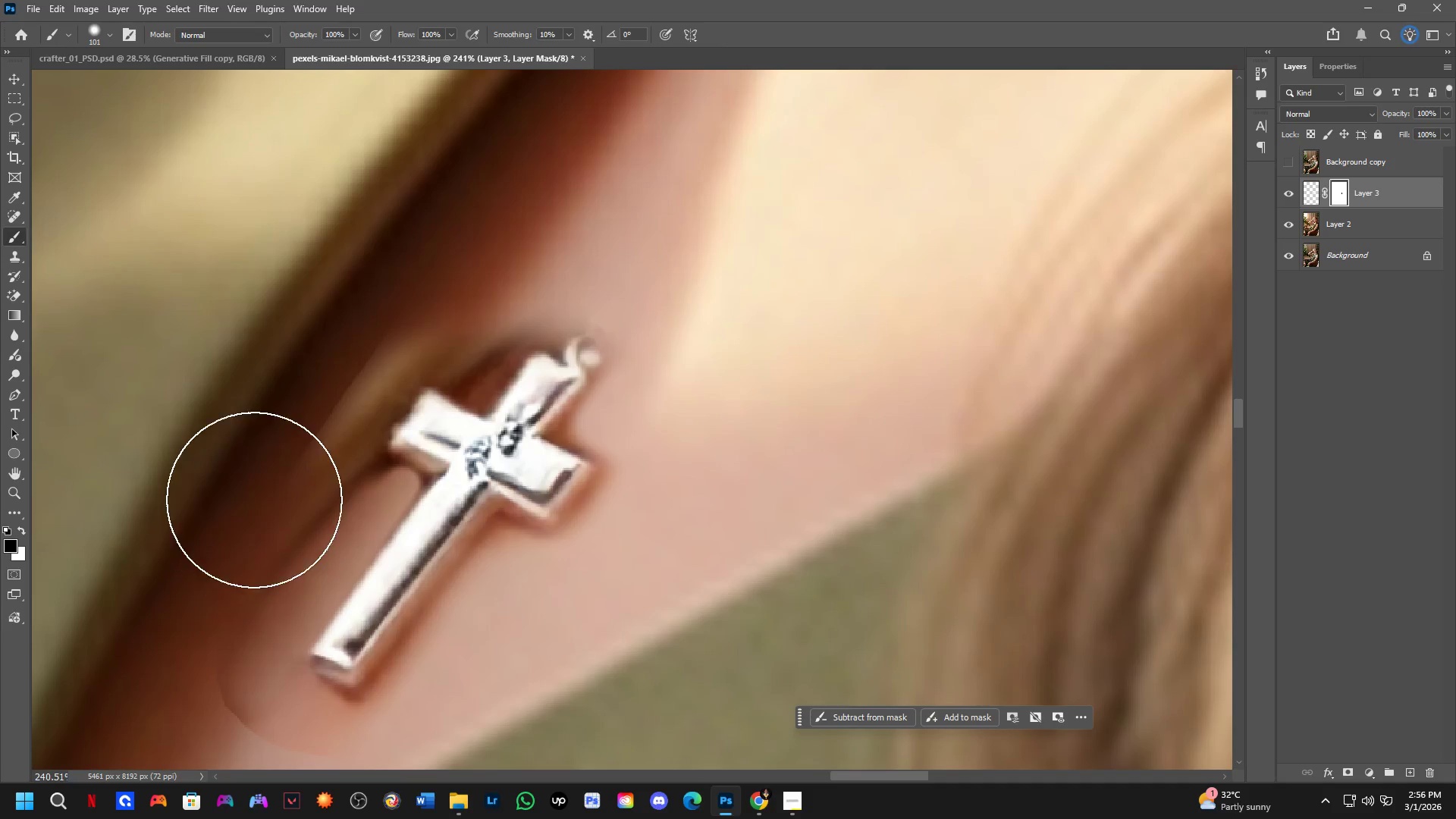 
left_click_drag(start_coordinate=[254, 495], to_coordinate=[234, 765])
 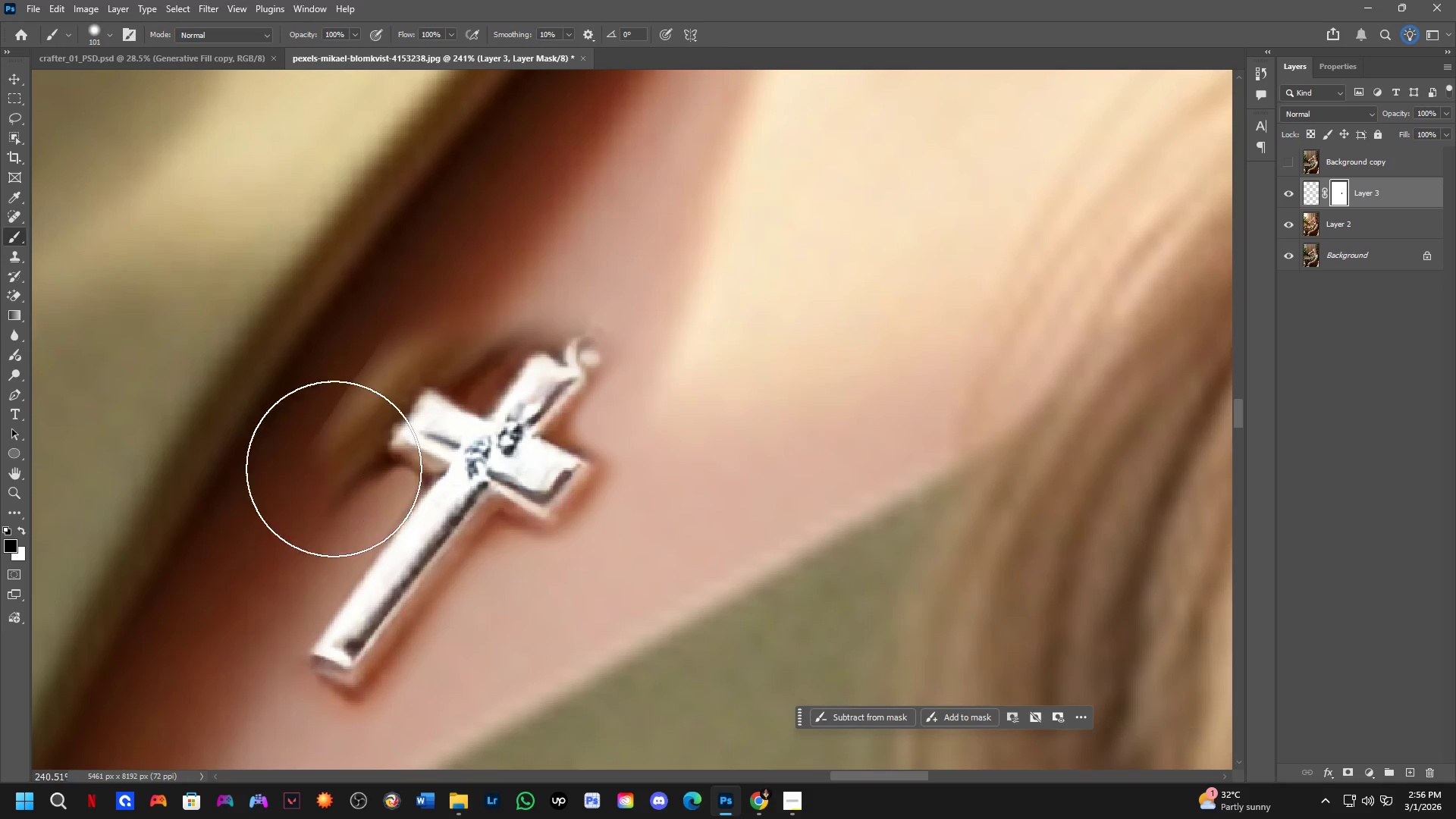 
hold_key(key=AltLeft, duration=0.58)
 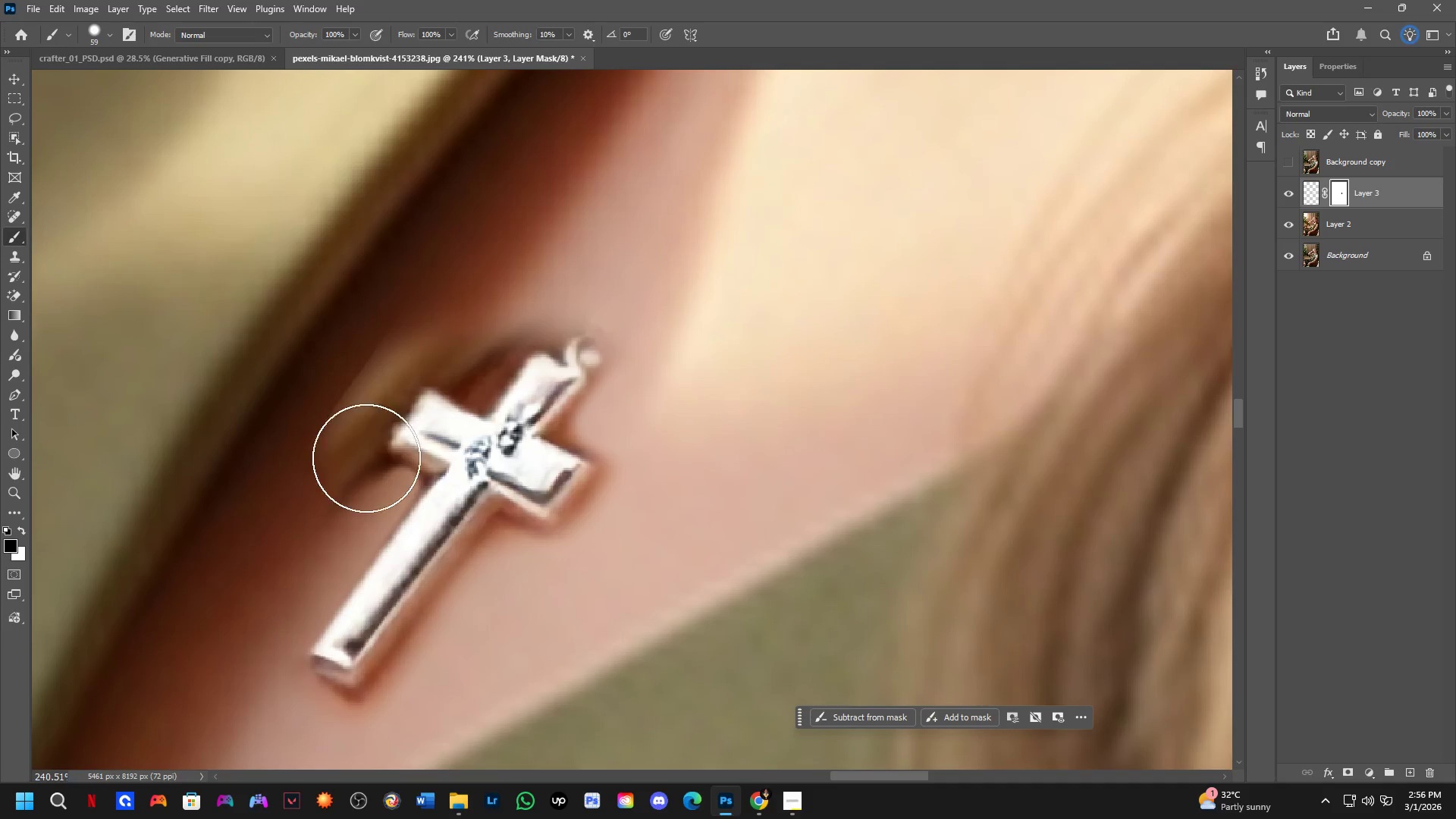 
hold_key(key=AltLeft, duration=0.44)
 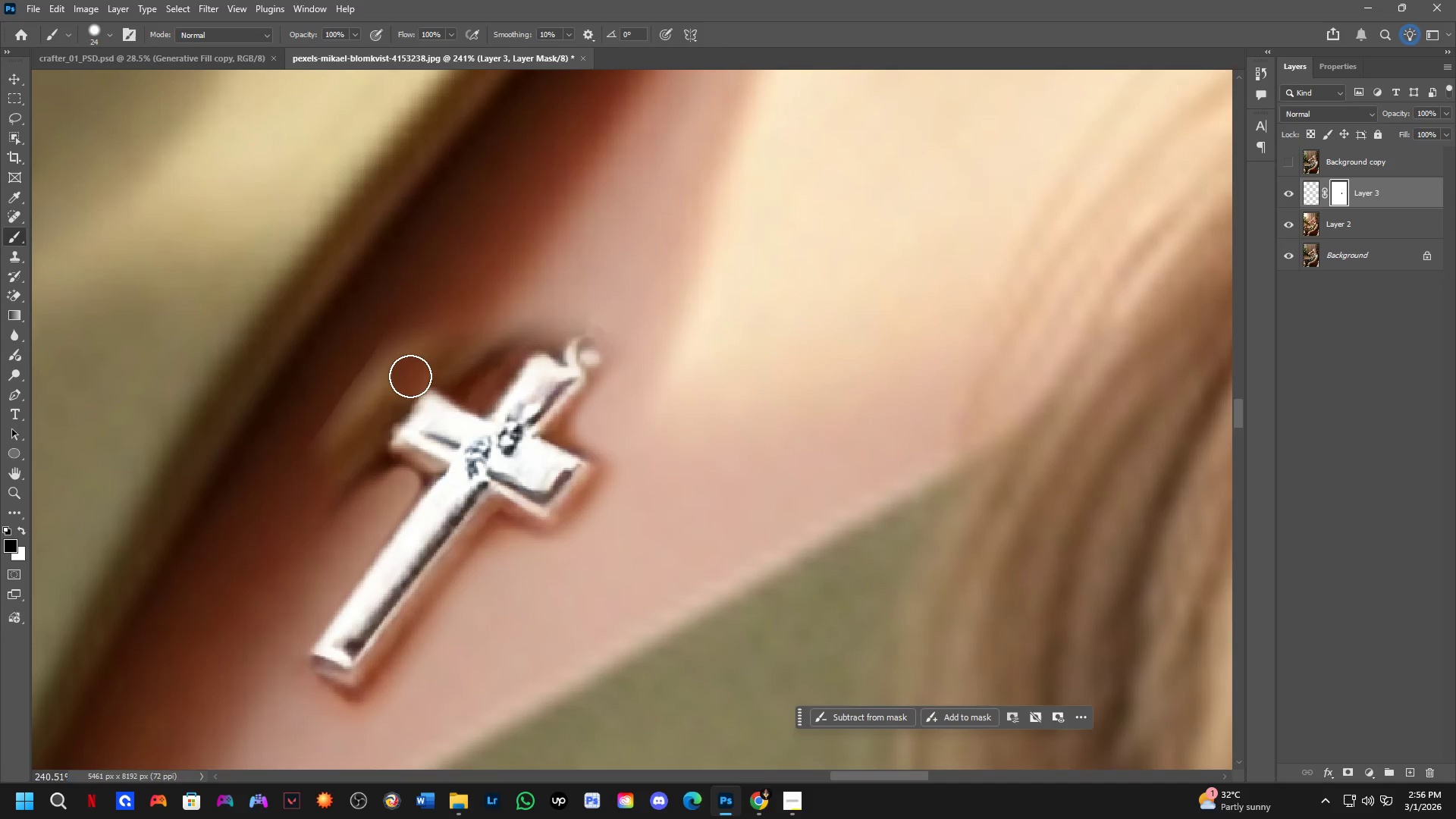 
hold_key(key=ShiftLeft, duration=0.52)
left_click([356, 465])
 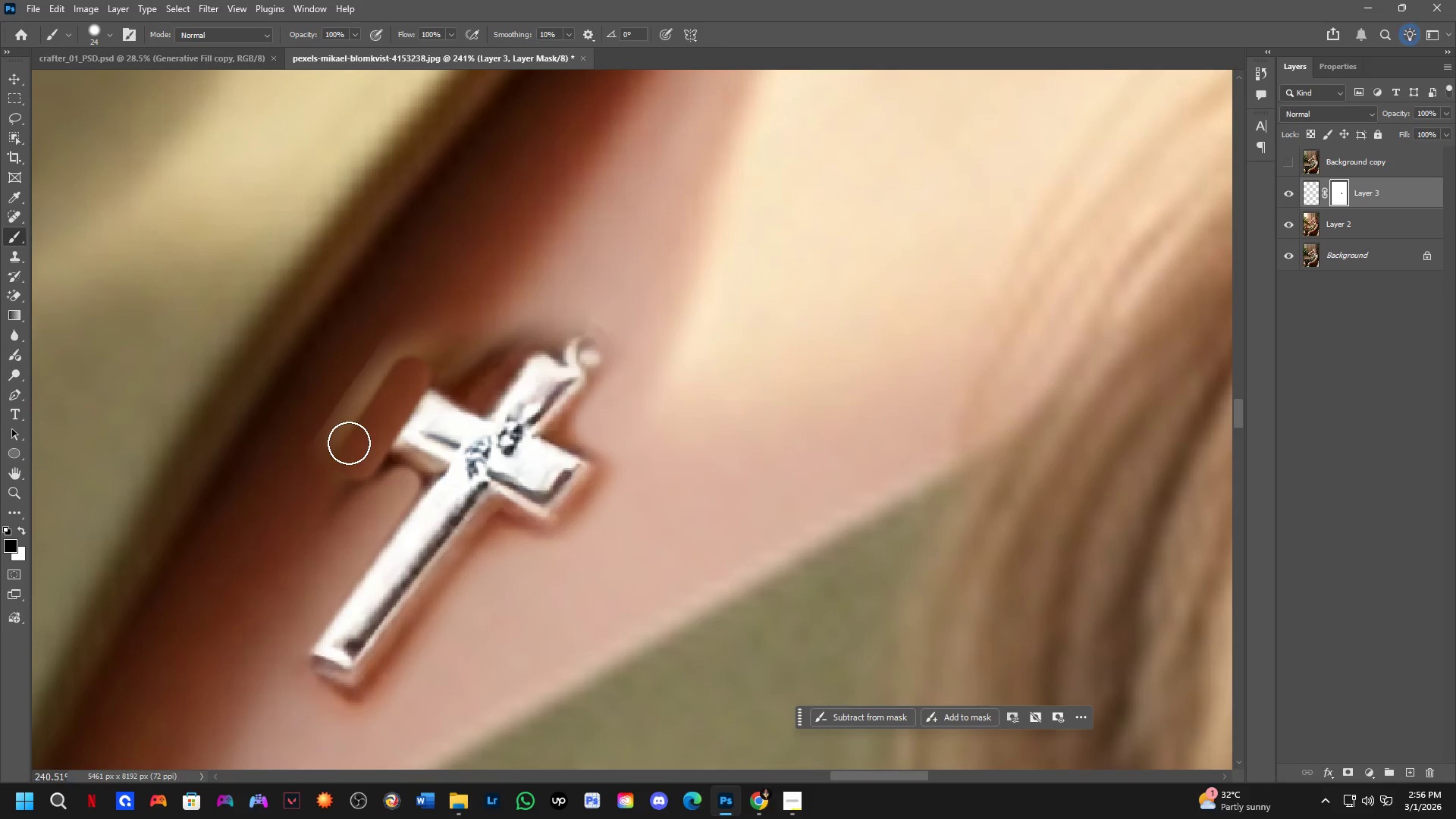 
key(Control+ControlLeft)
 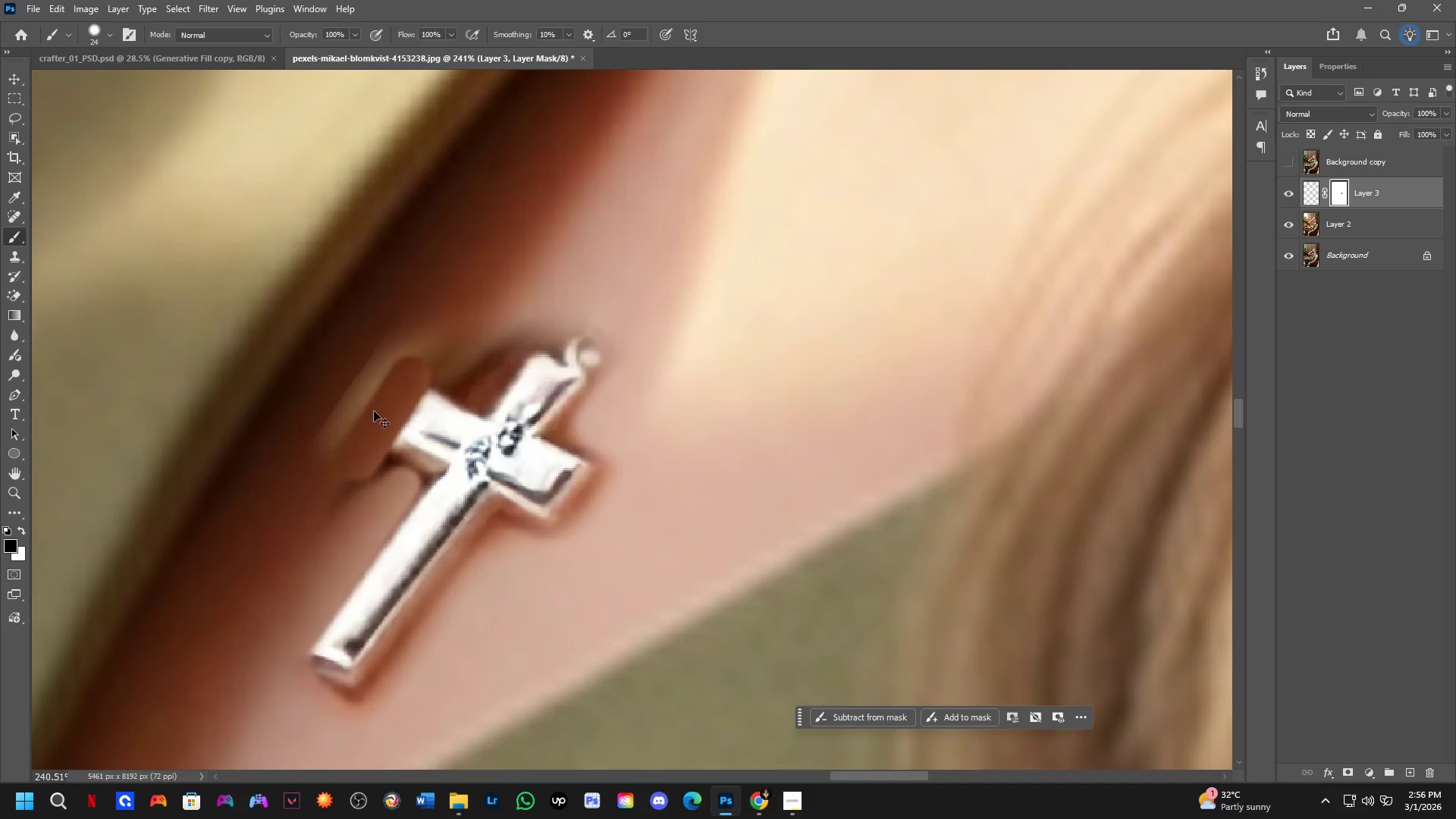 
key(Control+Z)
 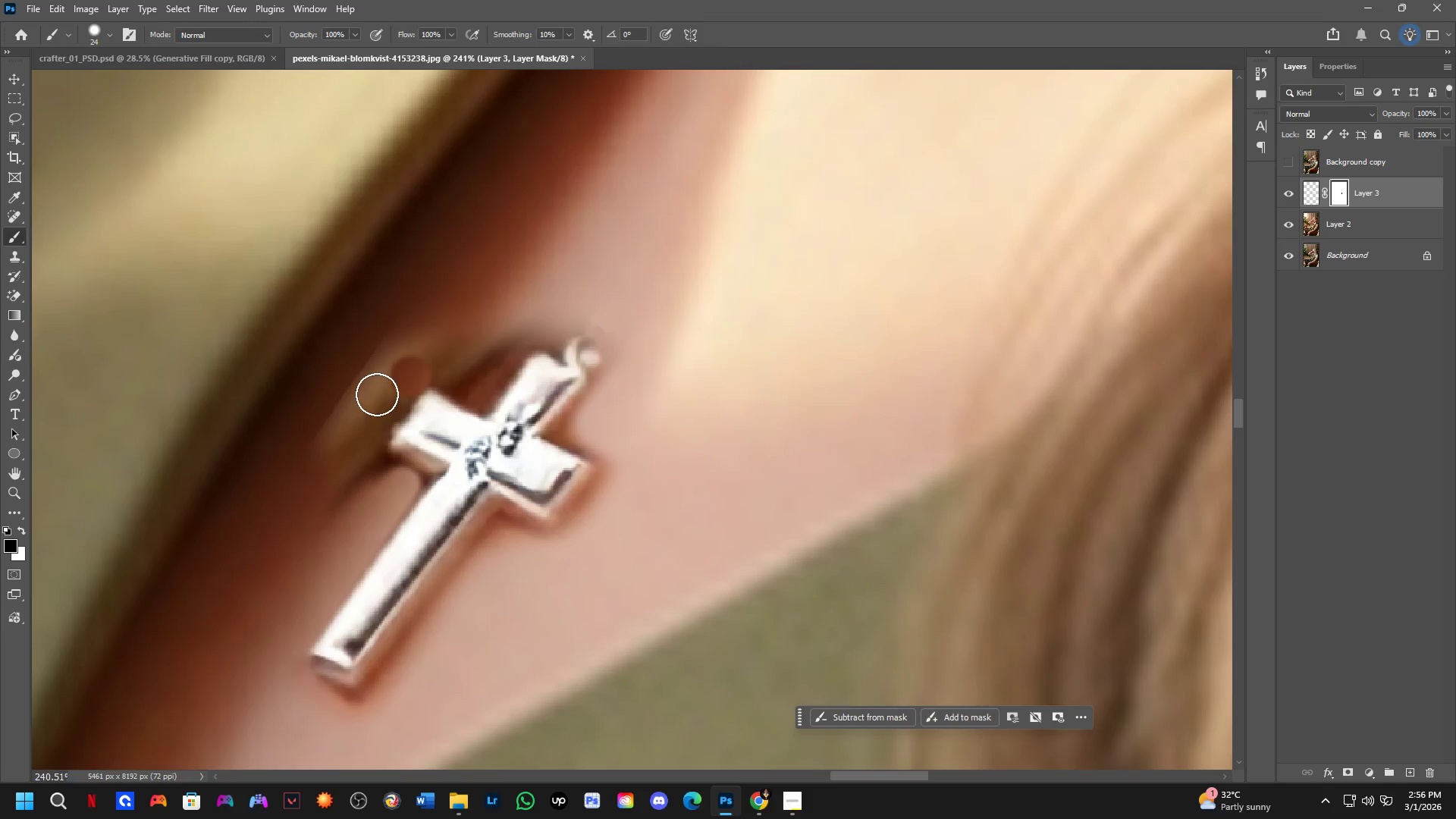 
key(Alt+AltLeft)
 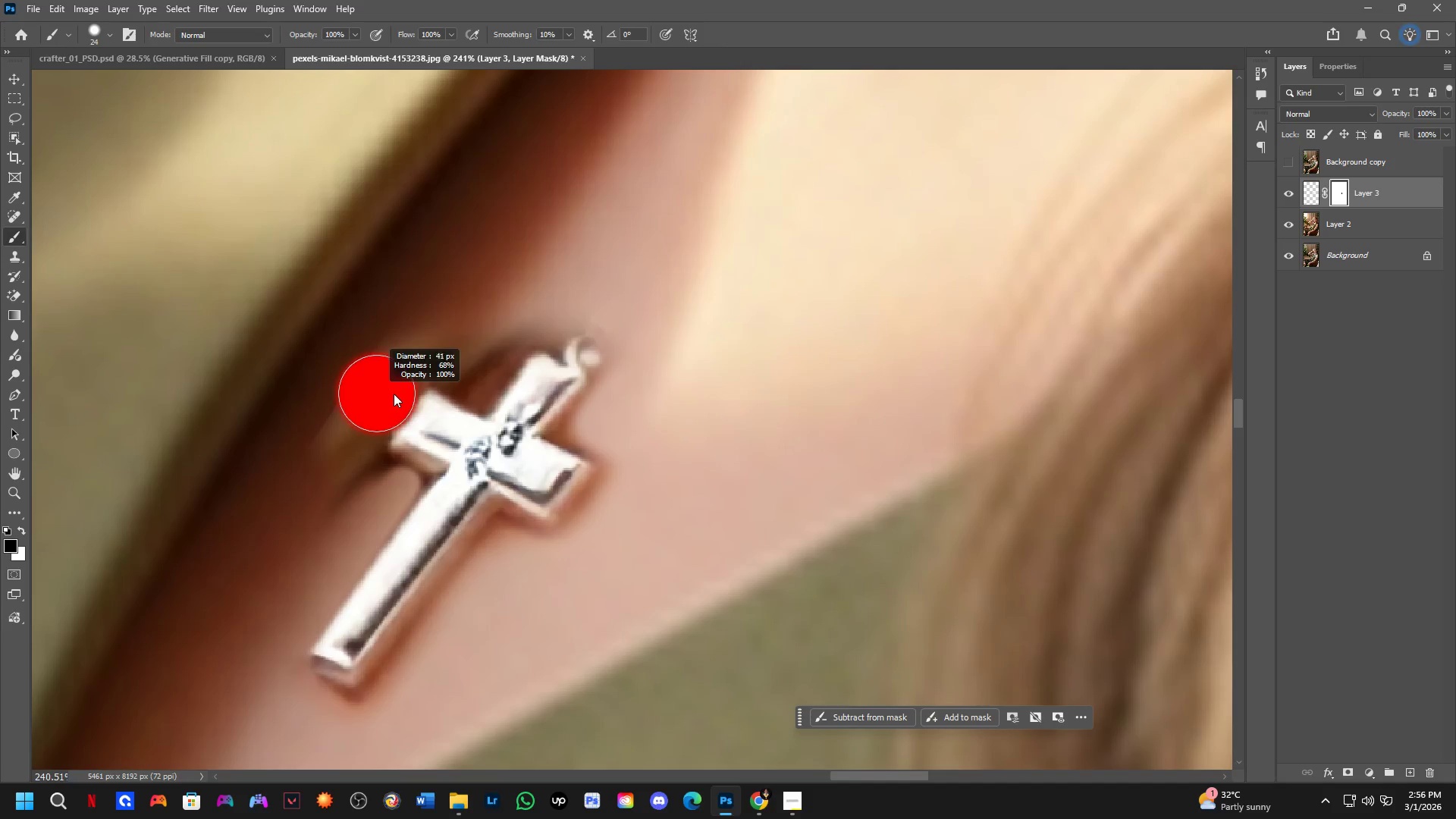 
key(Control+ControlLeft)
 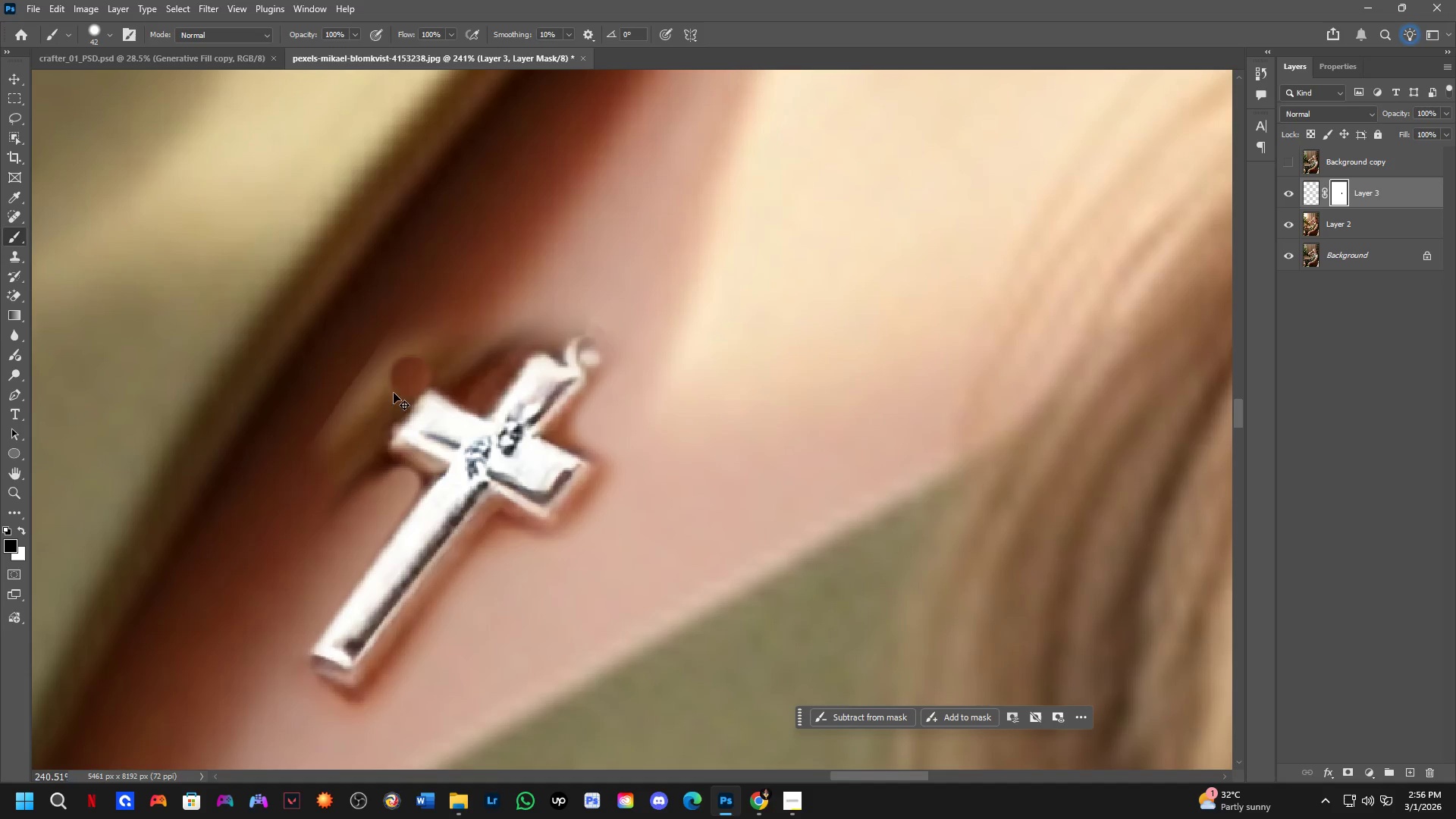 
key(Control+Z)
 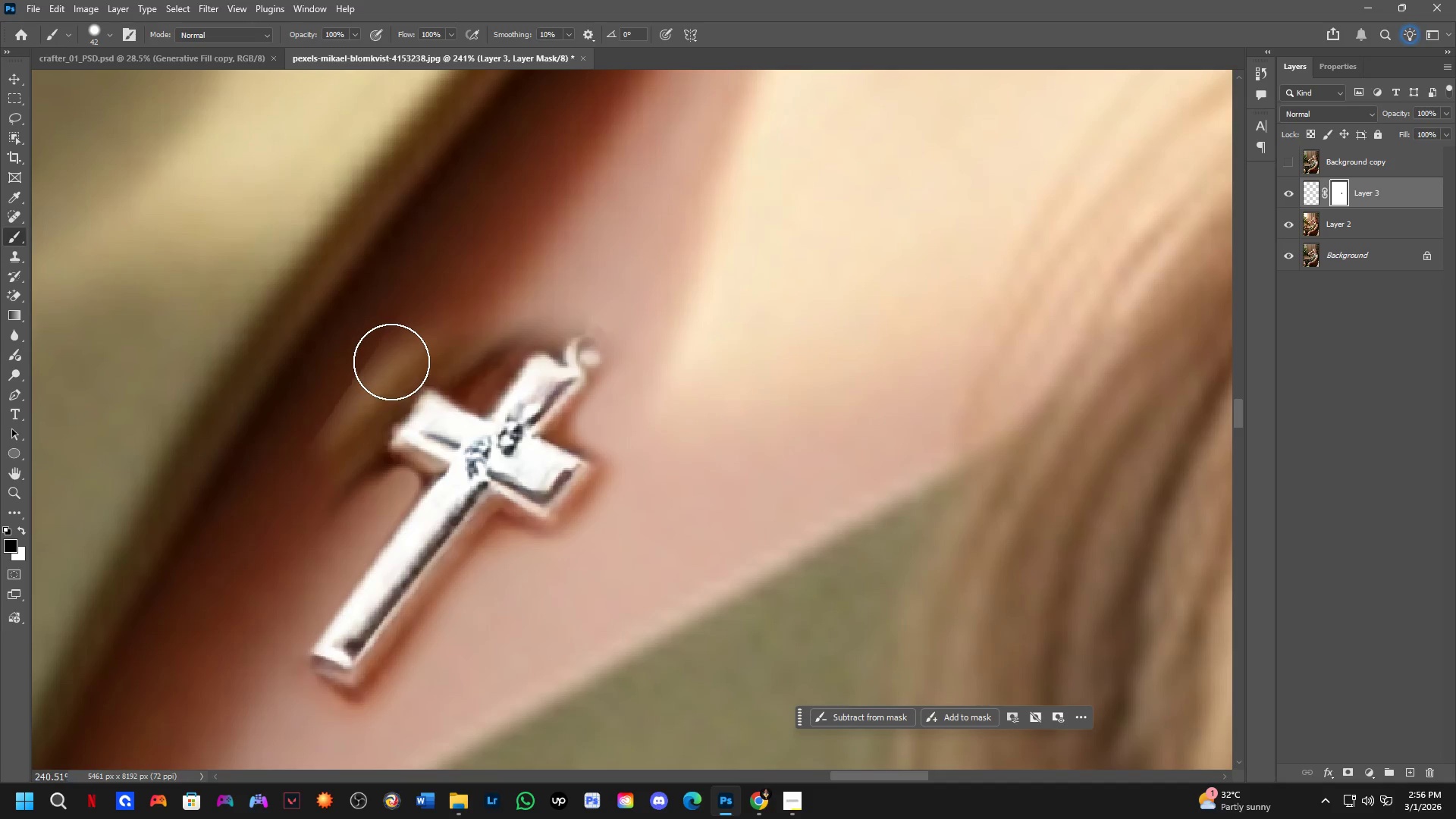 
hold_key(key=AltLeft, duration=0.47)
 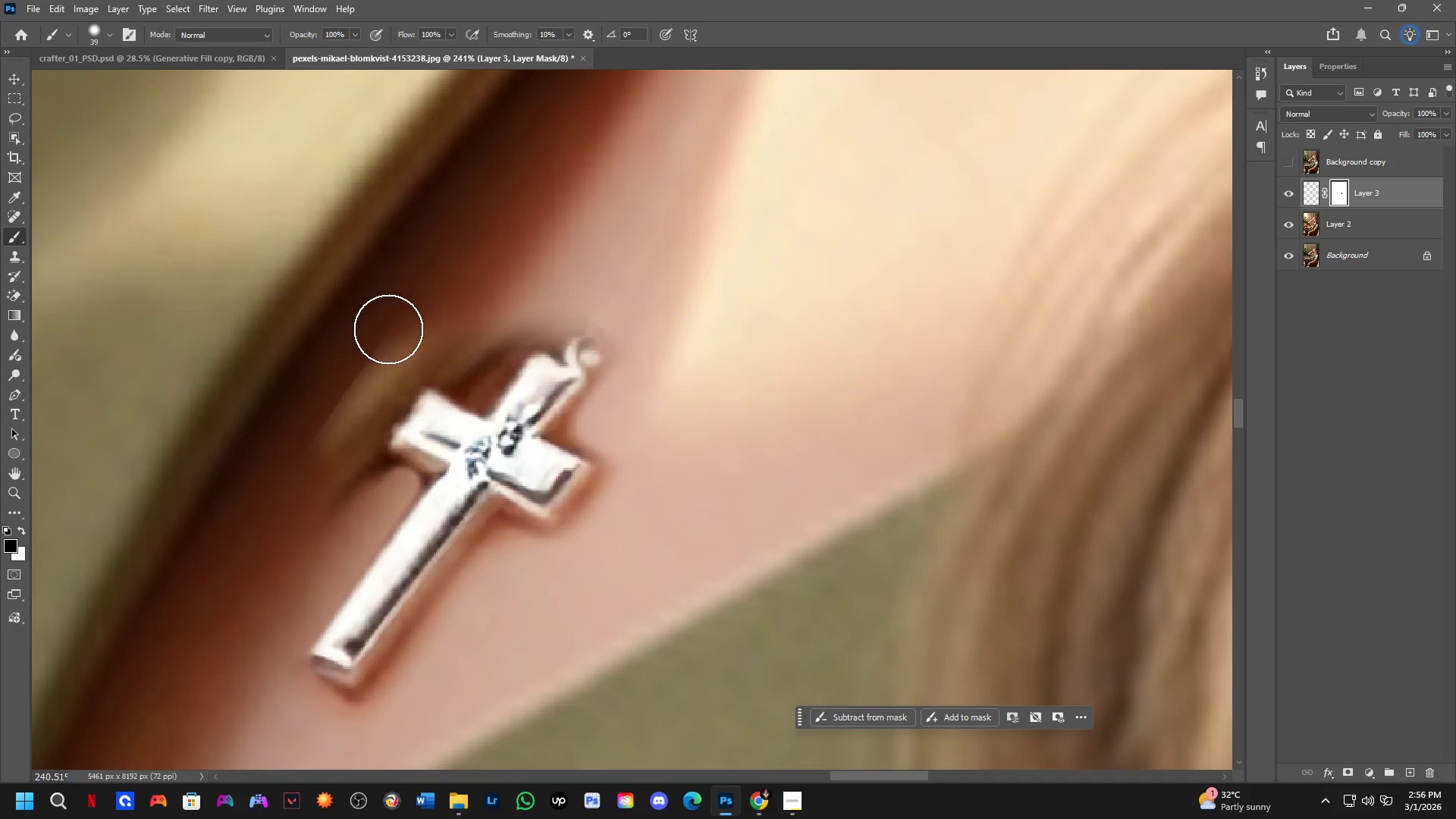 
left_click_drag(start_coordinate=[390, 328], to_coordinate=[378, 485])
 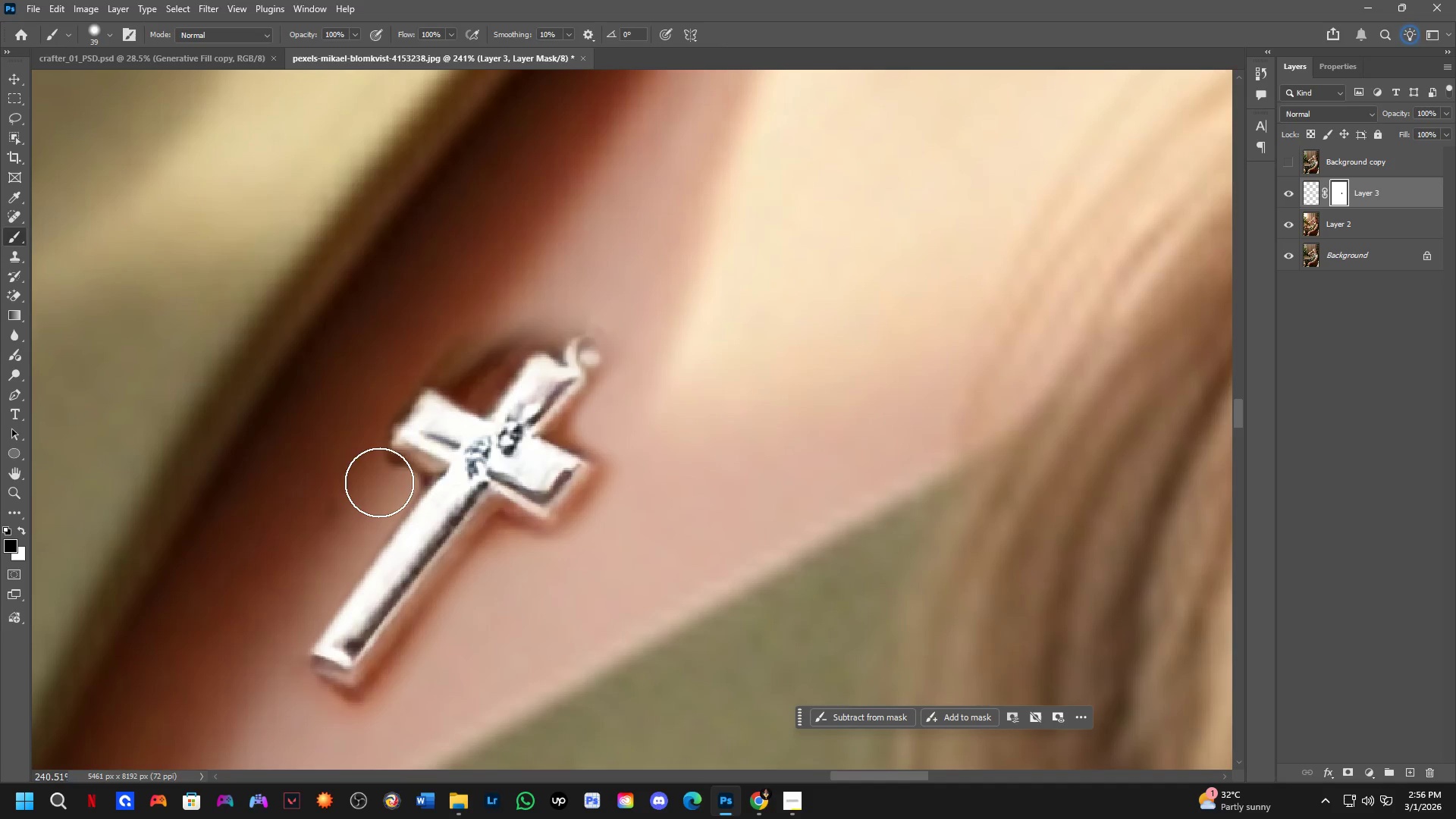 
left_click_drag(start_coordinate=[379, 482], to_coordinate=[563, 267])
 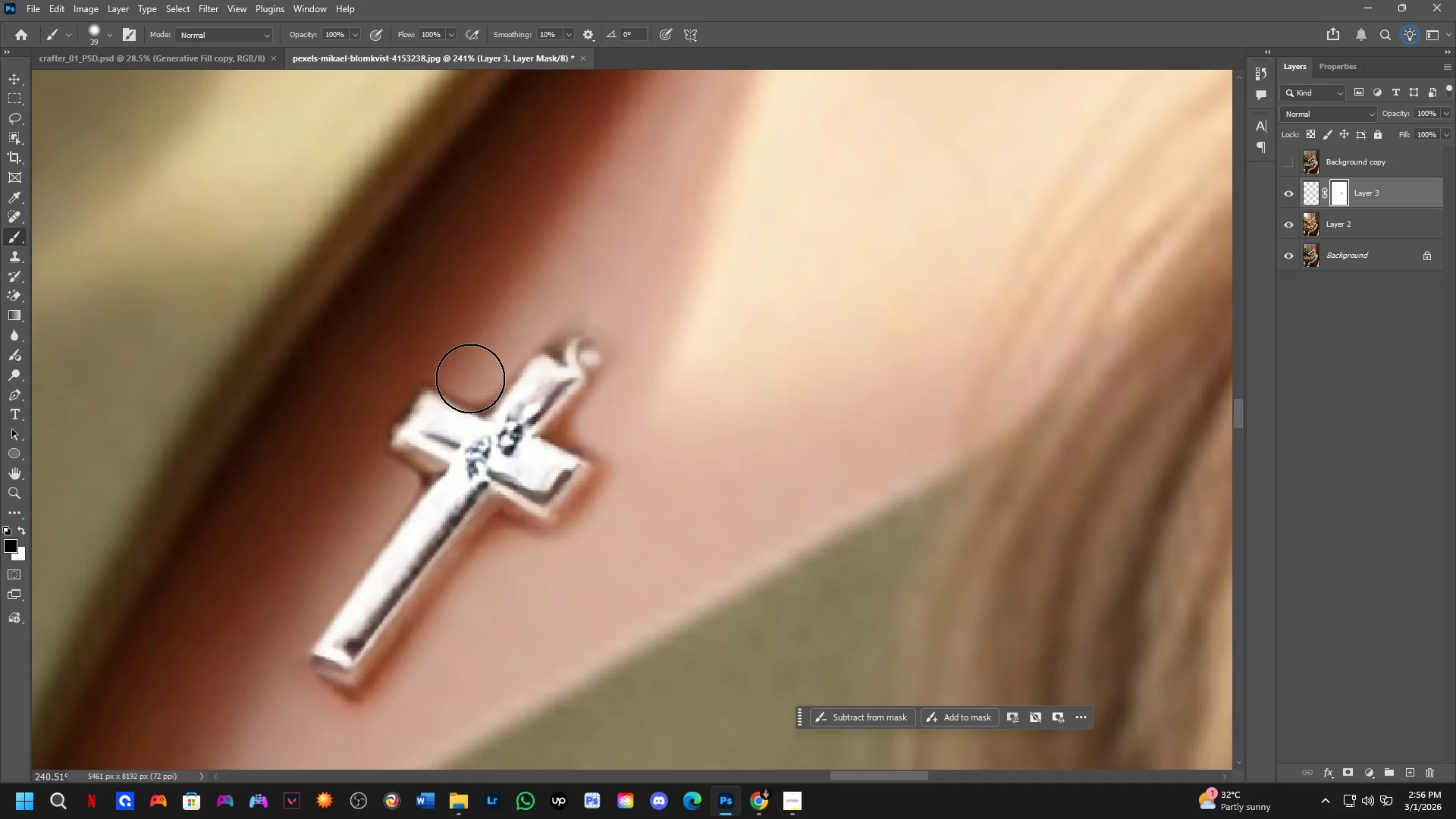 
left_click_drag(start_coordinate=[471, 377], to_coordinate=[413, 347])
 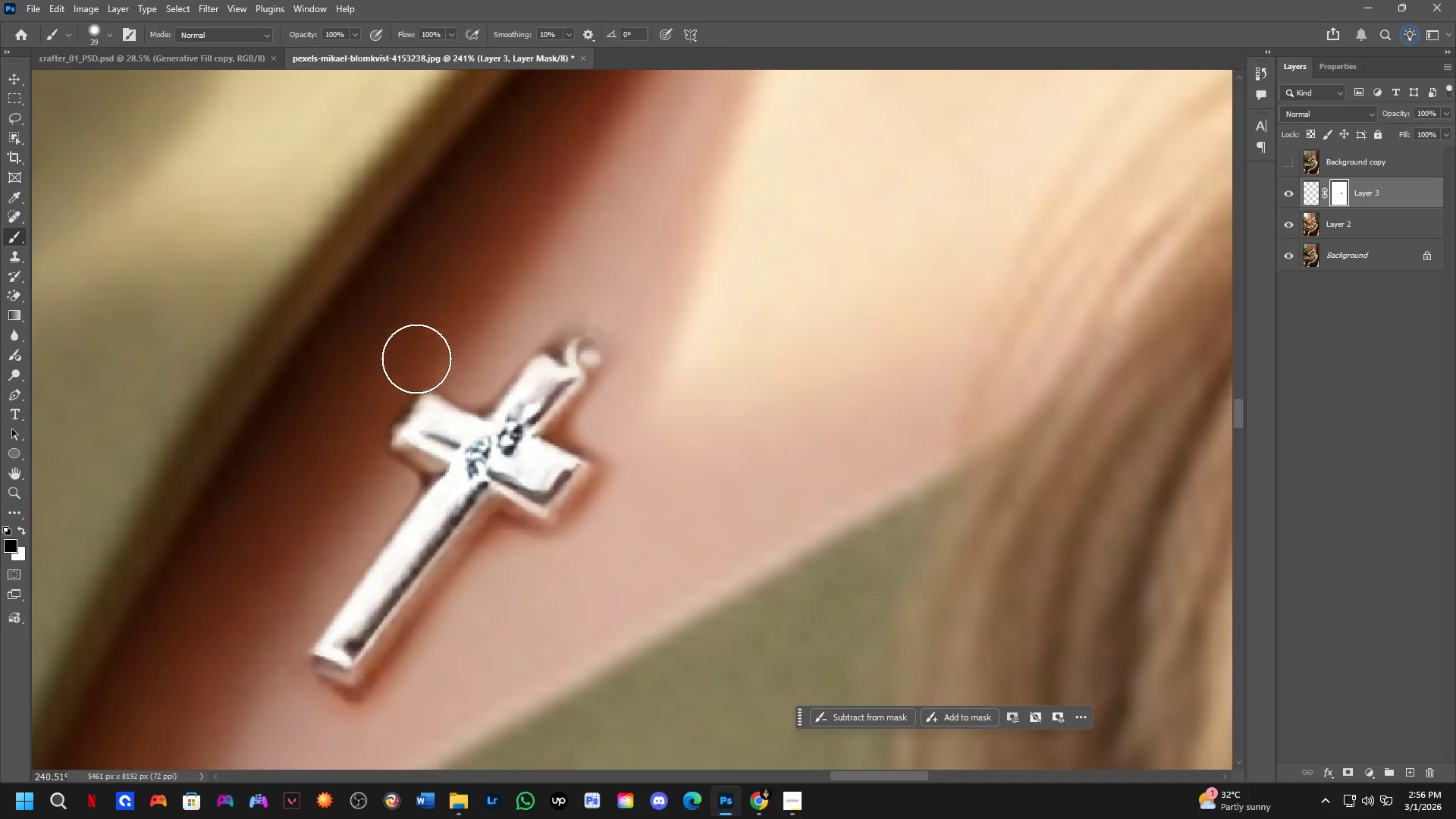 
key(Alt+AltLeft)
 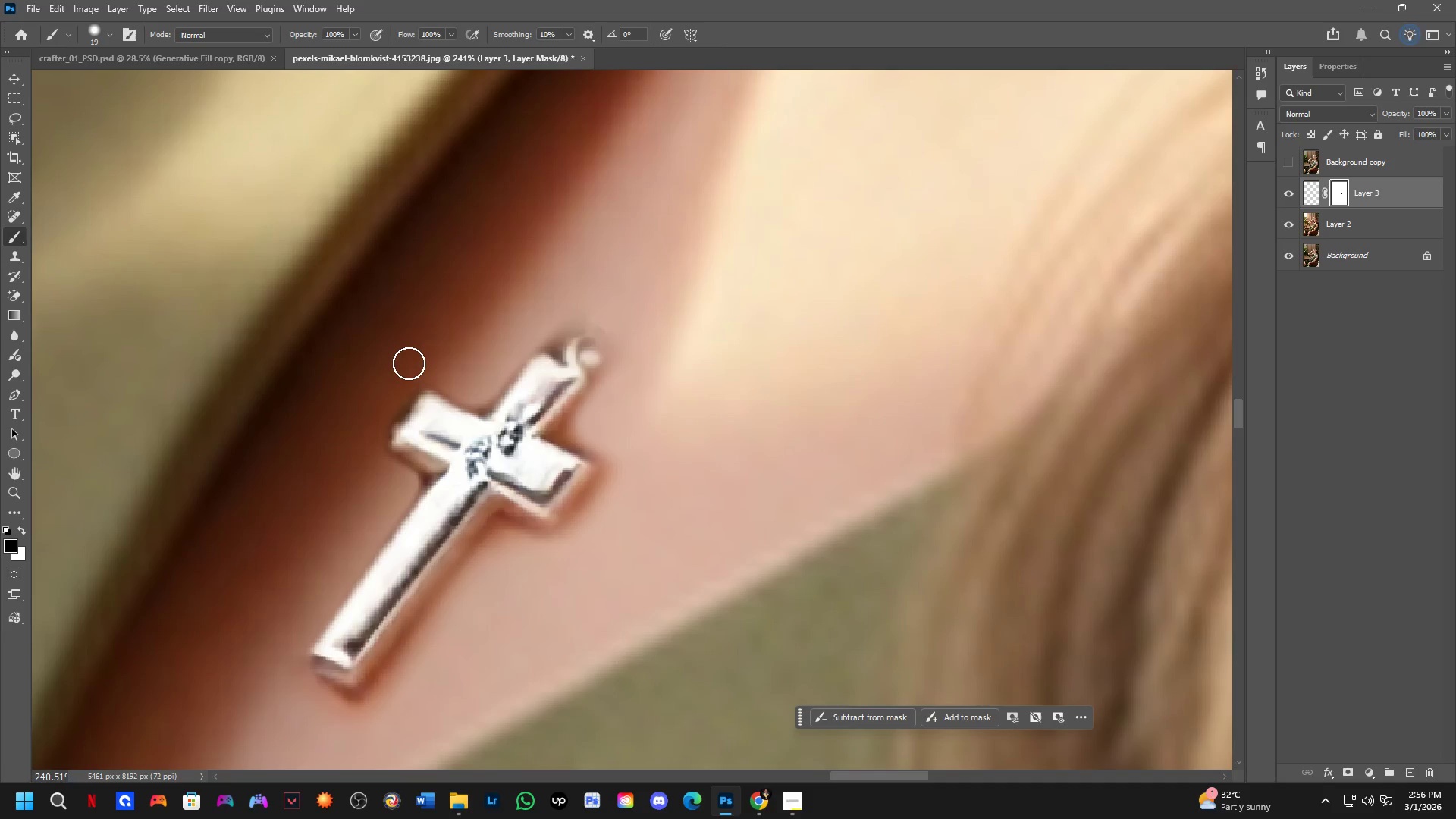 
left_click_drag(start_coordinate=[413, 363], to_coordinate=[327, 500])
 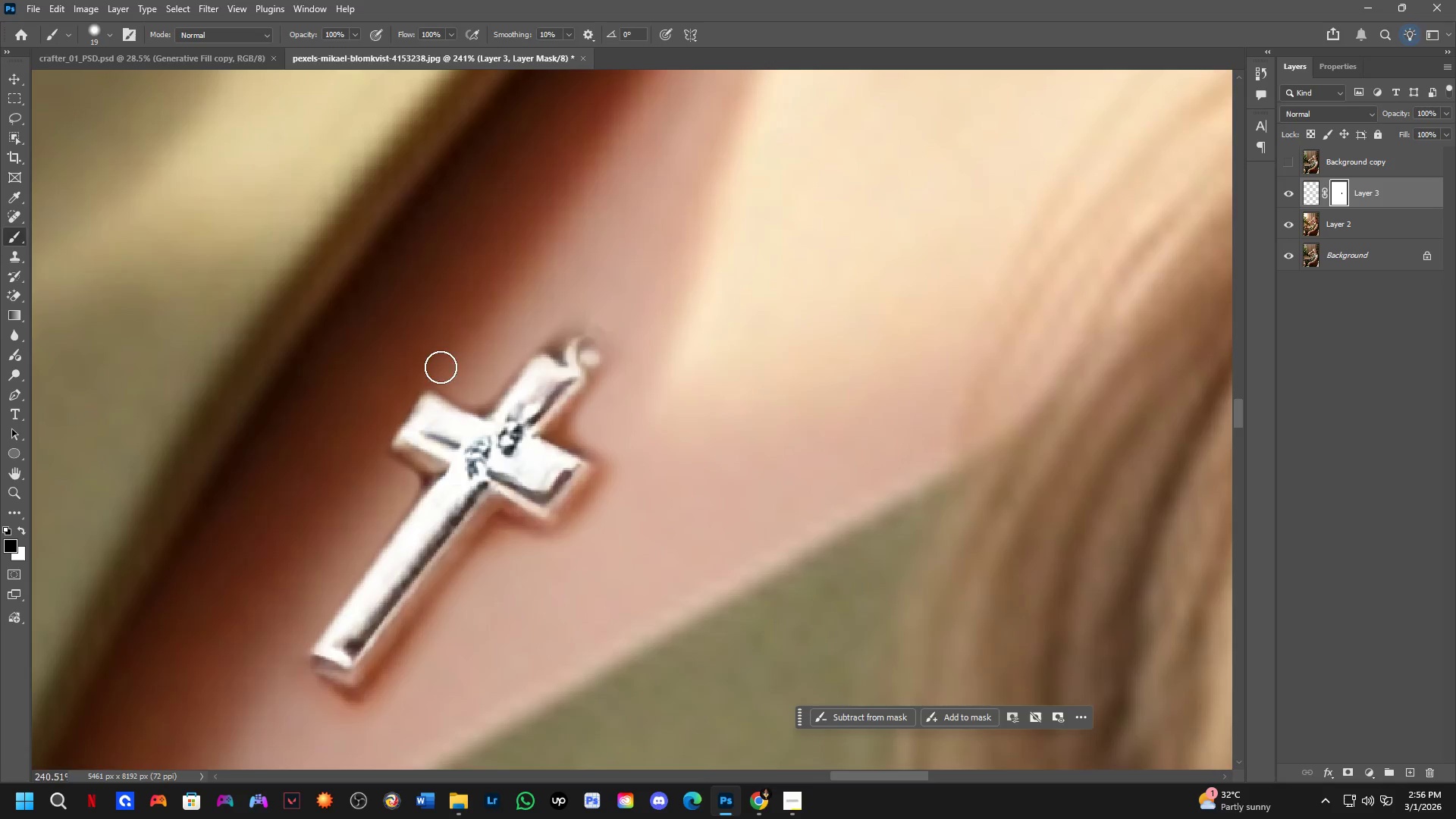 
hold_key(key=ShiftLeft, duration=0.7)
scroll: coordinate [475, 364], scroll_direction: down, amount: 5.0
 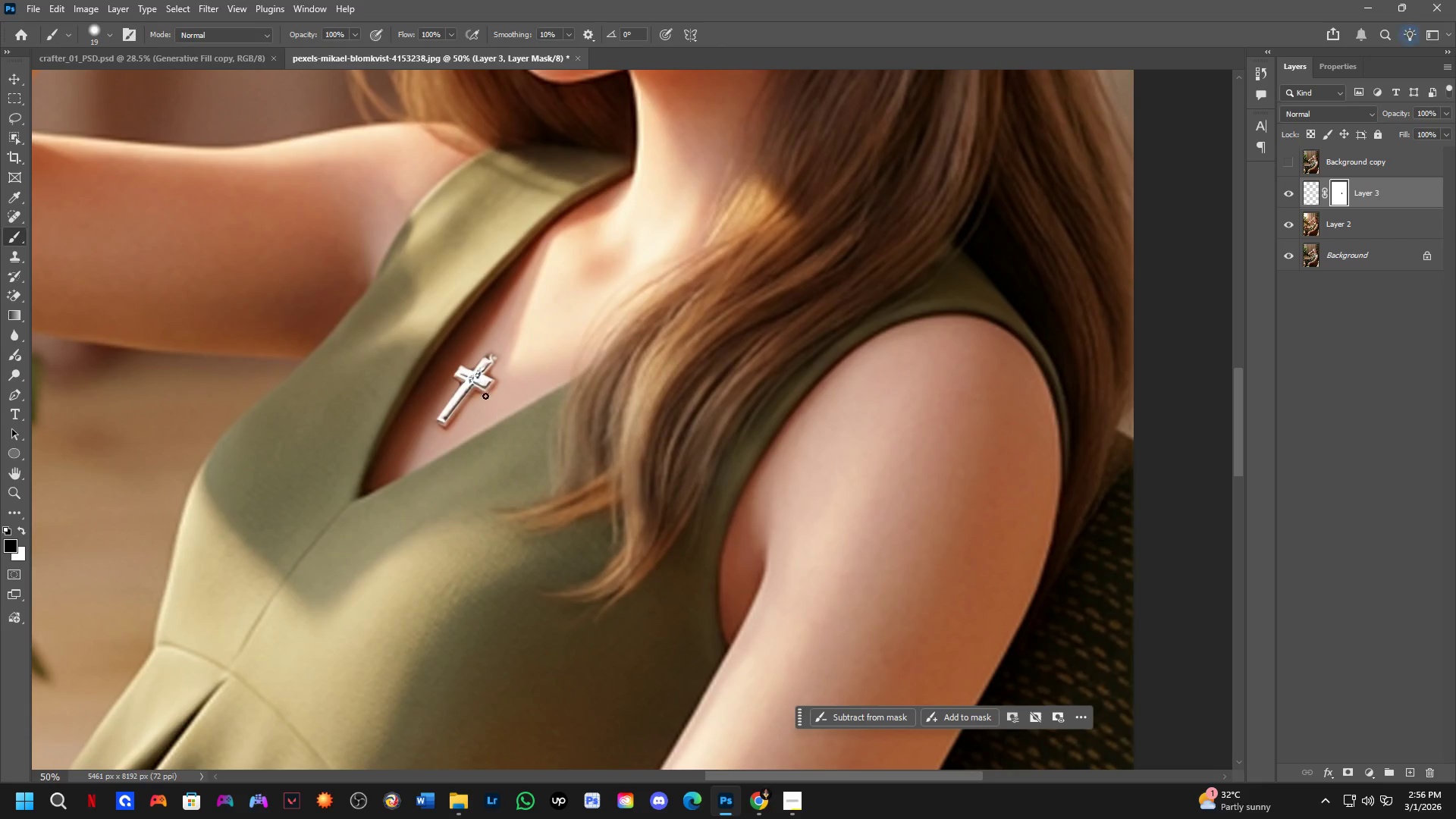 
hold_key(key=AltLeft, duration=0.34)
 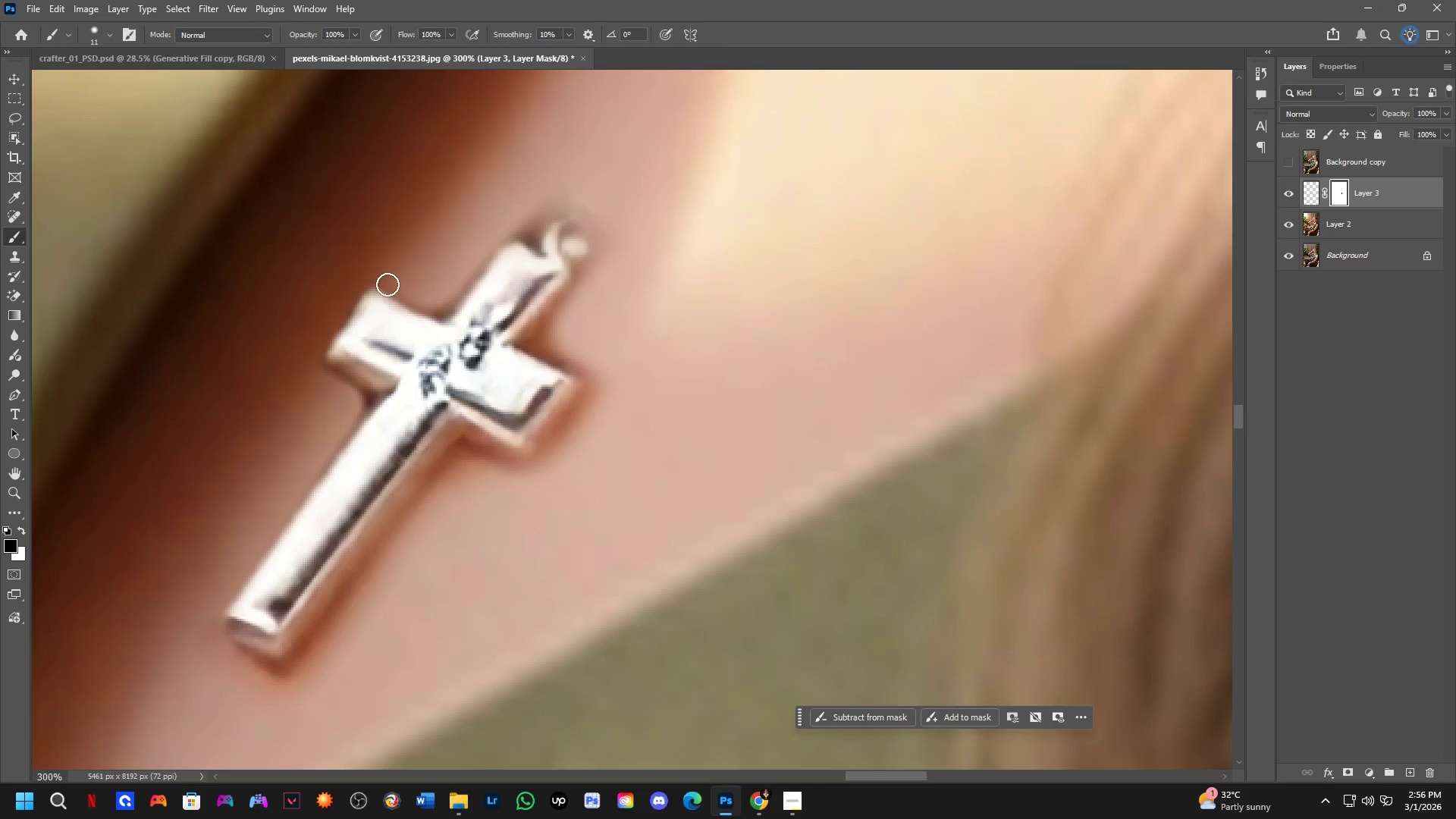 
scroll: coordinate [428, 315], scroll_direction: up, amount: 4.0
 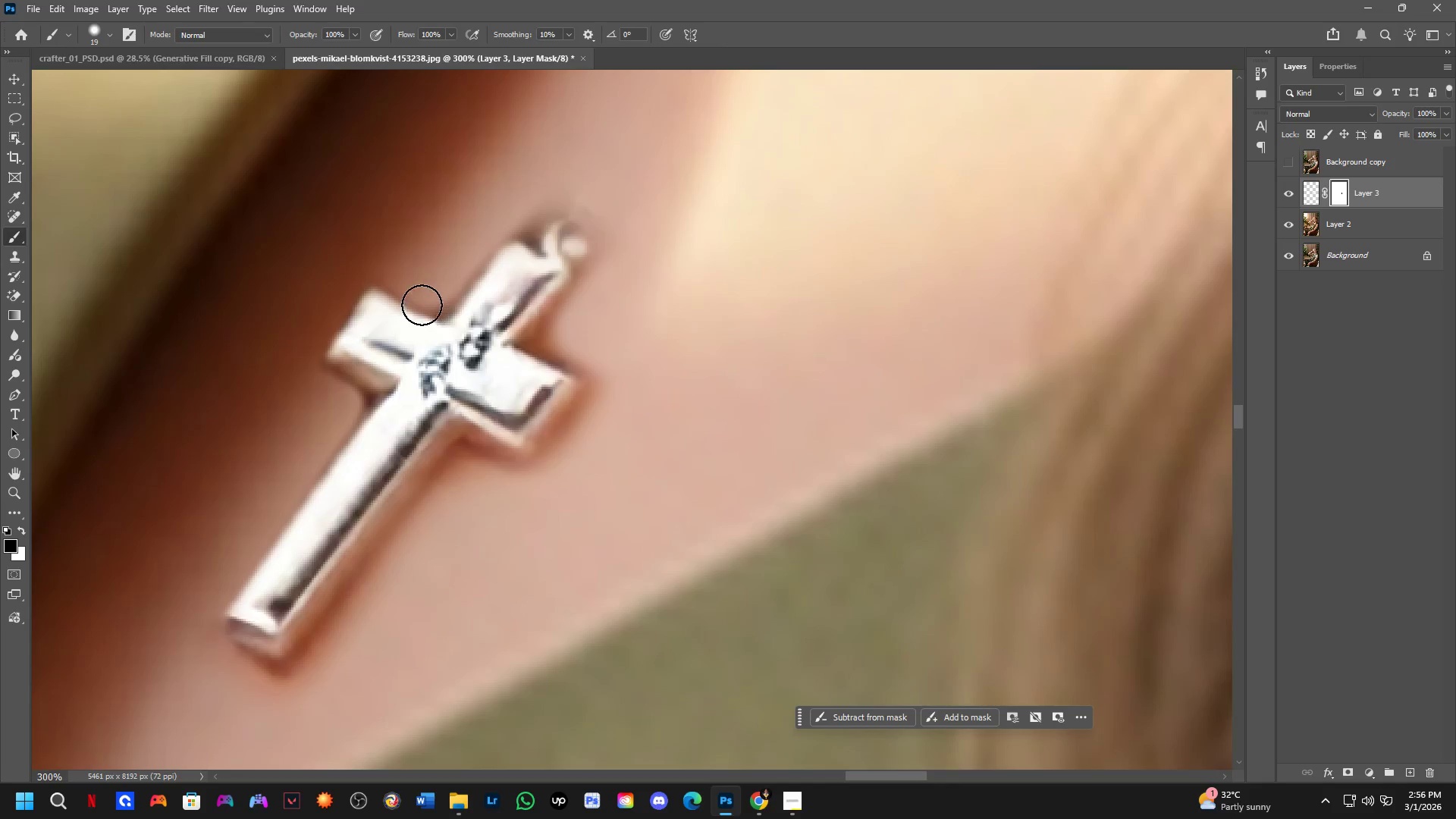 
left_click([388, 283])
 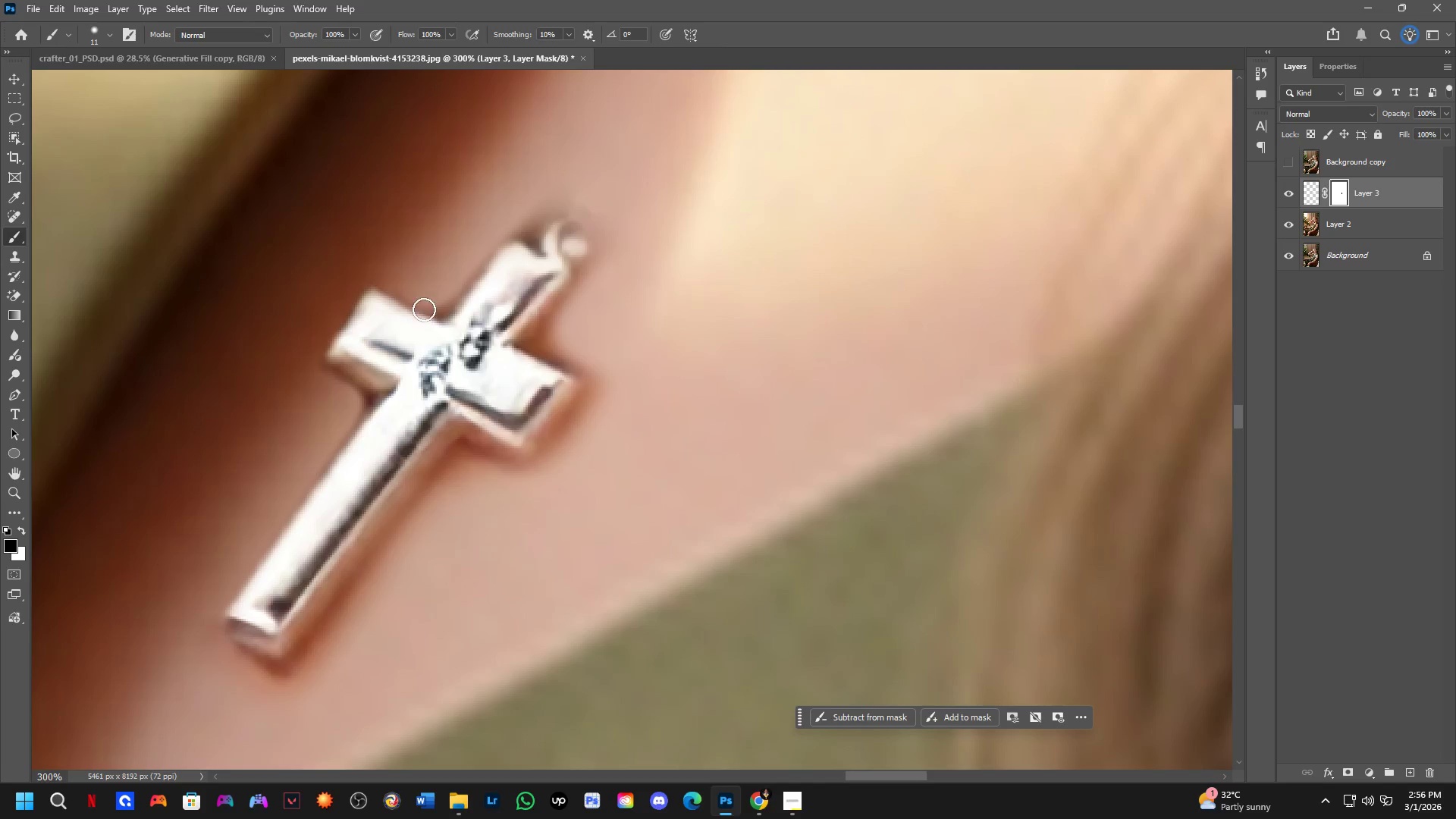 
hold_key(key=ShiftLeft, duration=0.53)
left_click([441, 316])
 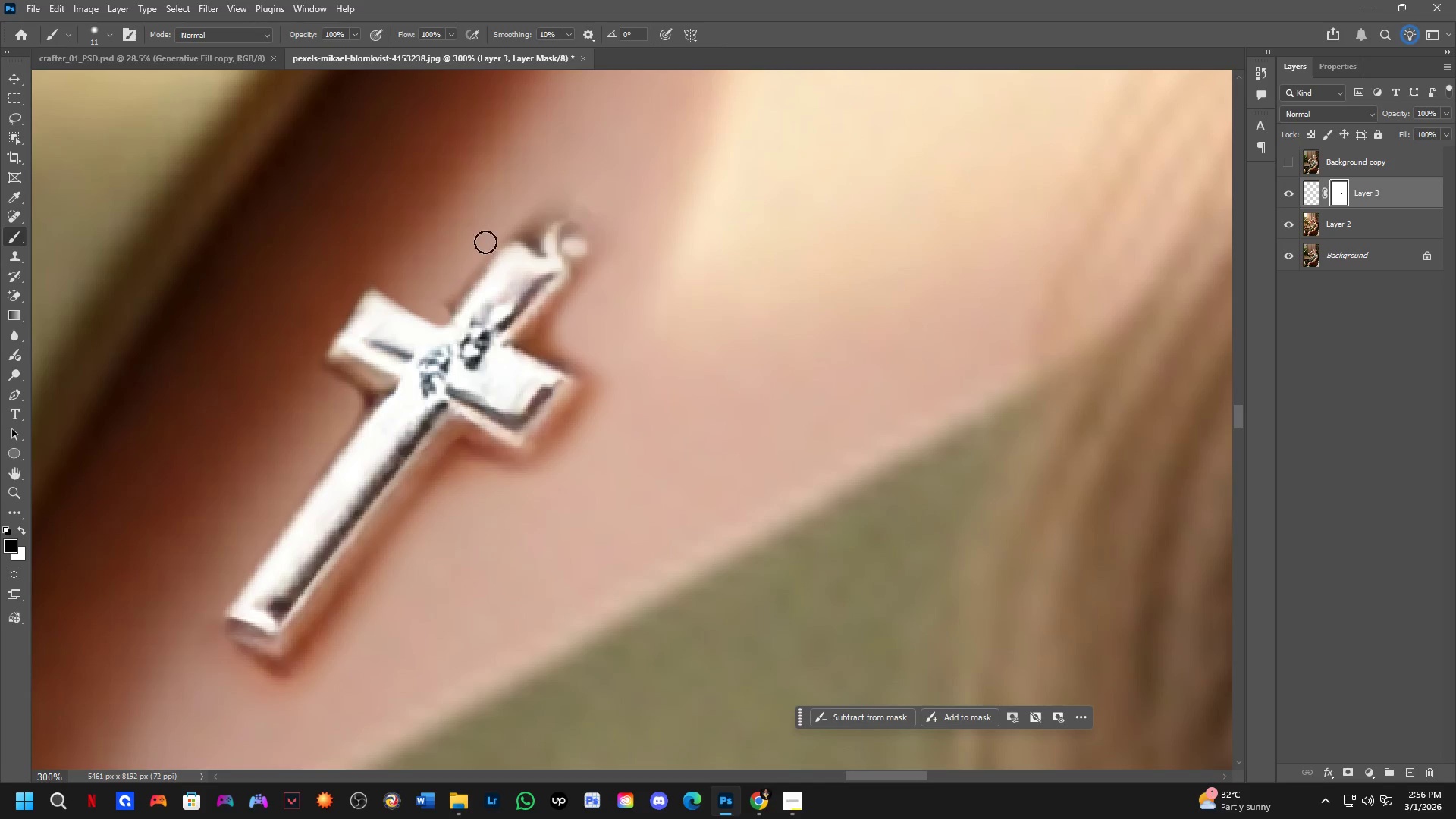 
hold_key(key=ShiftLeft, duration=0.38)
left_click([508, 213])
 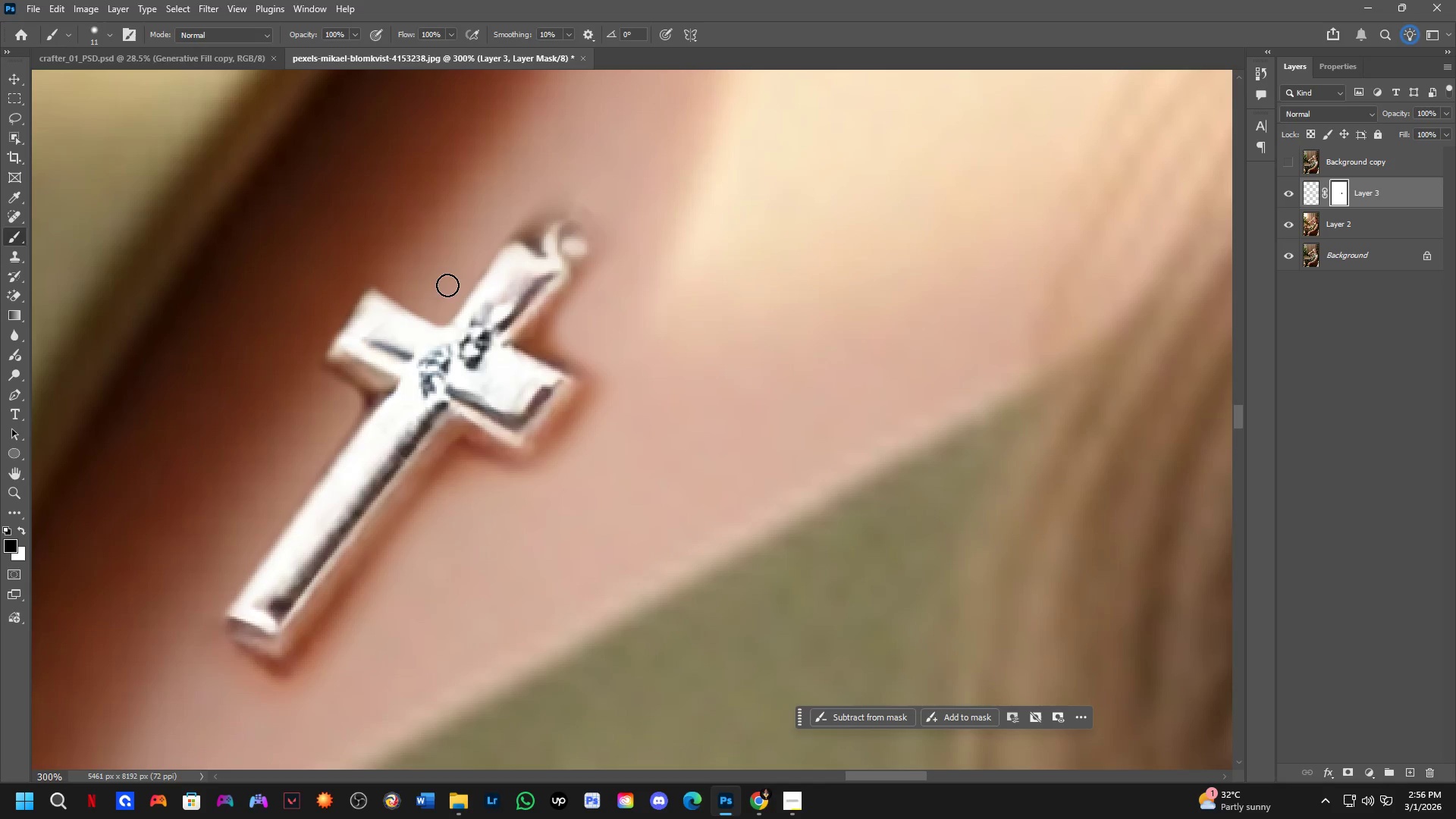 
left_click_drag(start_coordinate=[447, 295], to_coordinate=[513, 188])
 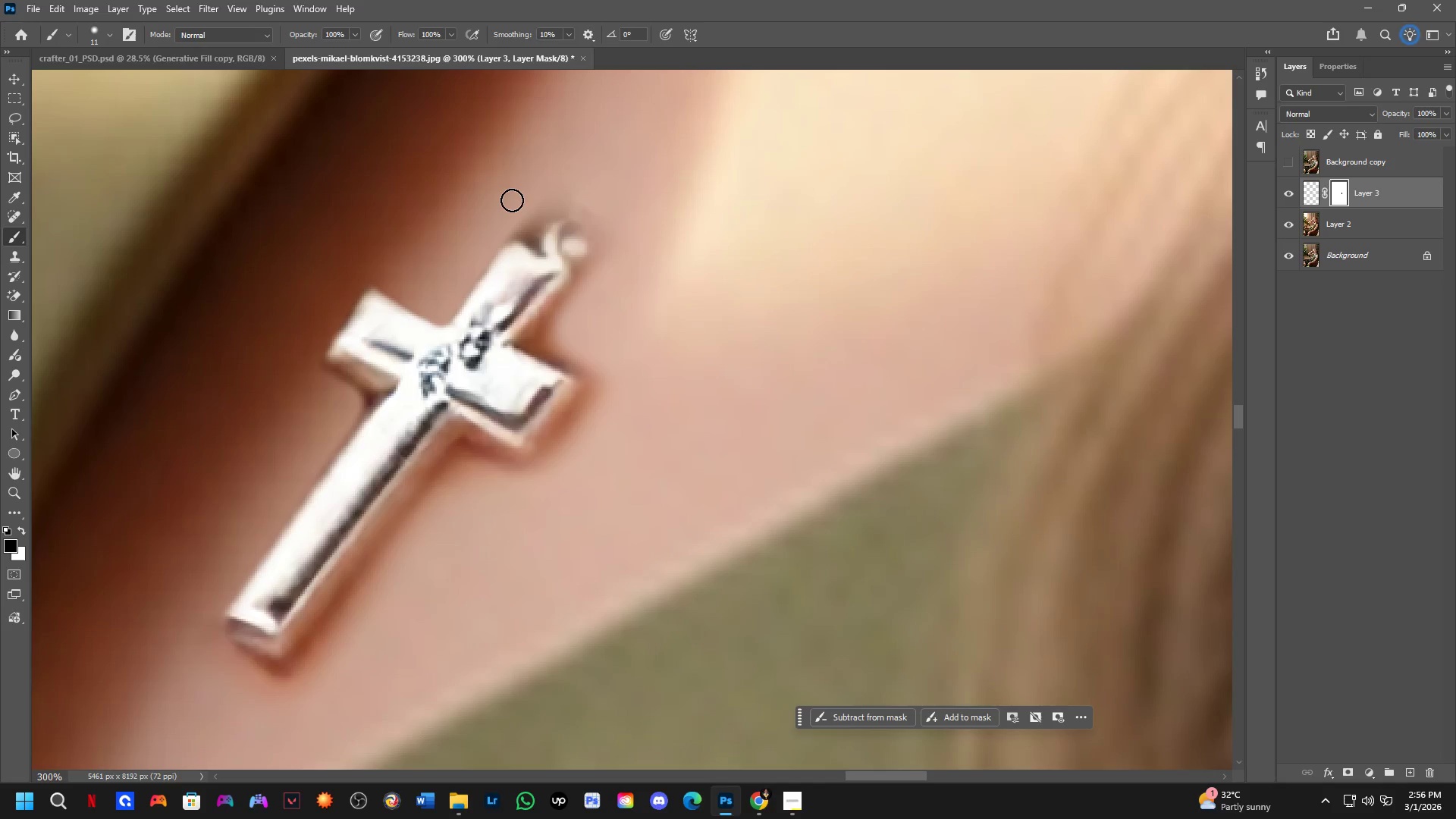 
hold_key(key=AltLeft, duration=0.31)
 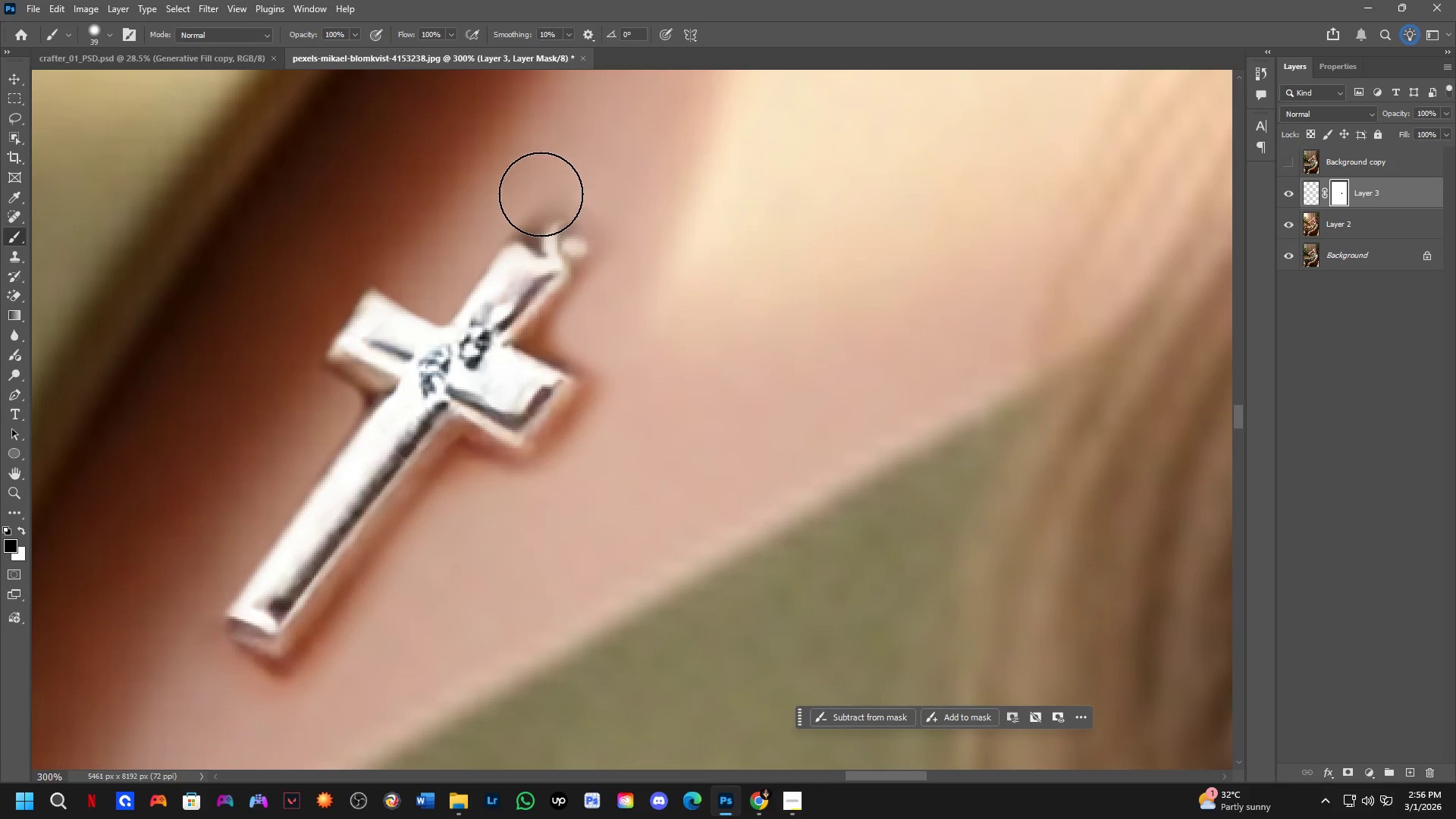 
left_click([541, 194])
 